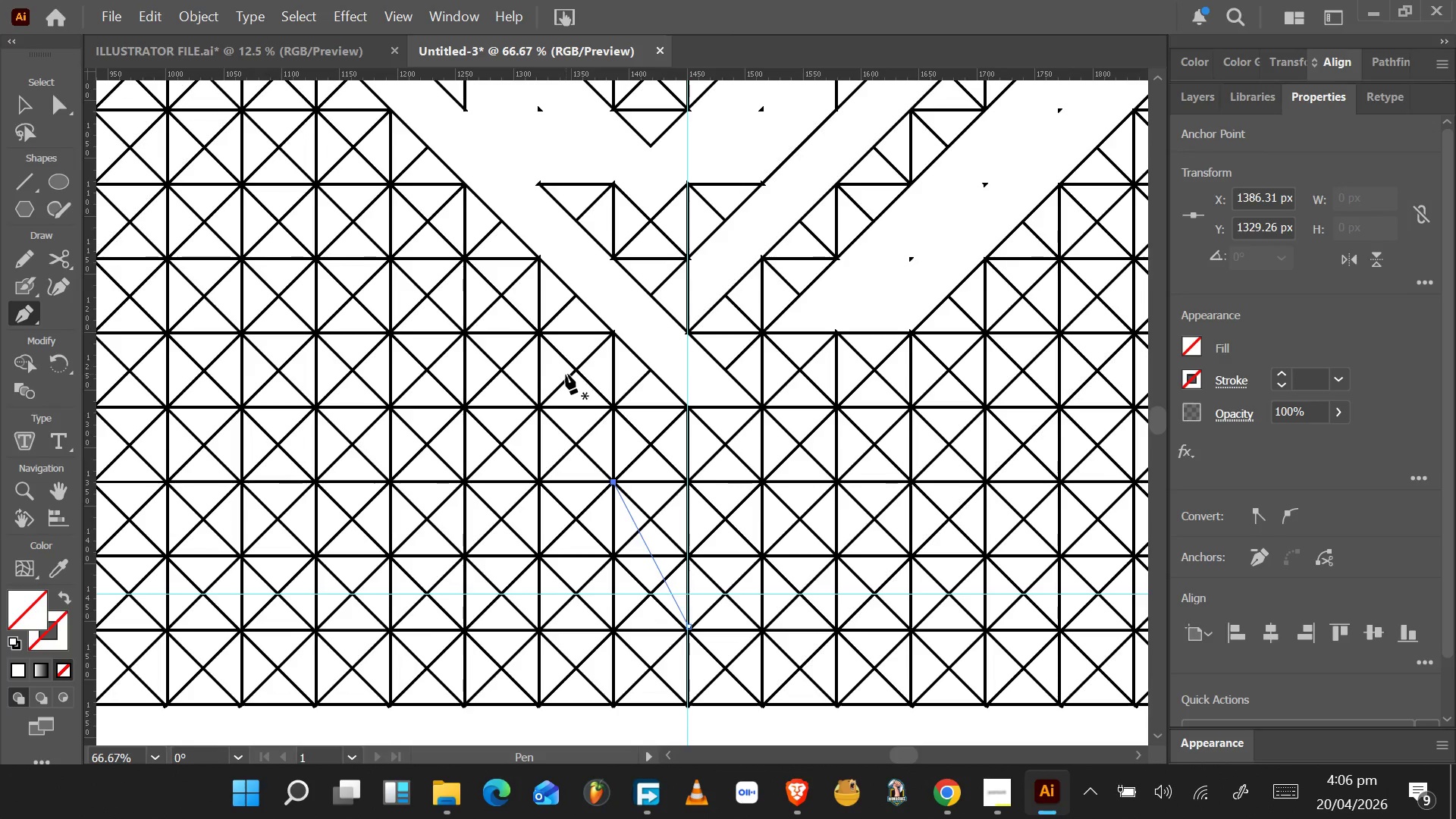 
wait(6.38)
 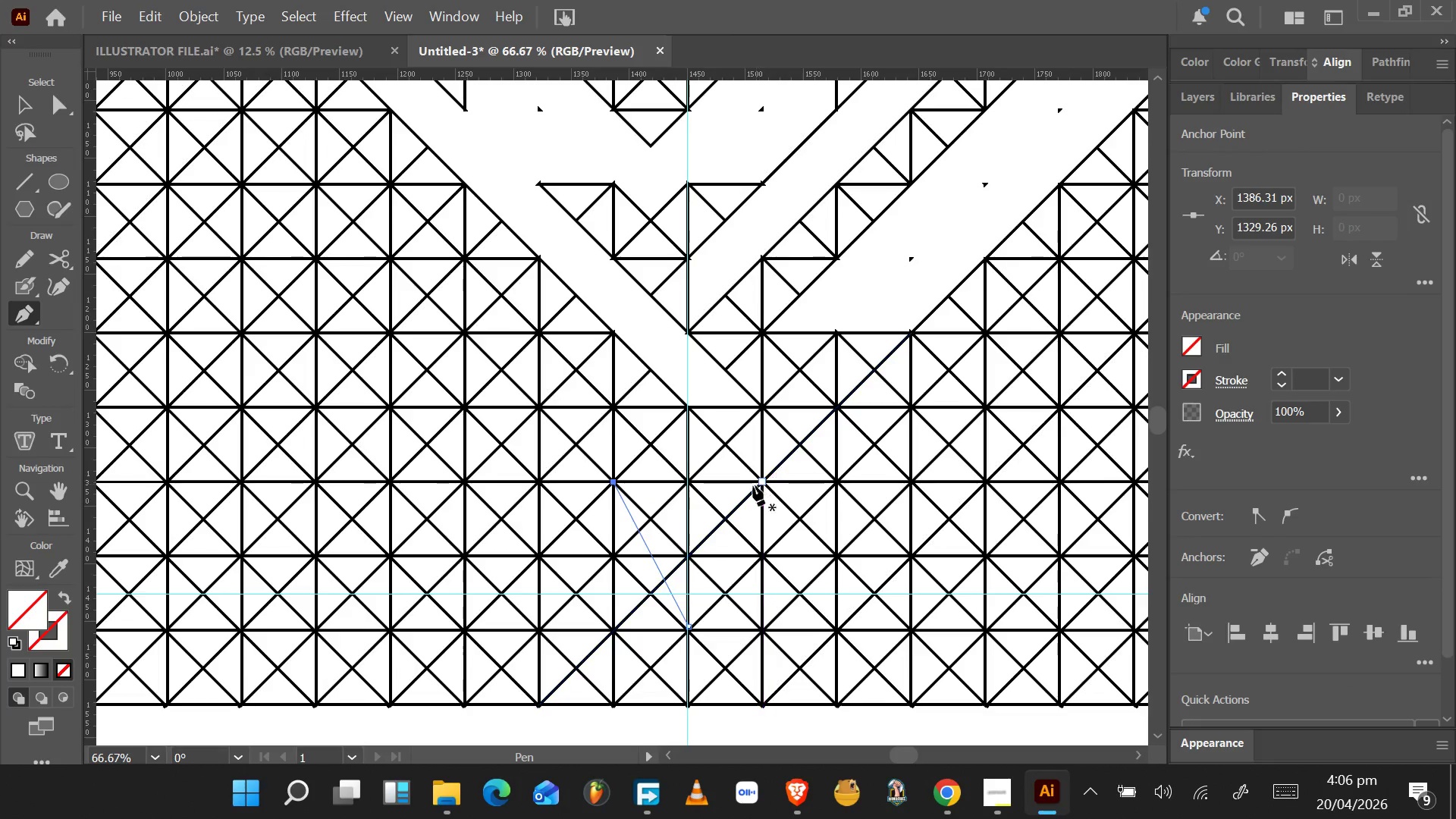 
left_click([39, 107])
 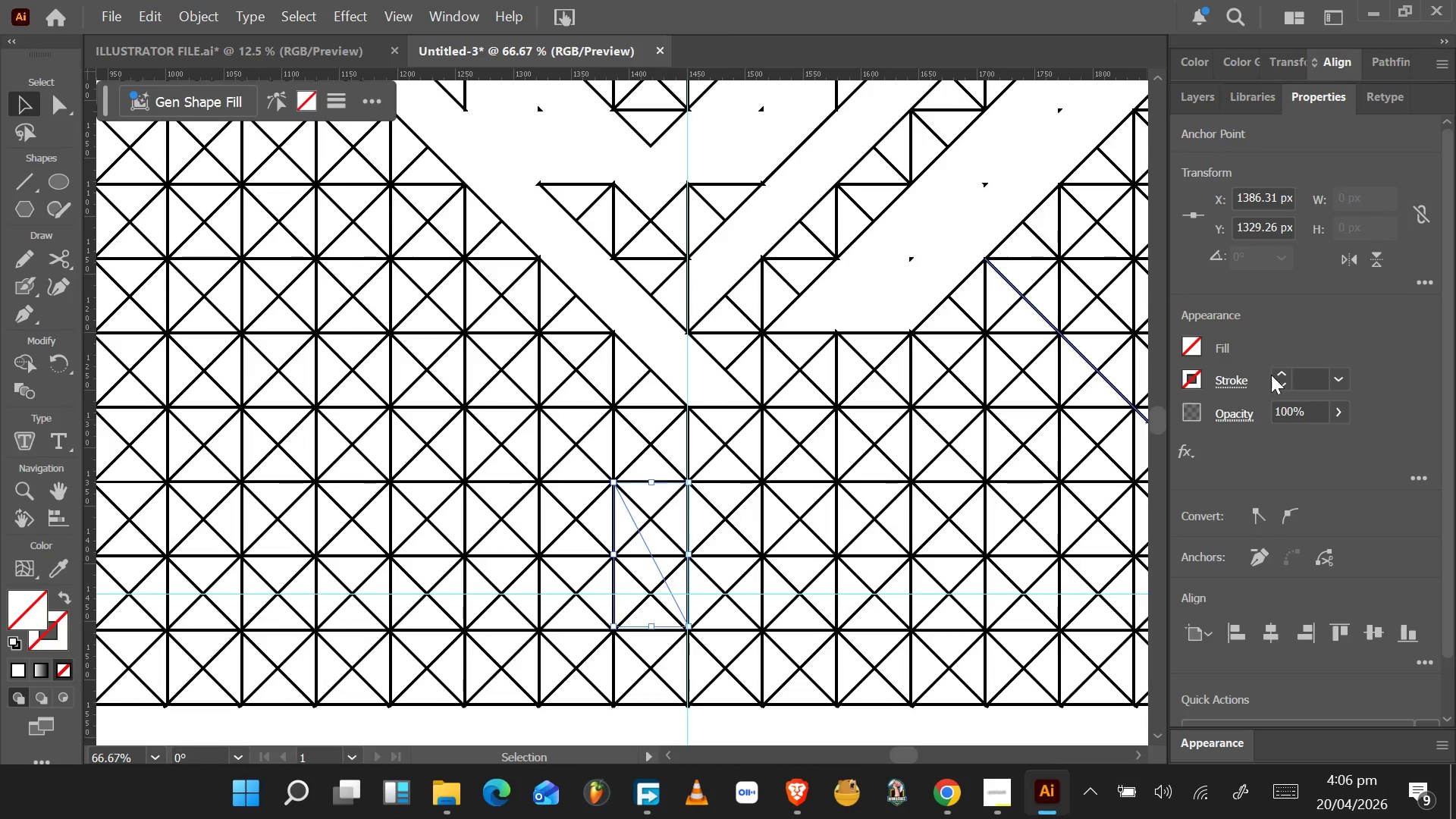 
double_click([1282, 373])
 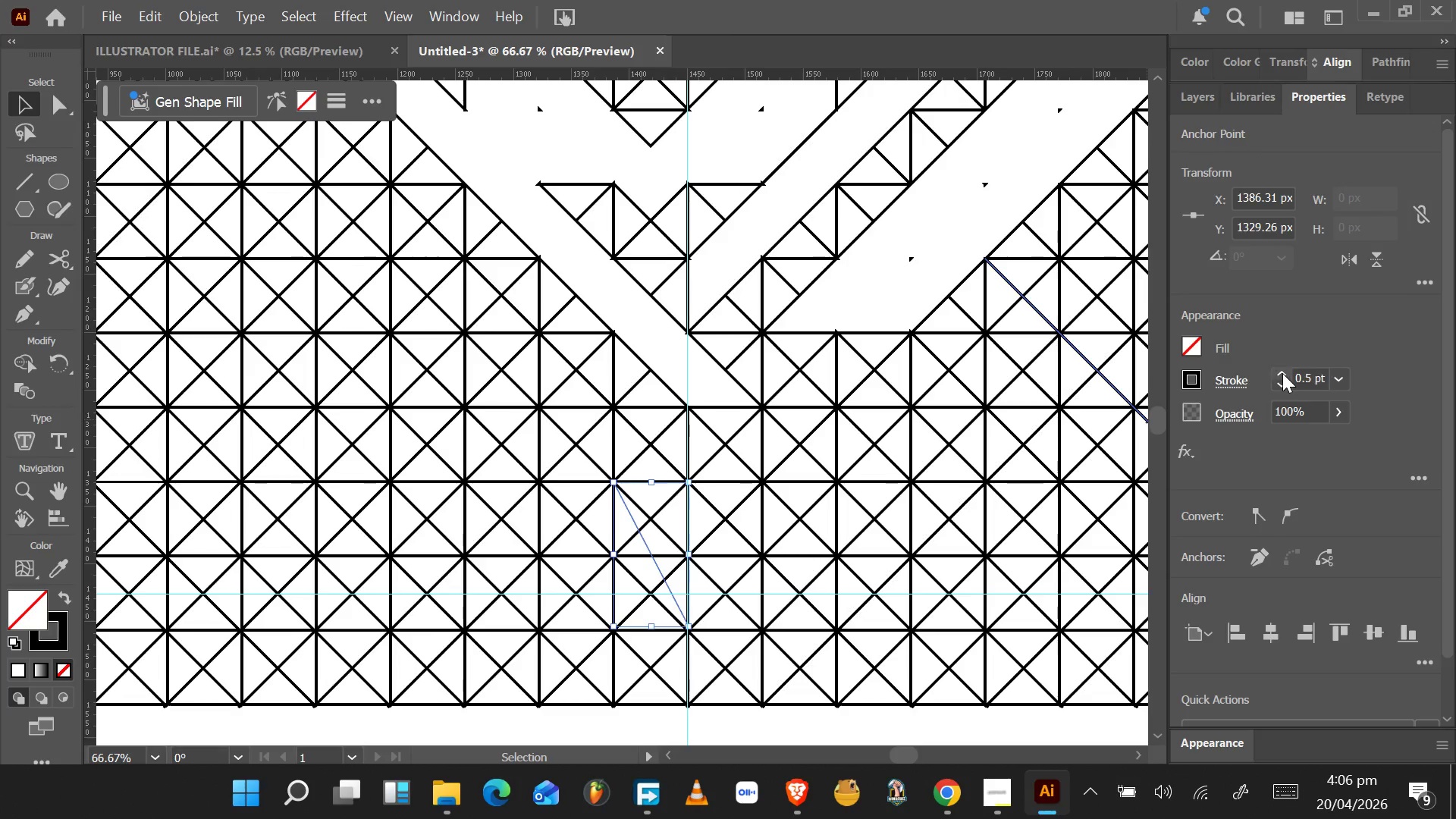 
triple_click([1282, 373])
 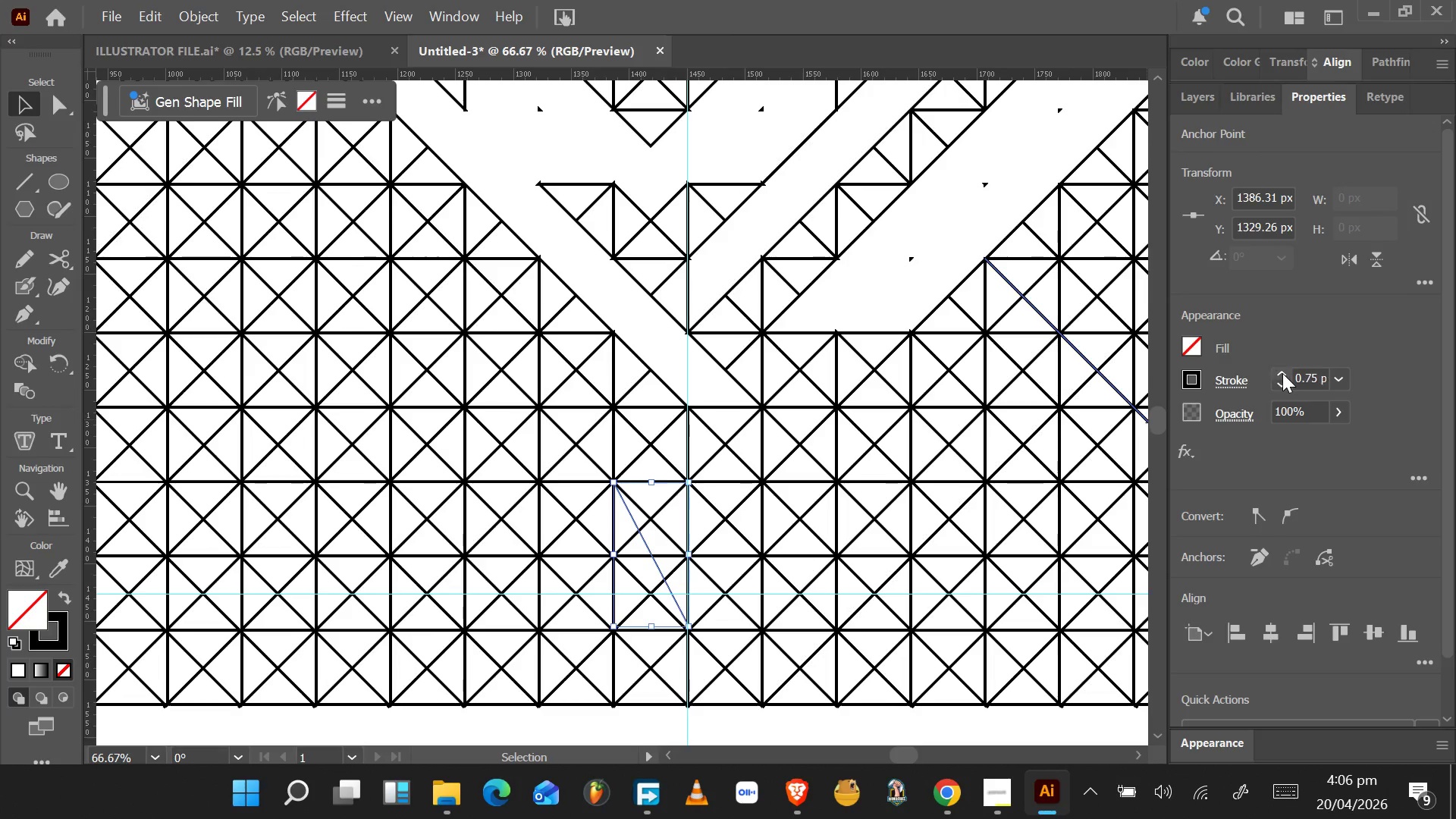 
triple_click([1282, 373])
 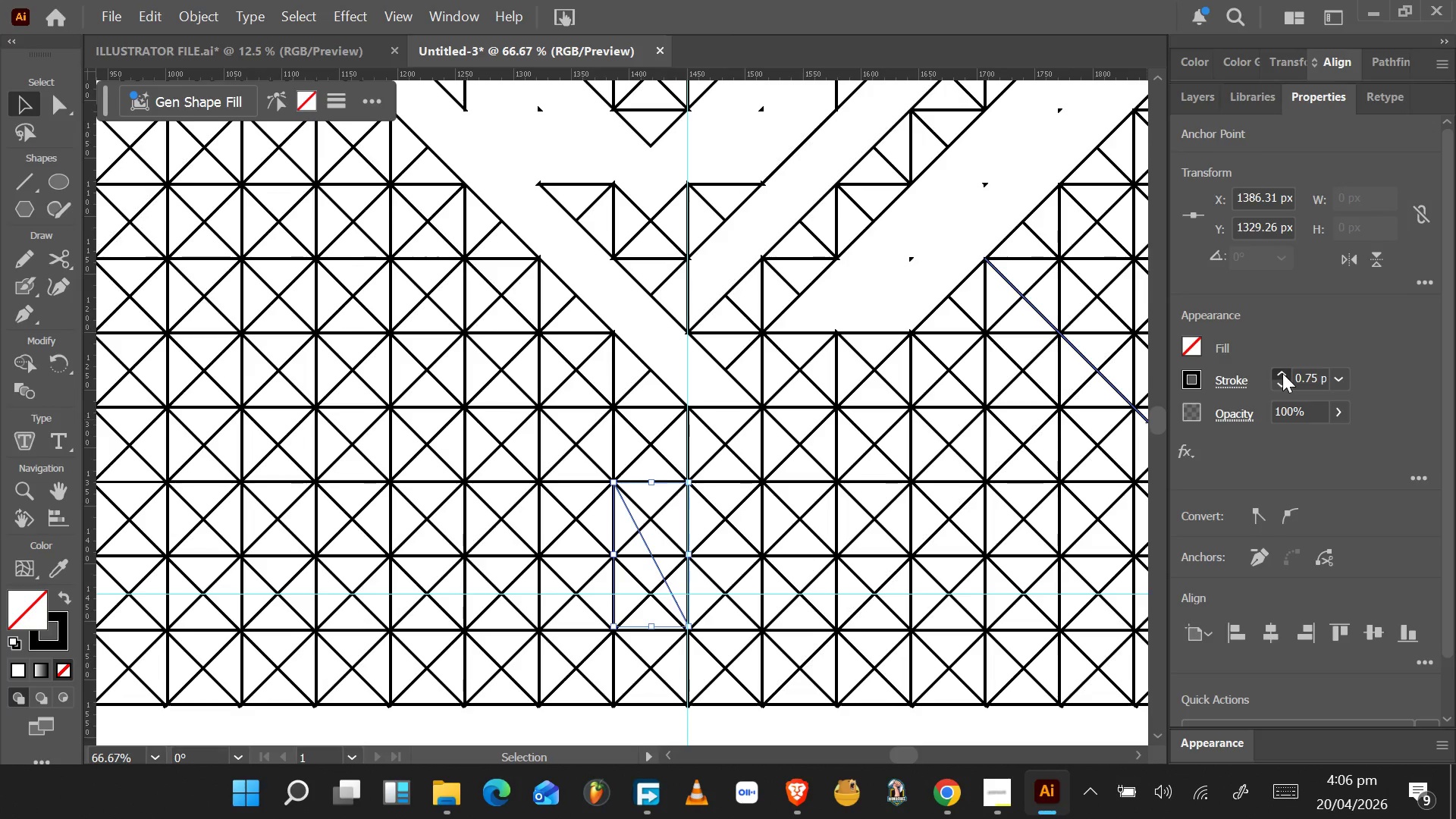 
triple_click([1282, 373])
 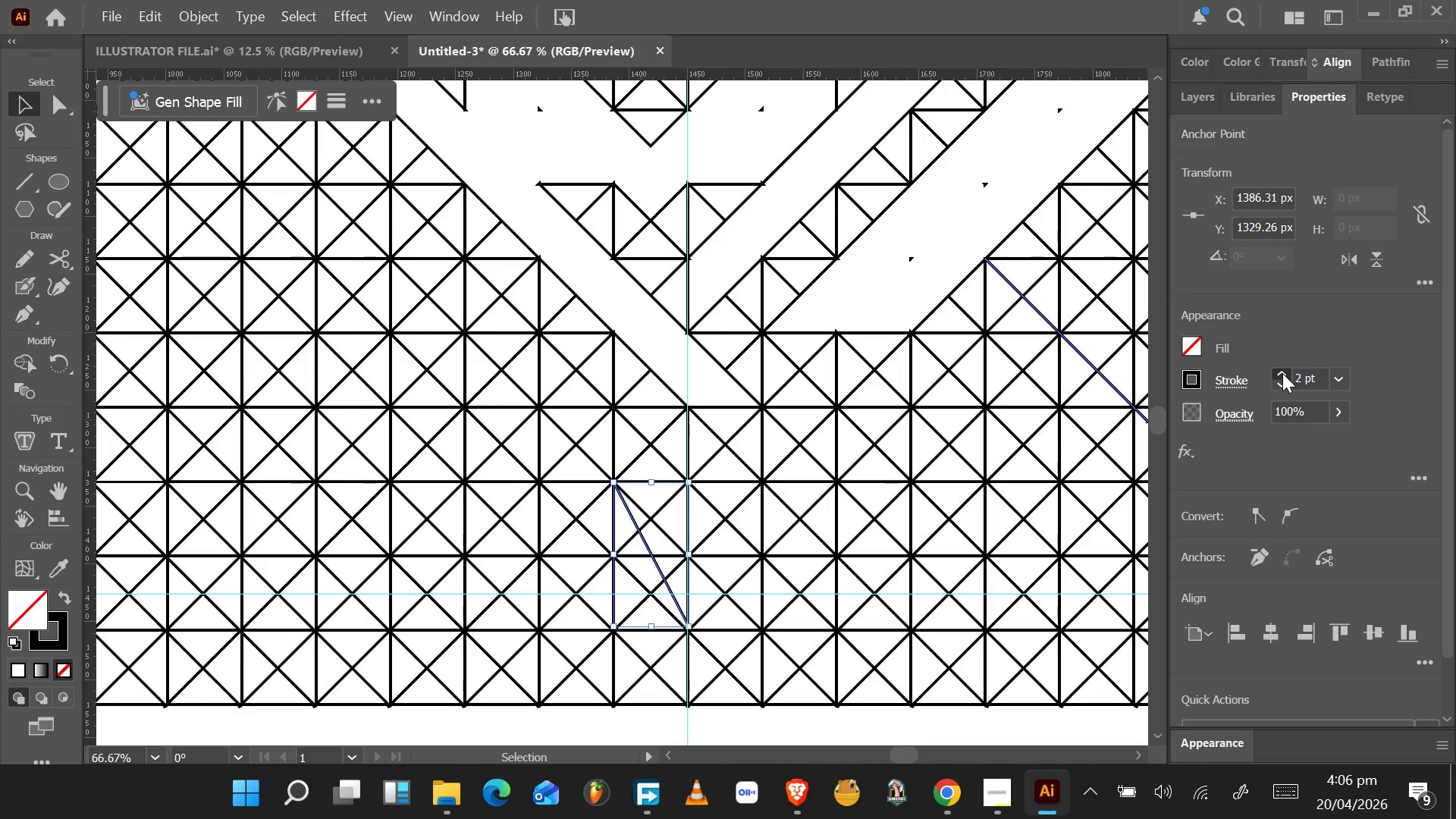 
triple_click([1282, 373])
 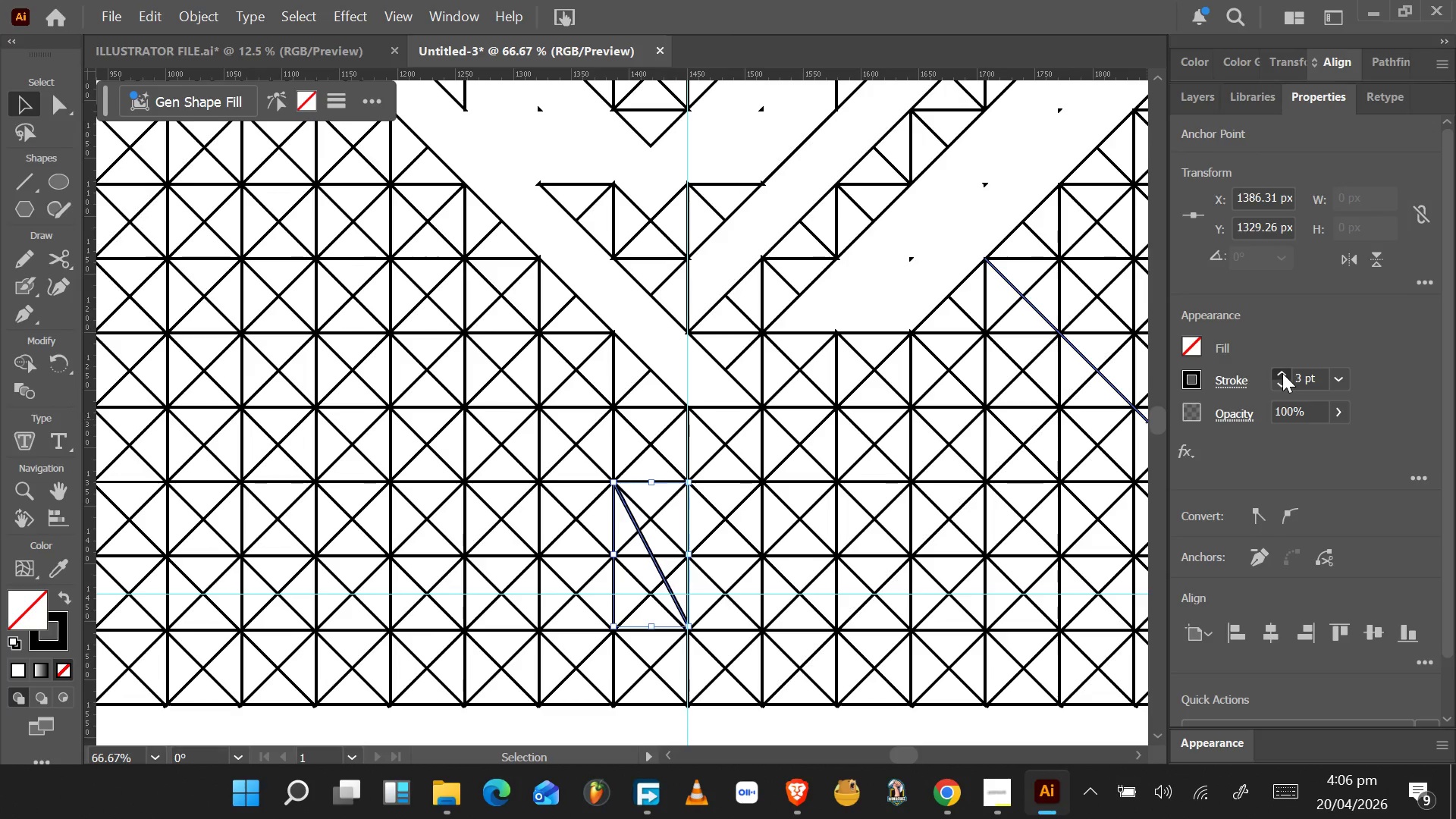 
triple_click([1282, 373])
 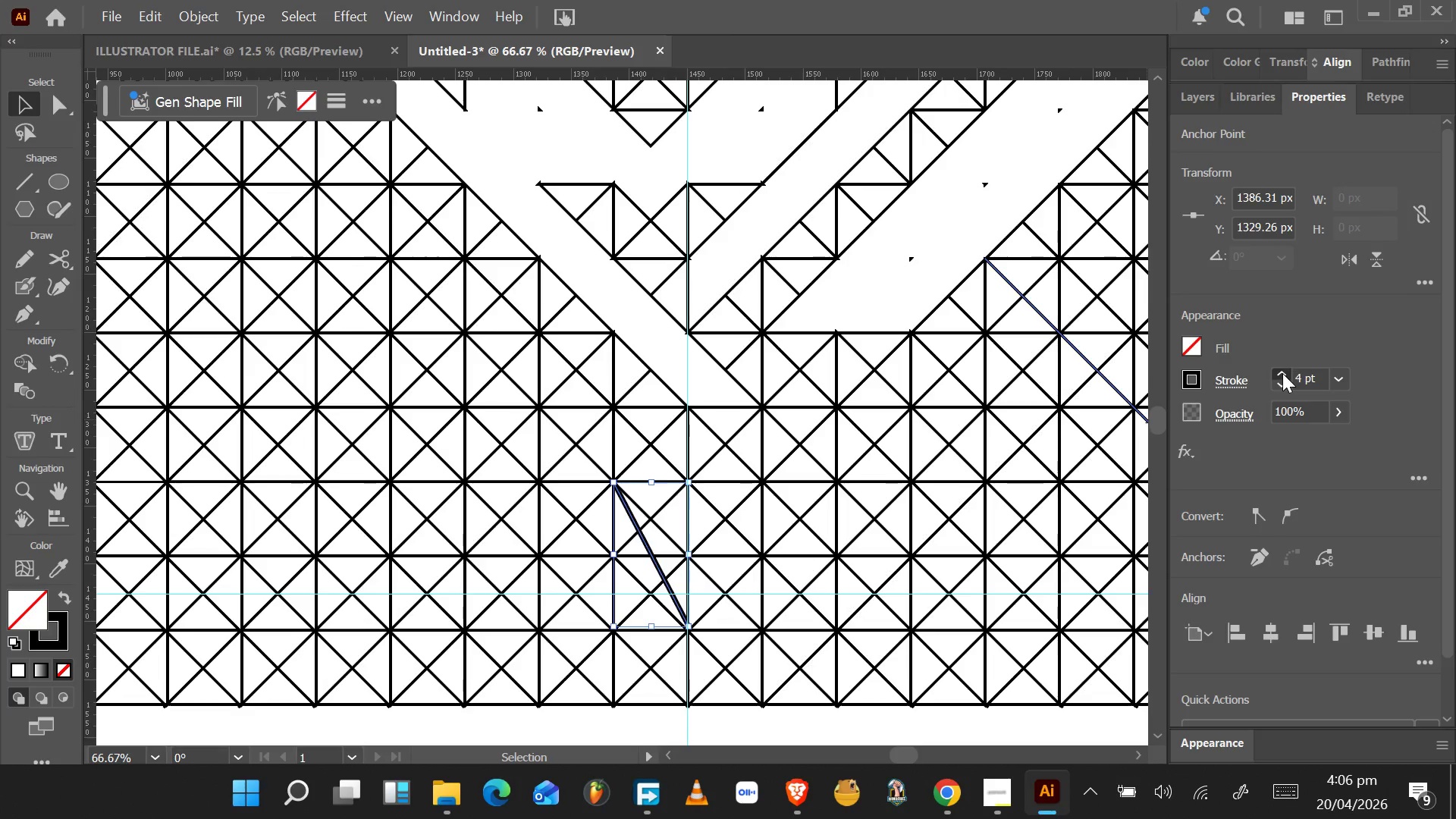 
triple_click([1282, 373])
 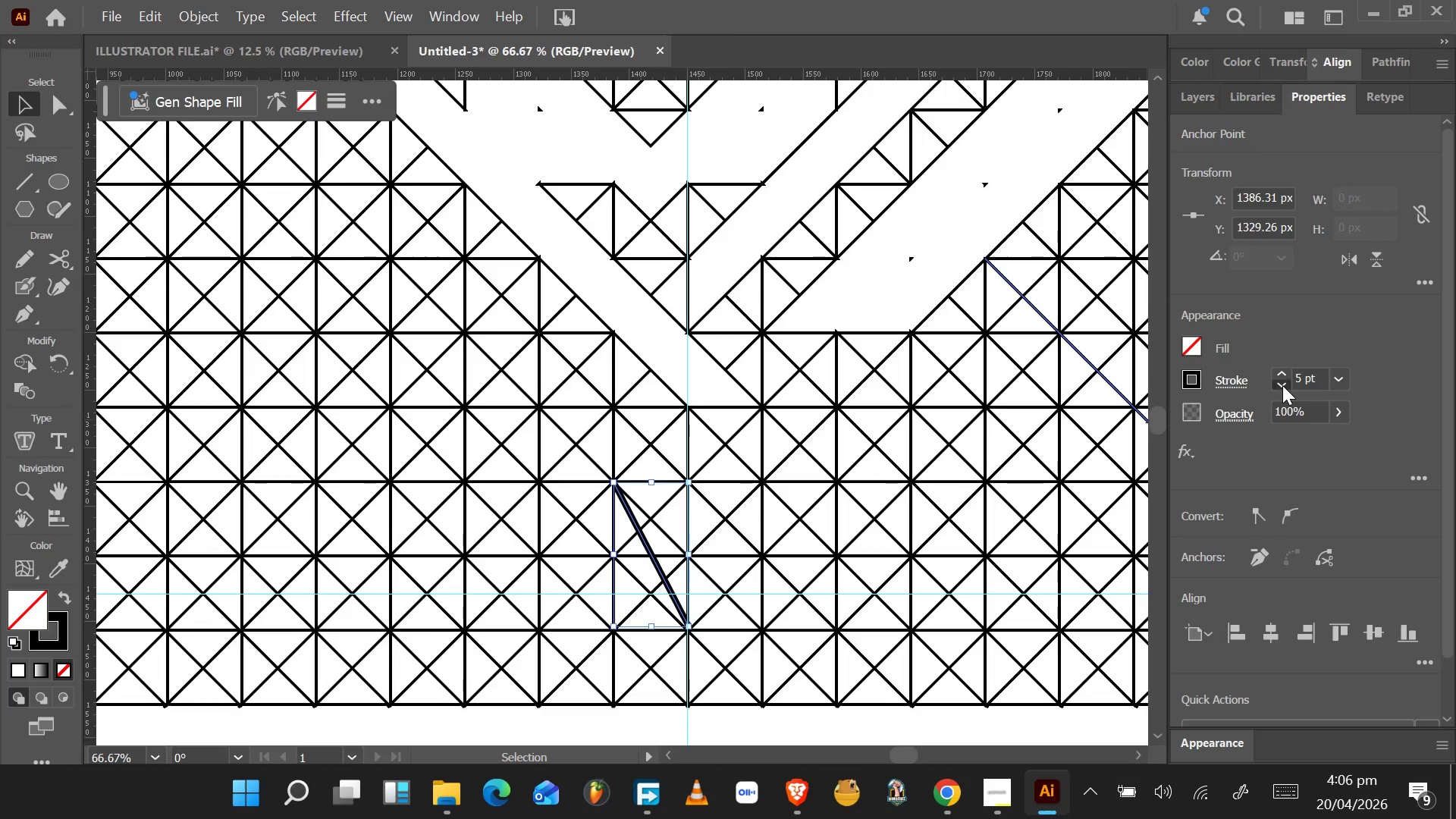 
double_click([1282, 385])
 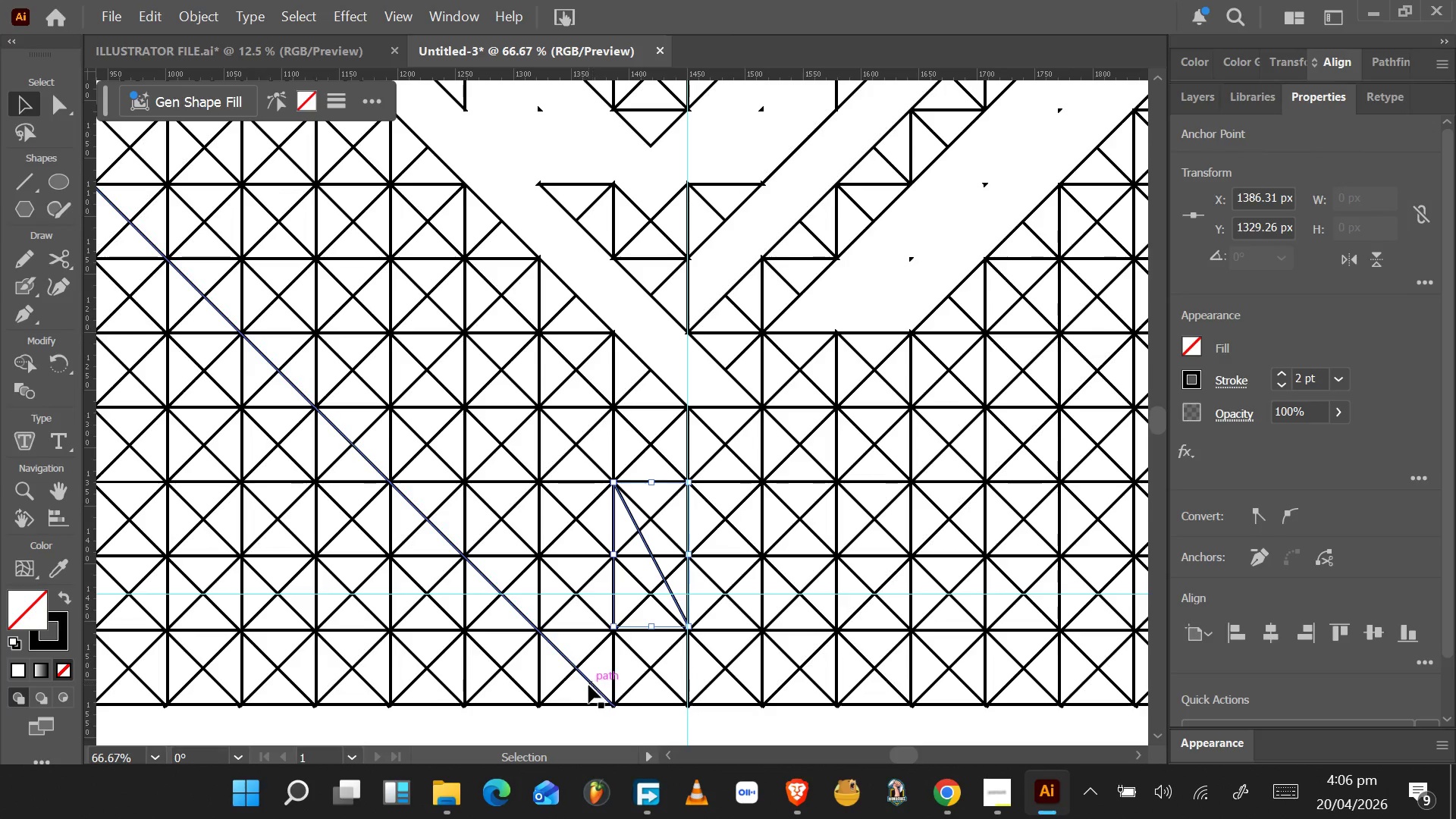 
wait(8.47)
 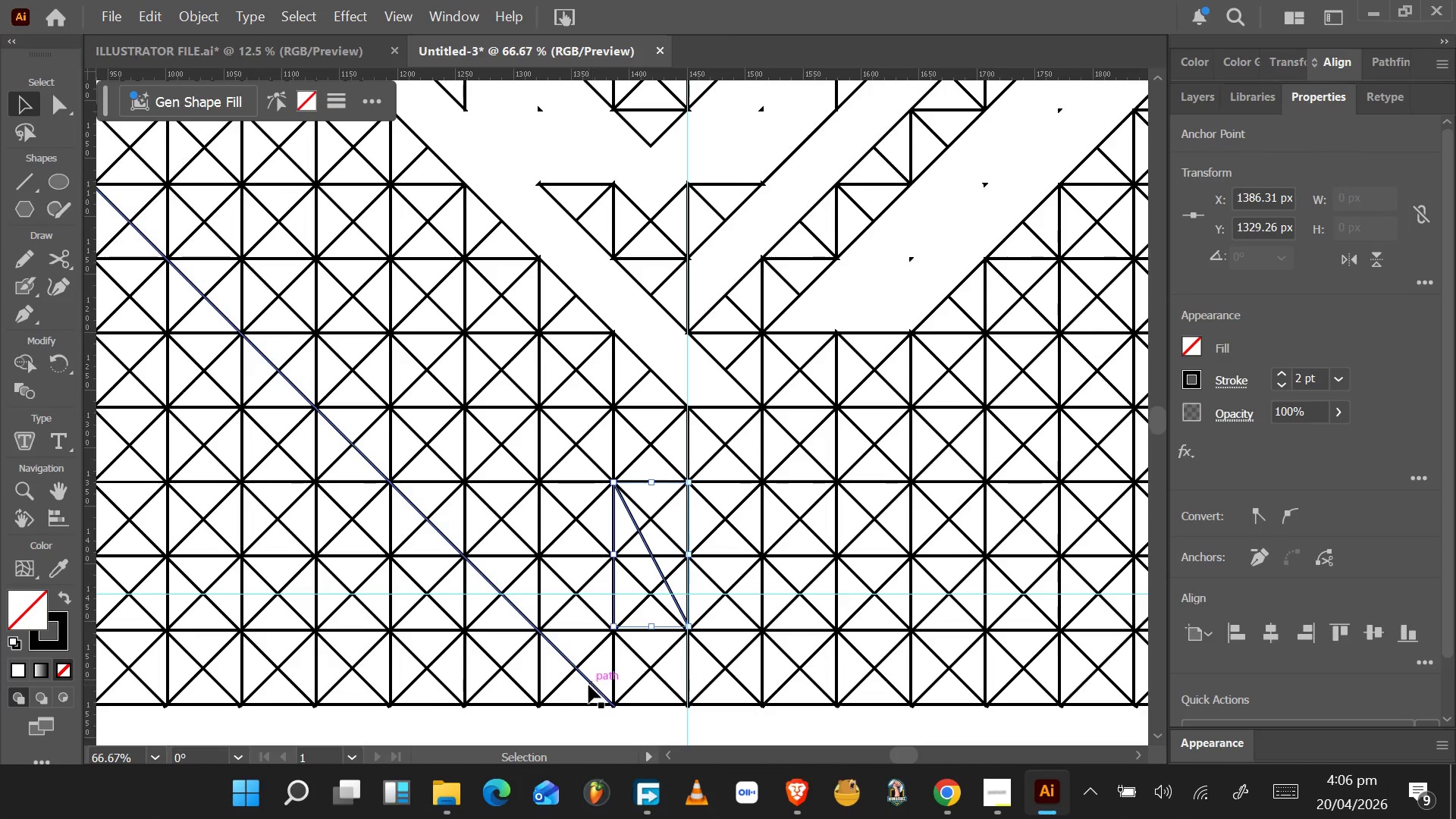 
key(P)
 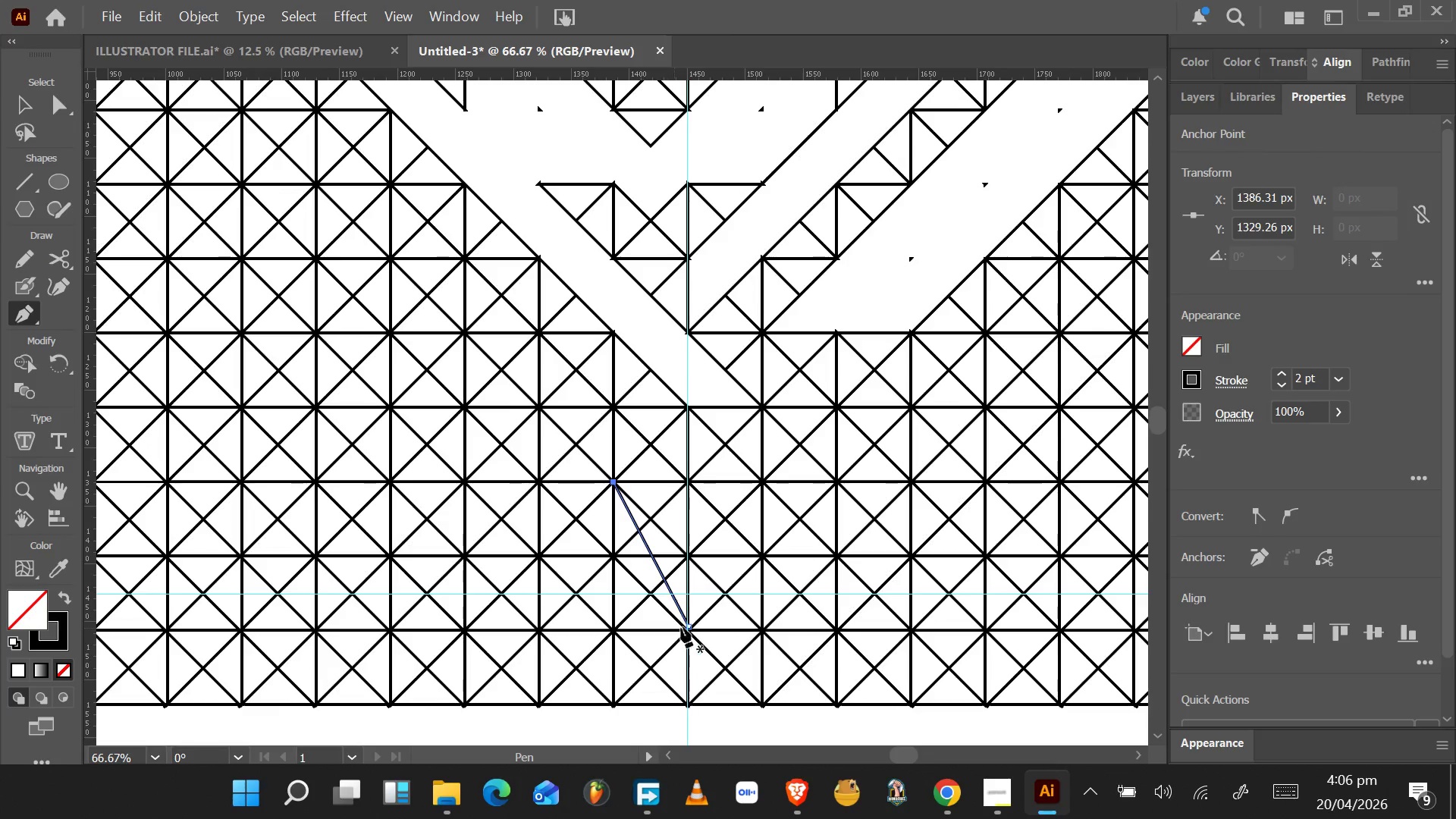 
left_click([686, 626])
 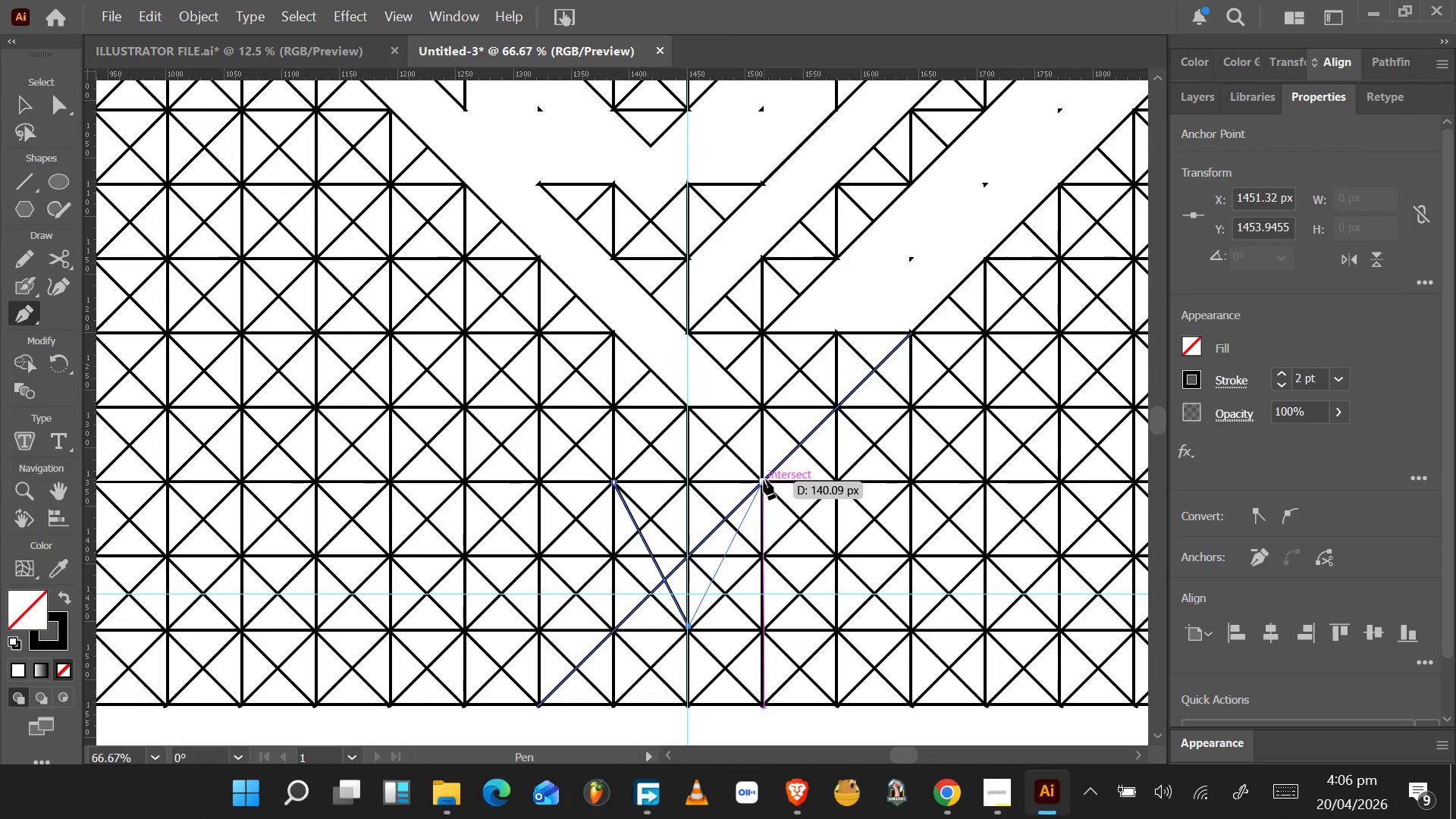 
left_click([764, 479])
 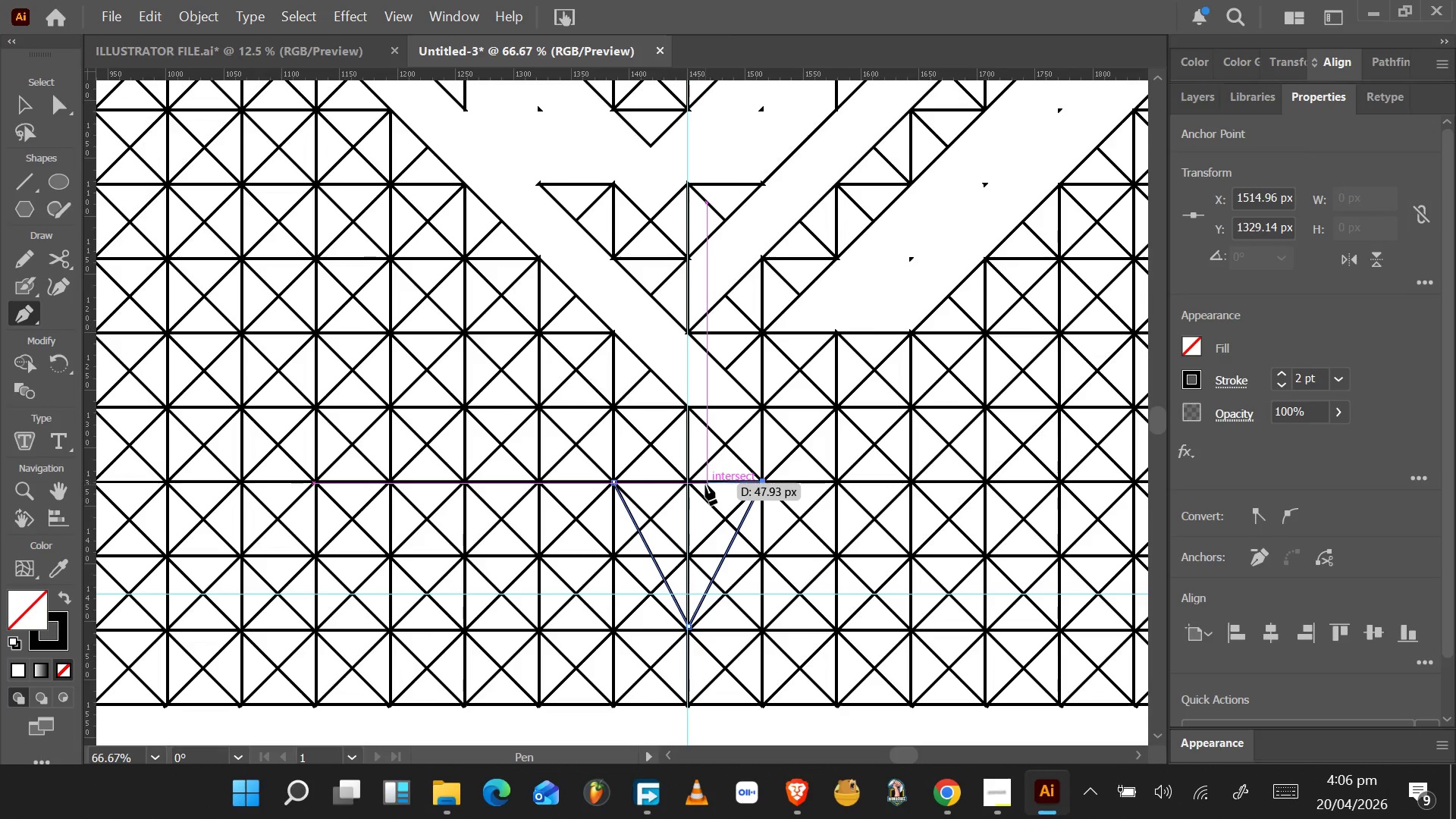 
wait(5.5)
 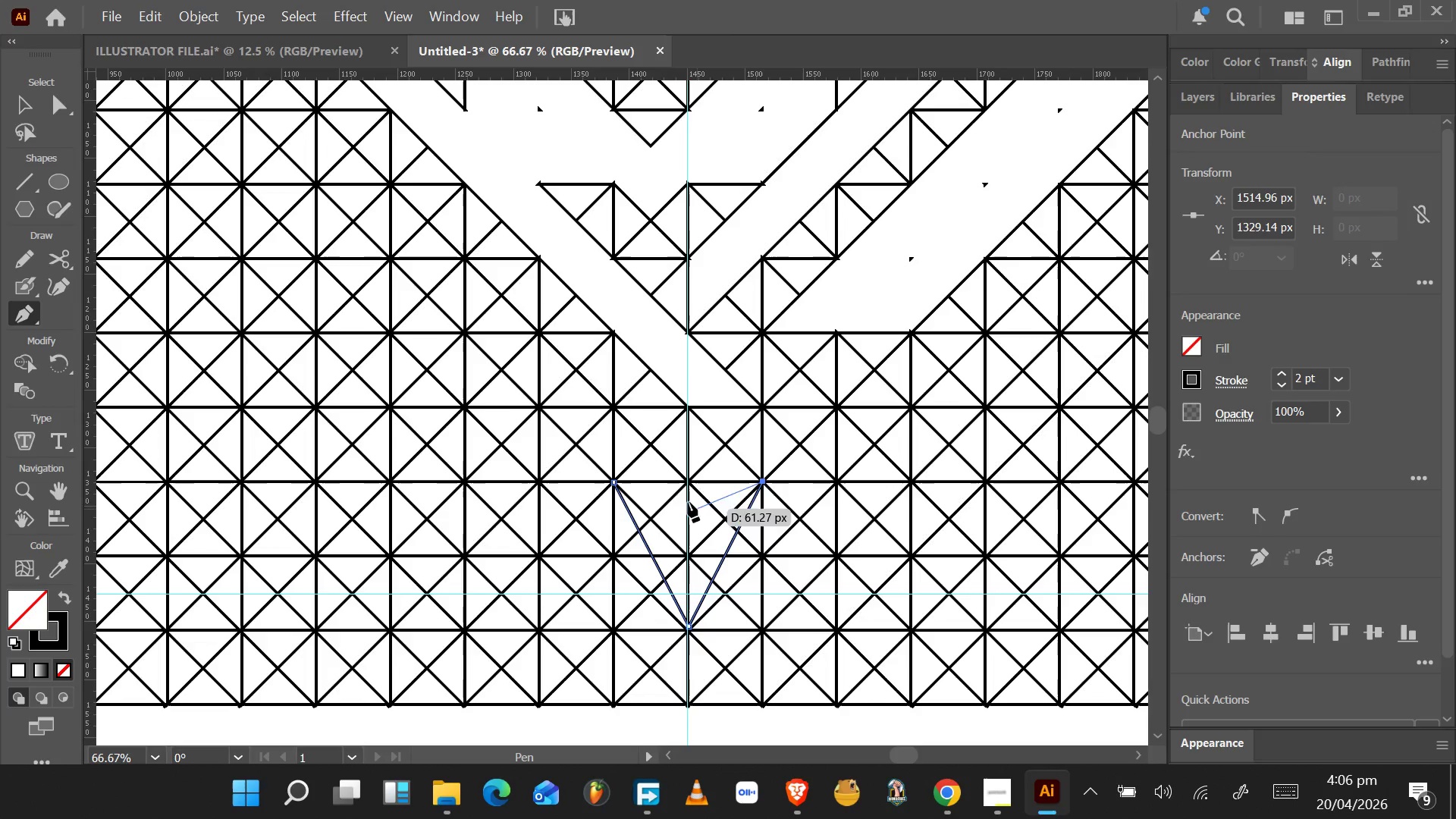 
right_click([705, 485])
 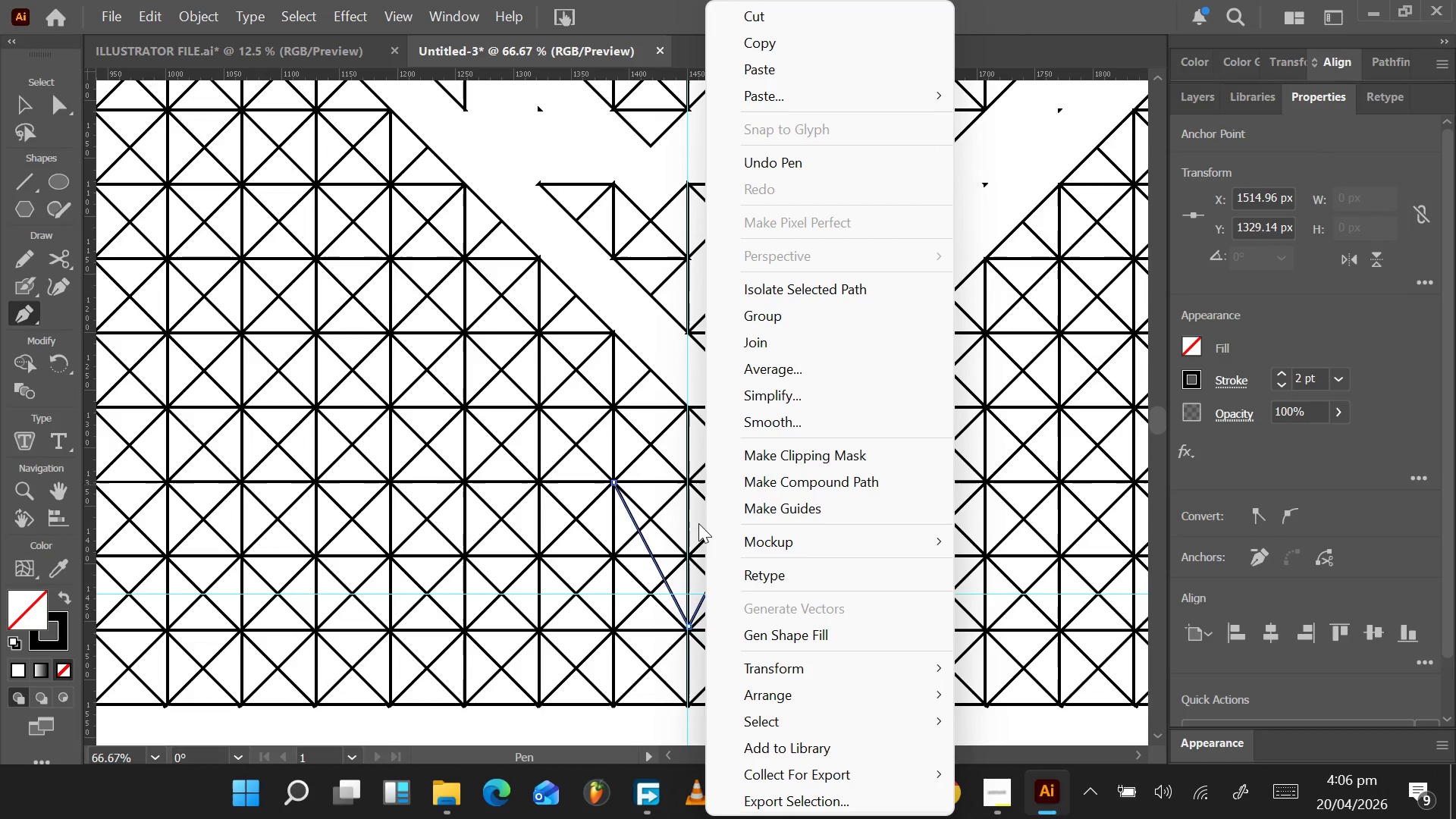 
left_click([698, 523])
 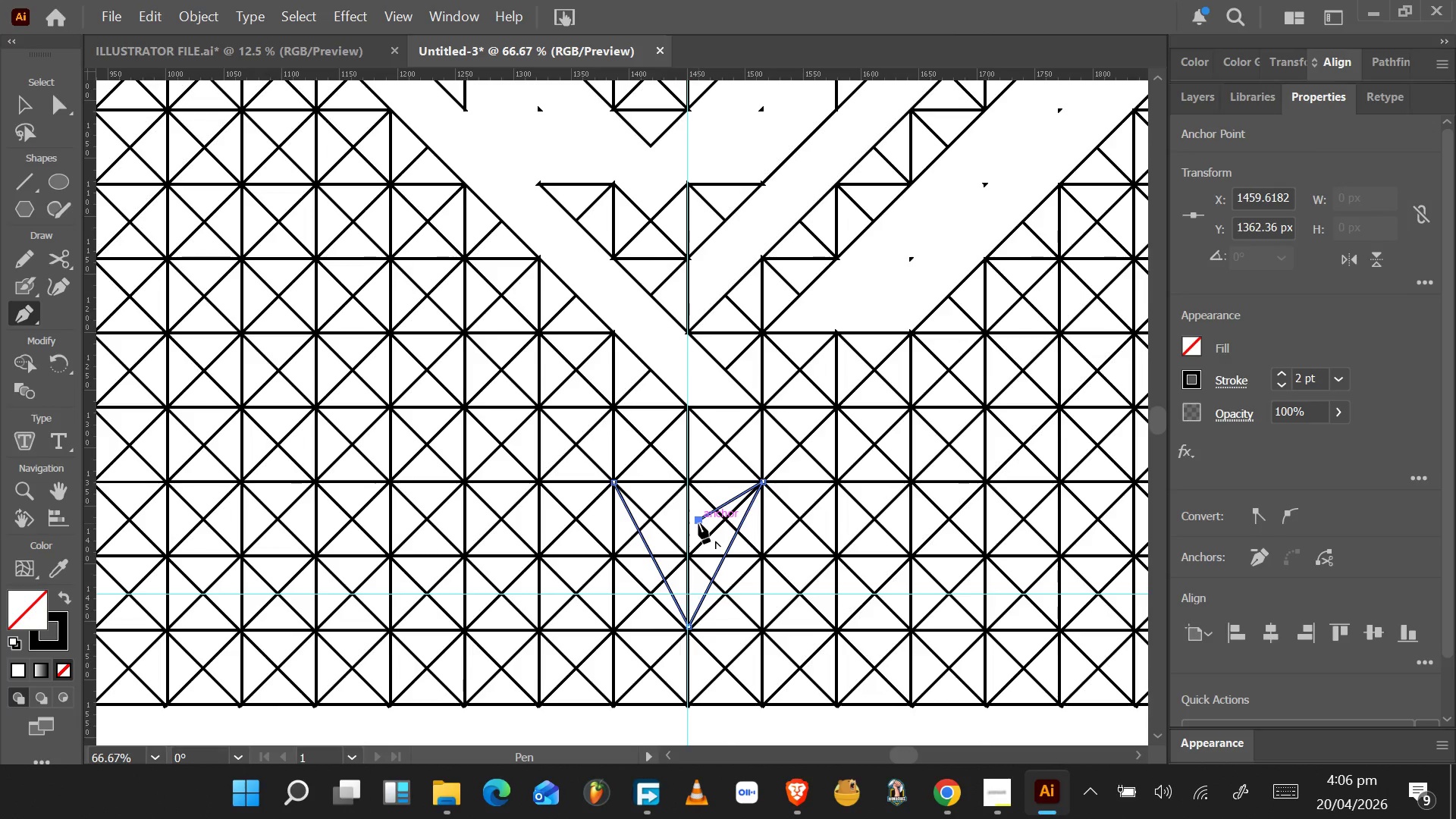 
key(Backspace)
 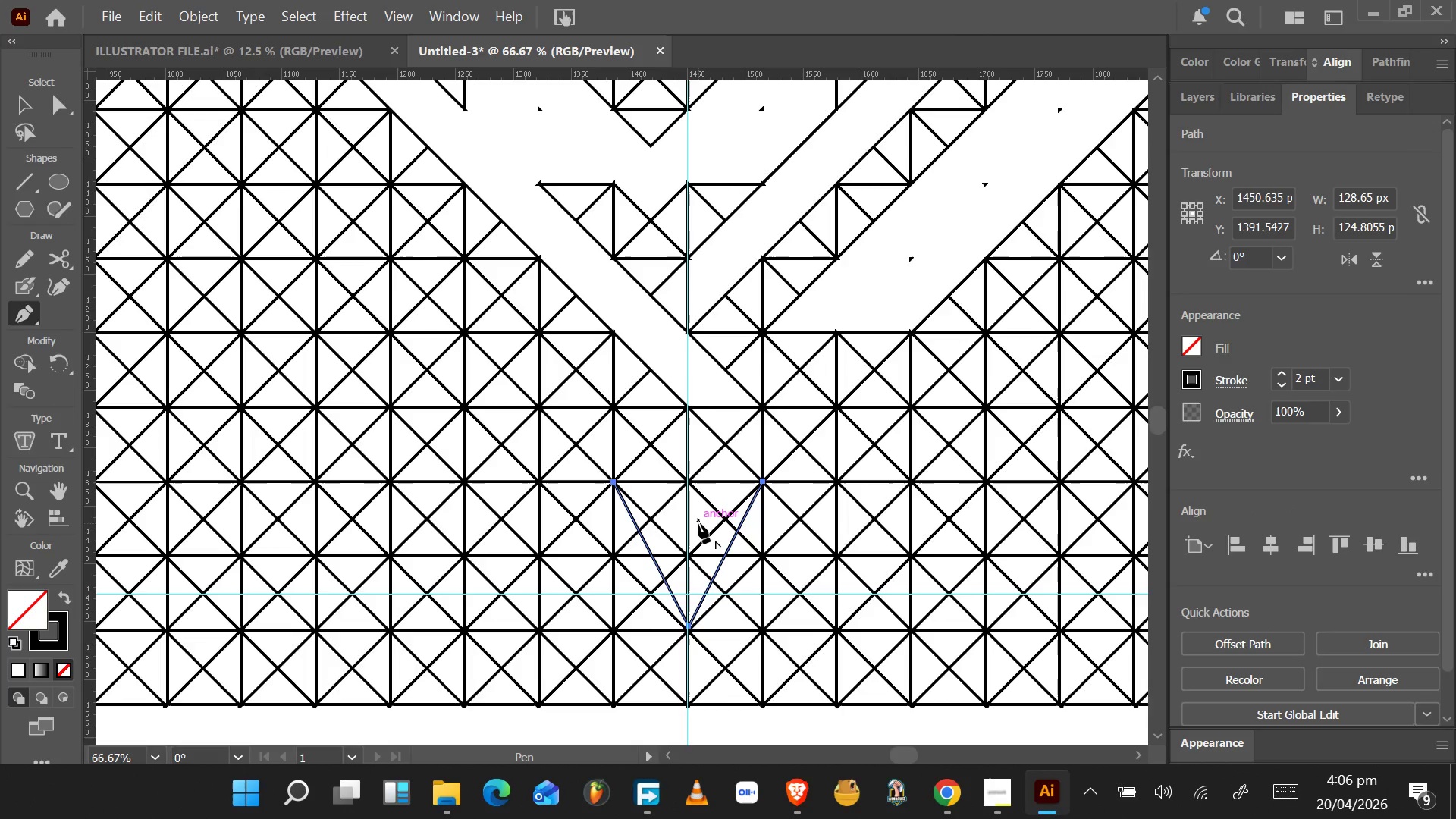 
key(Enter)
 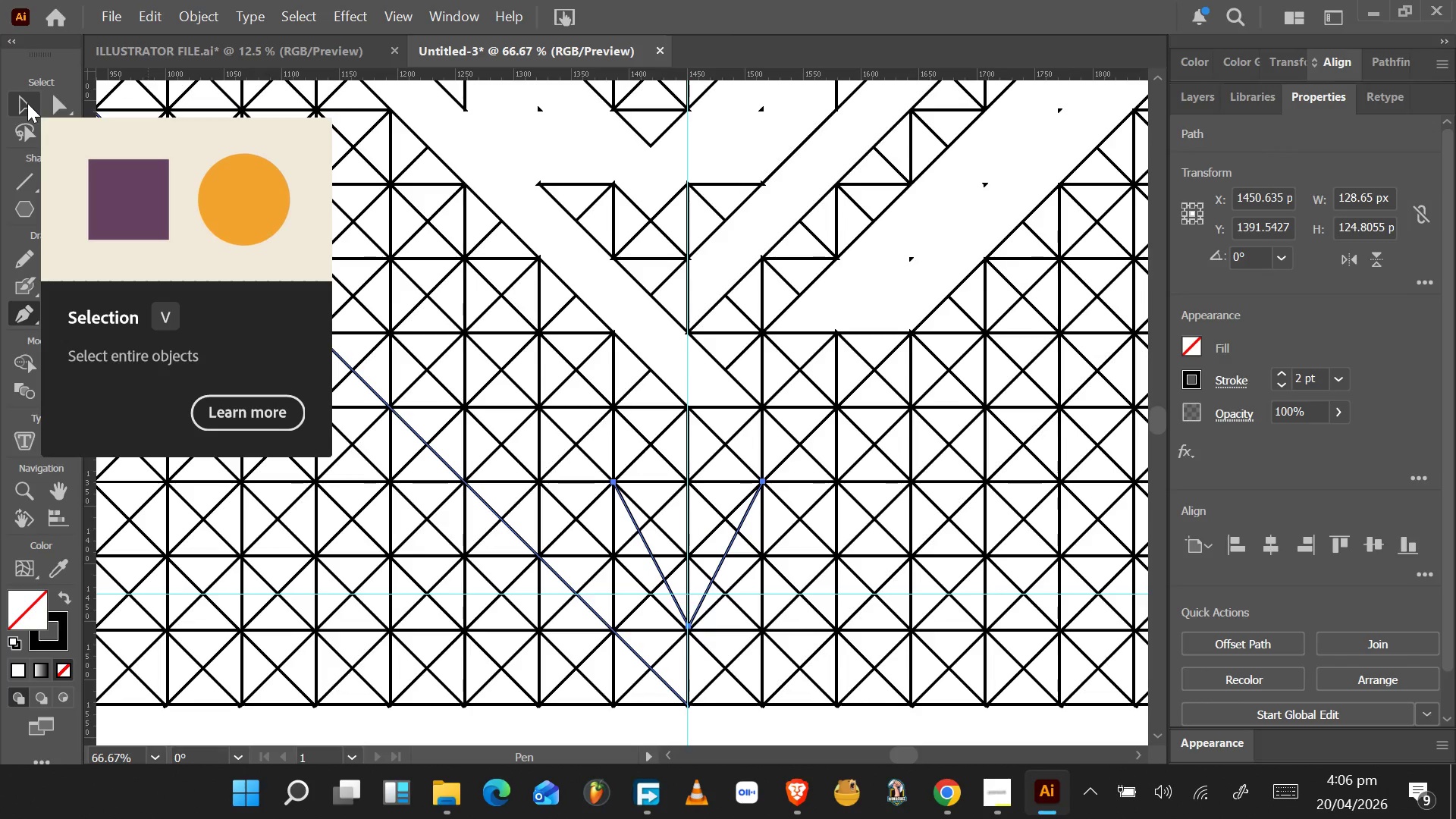 
wait(5.2)
 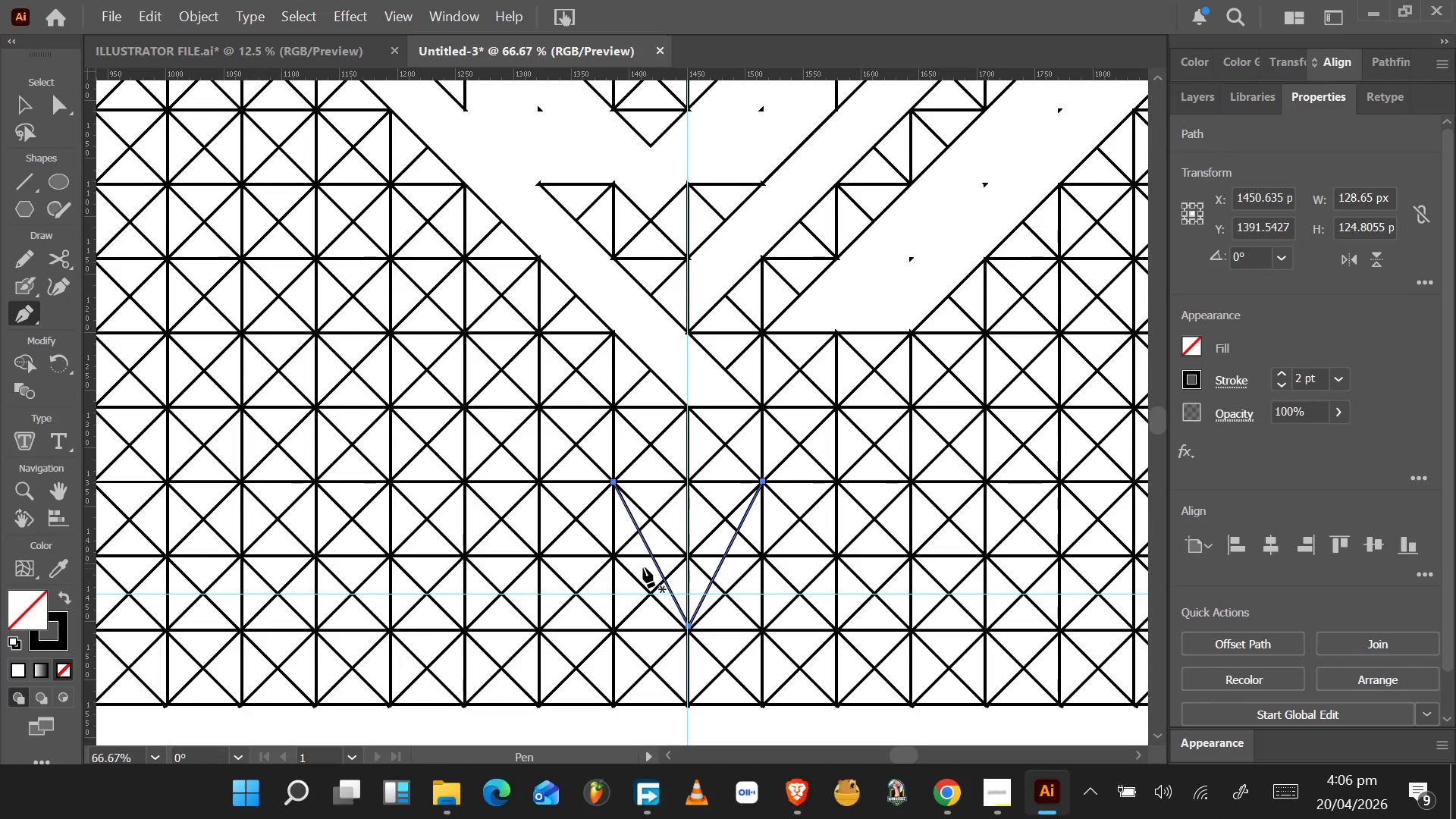 
left_click([27, 103])
 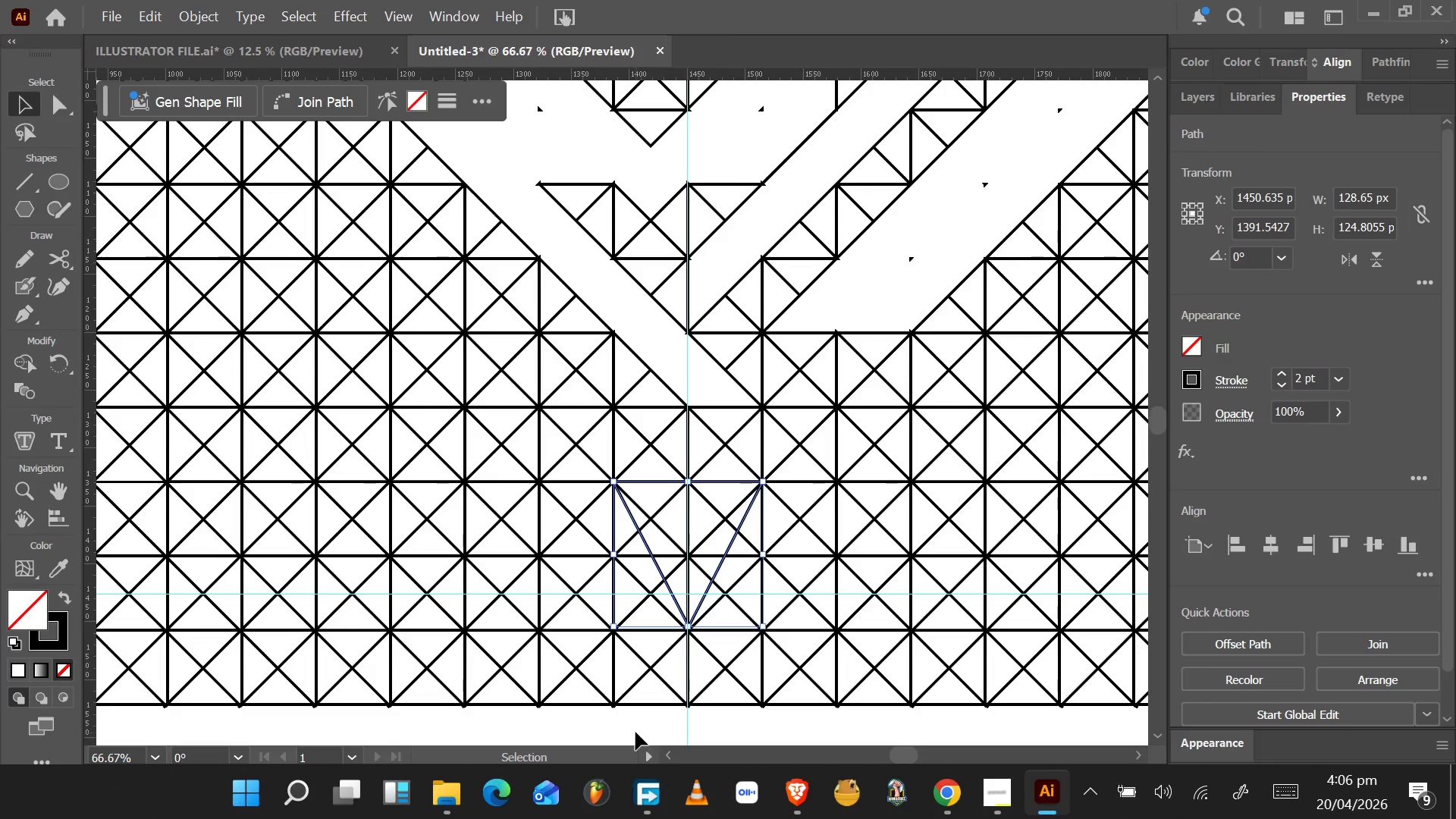 
left_click_drag(start_coordinate=[639, 714], to_coordinate=[745, 604])
 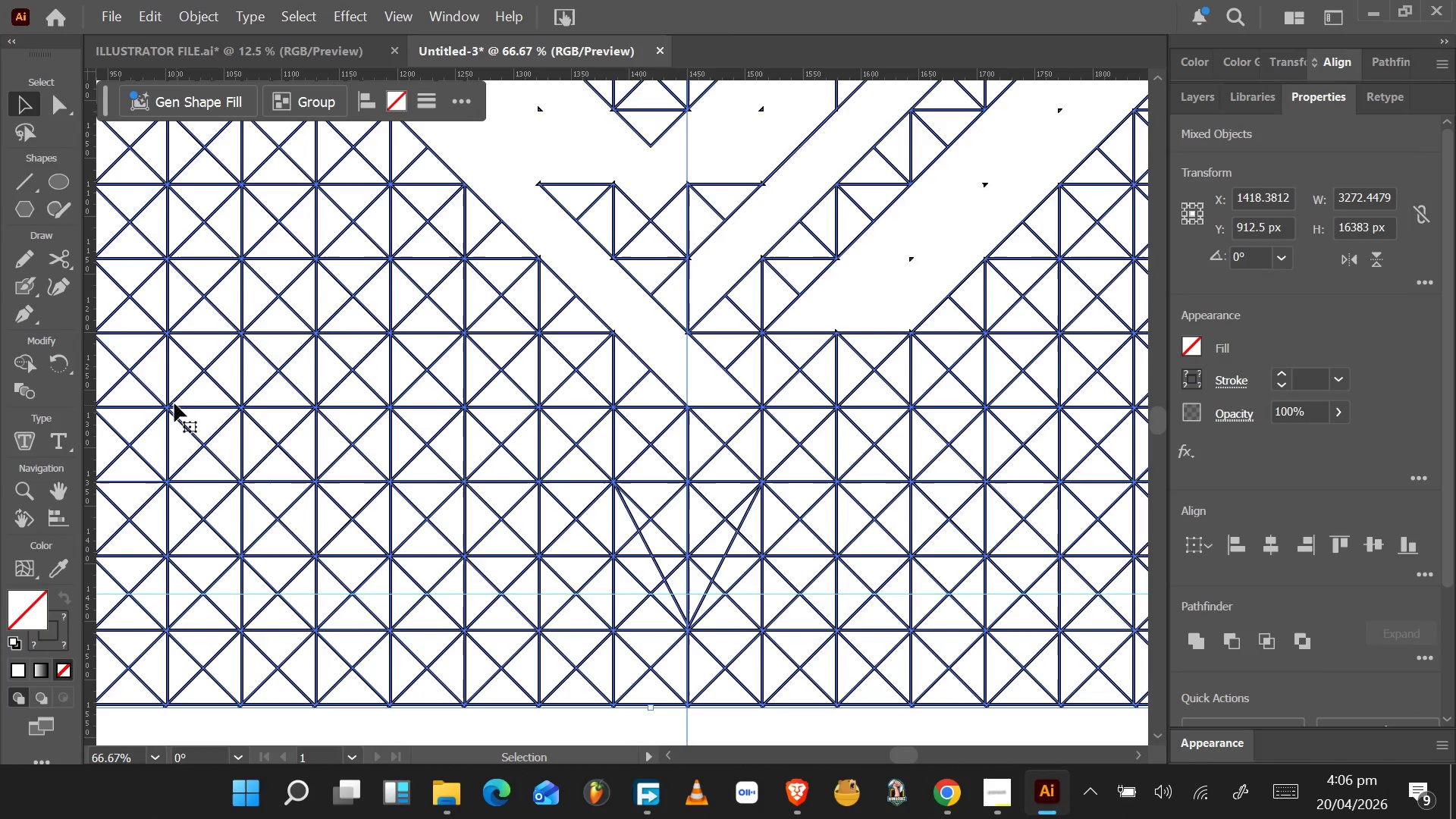 
left_click([30, 366])
 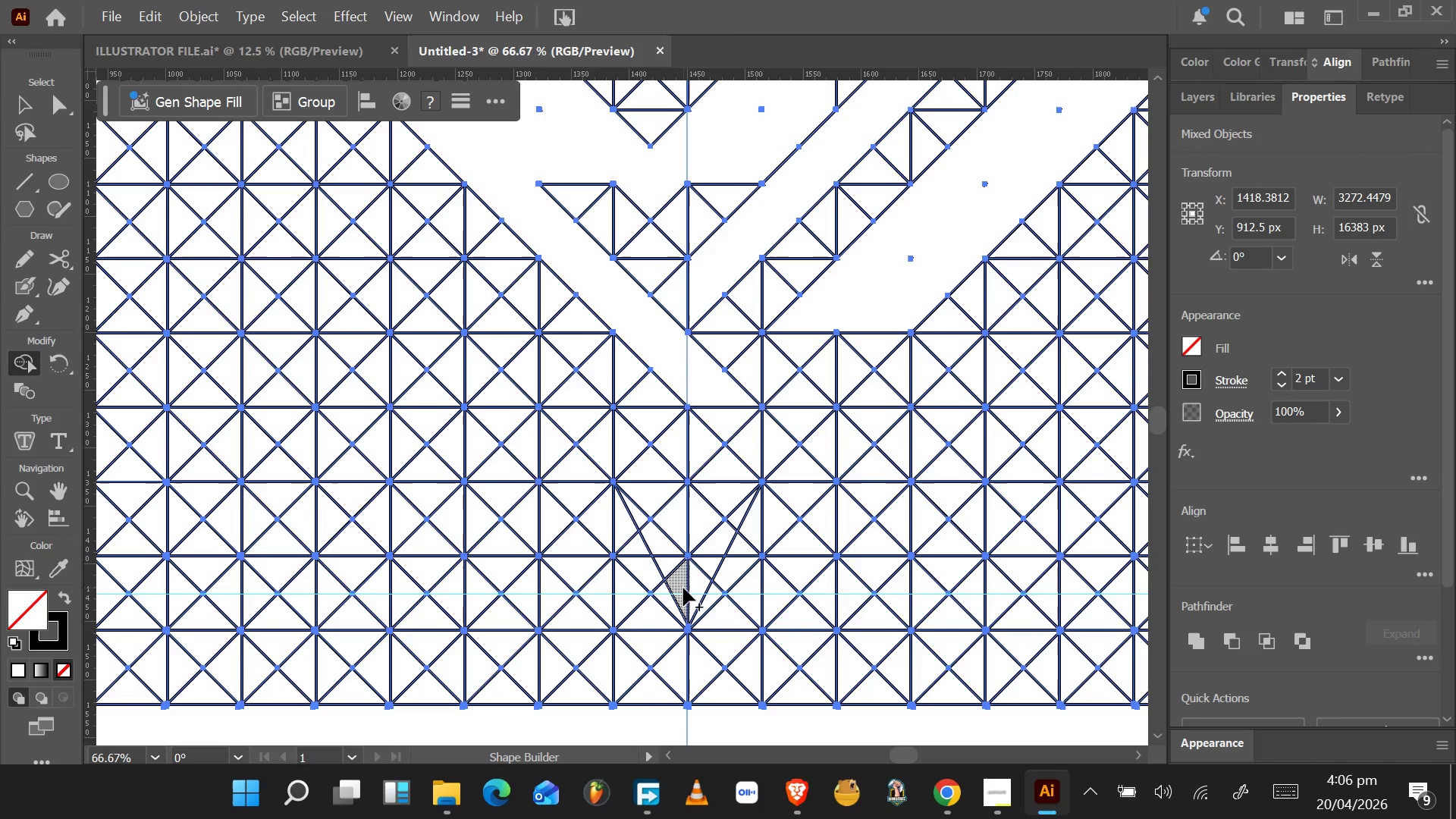 
left_click_drag(start_coordinate=[680, 587], to_coordinate=[730, 520])
 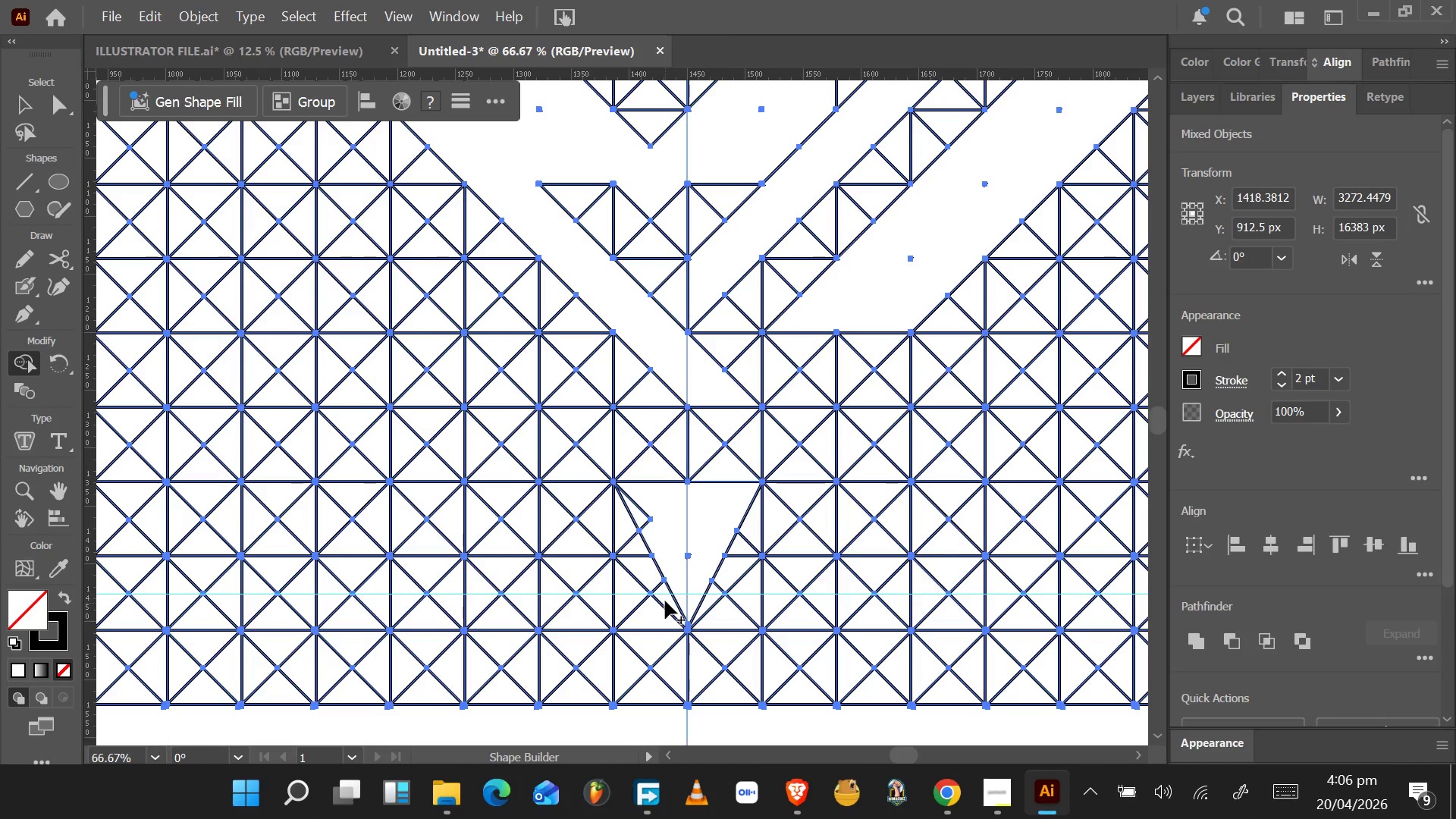 
key(Control+Z)
 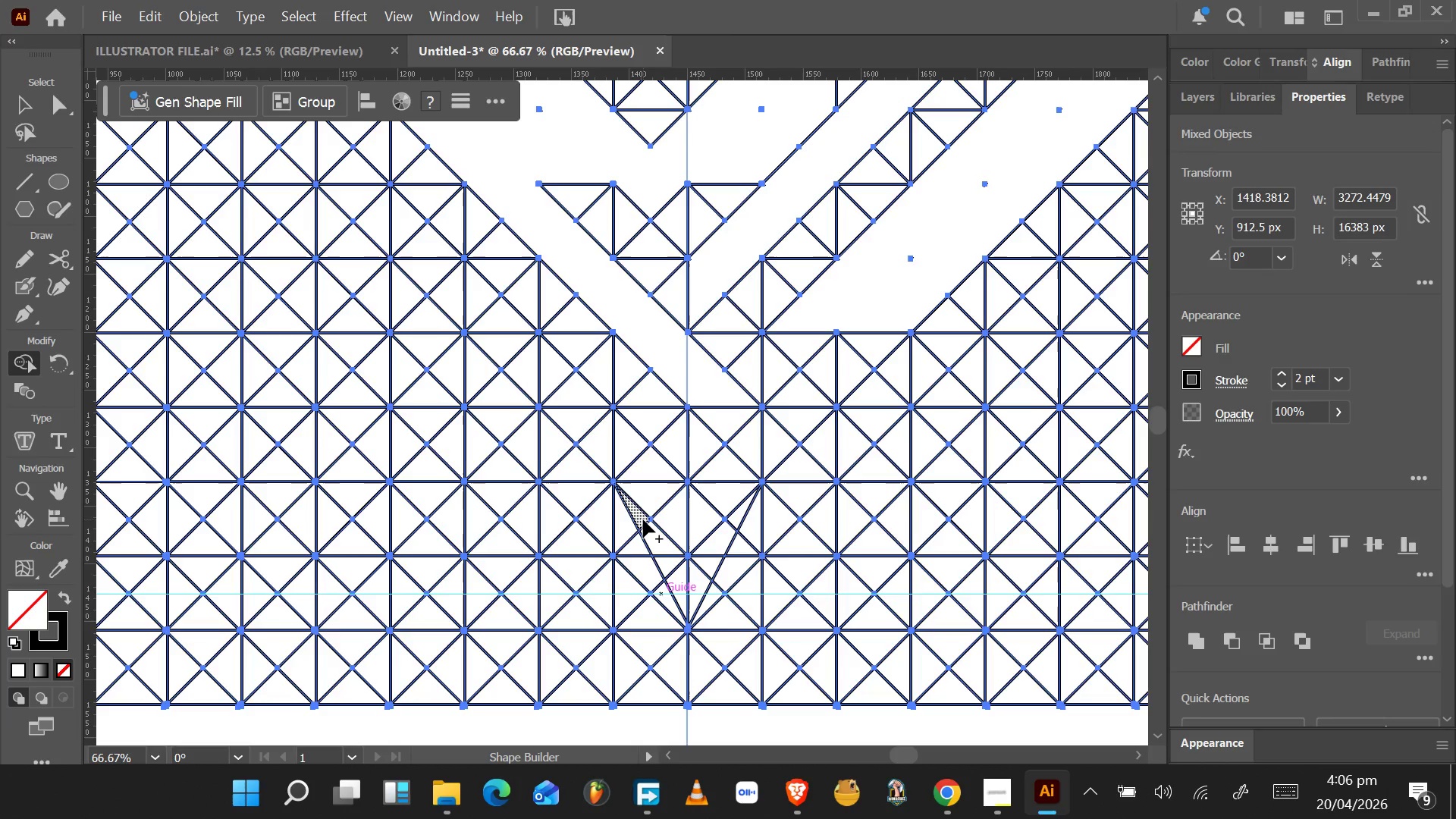 
left_click_drag(start_coordinate=[643, 519], to_coordinate=[737, 524])
 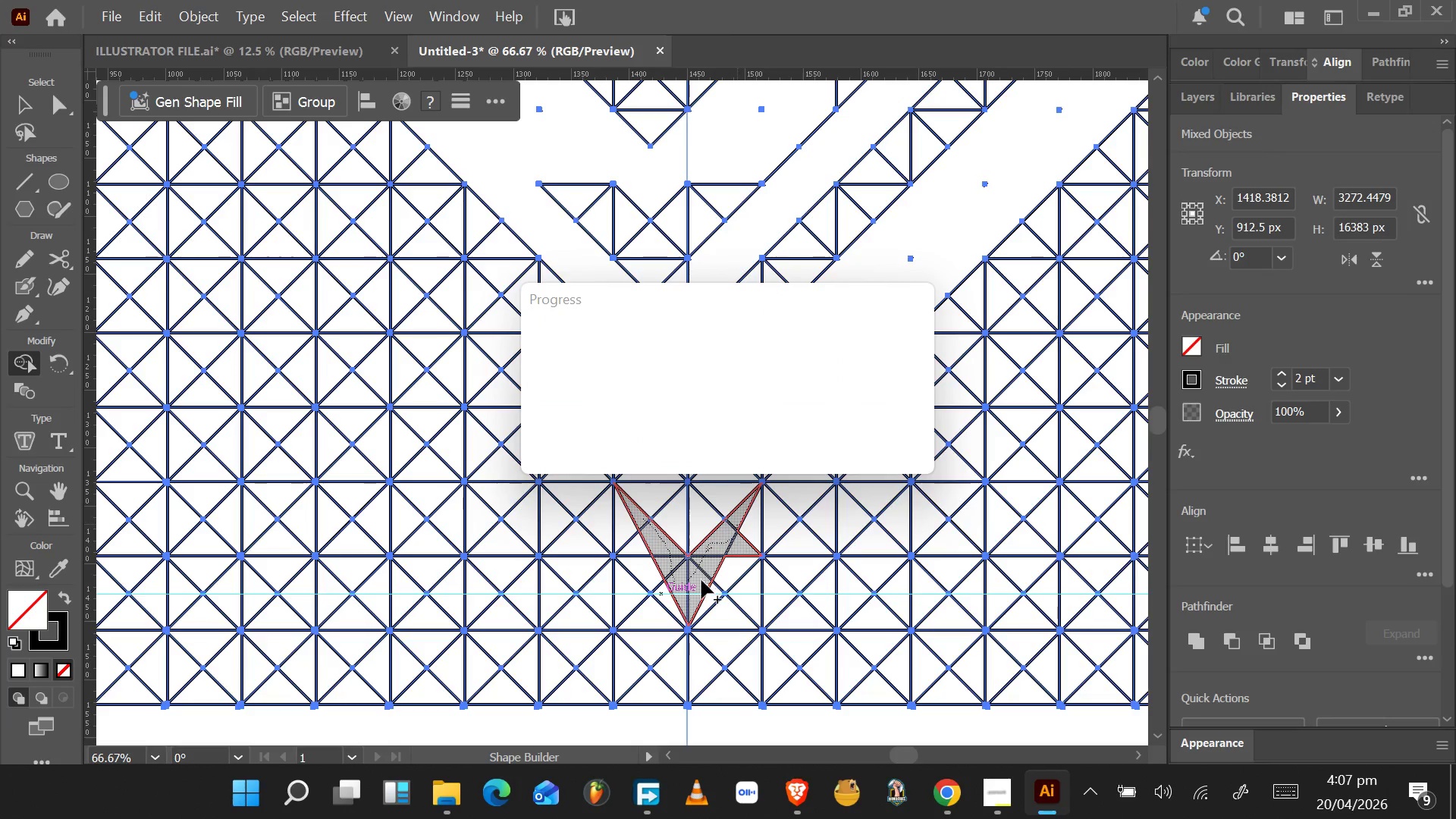 
mouse_move([724, 543])
 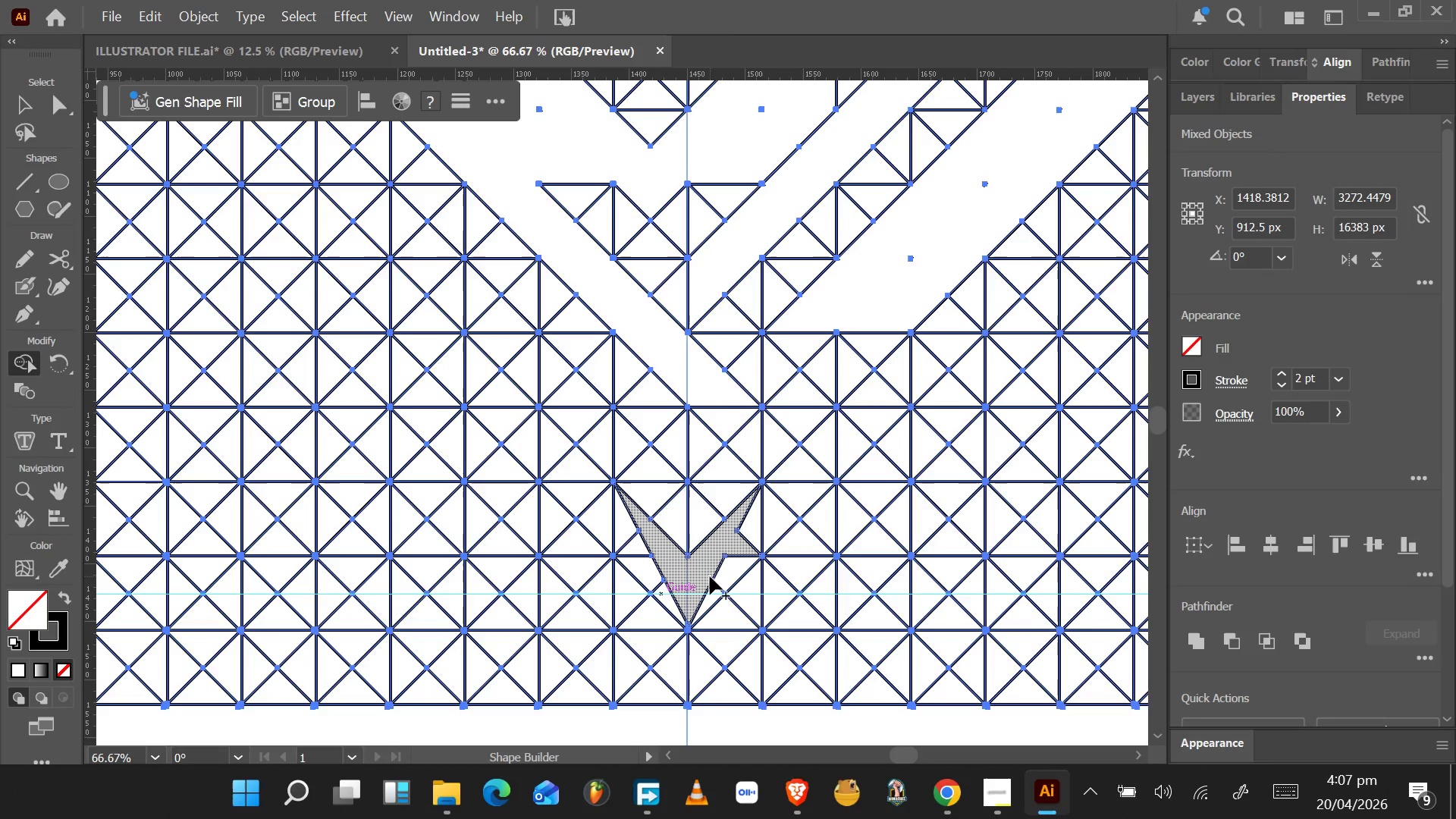 
key(Control+Z)
 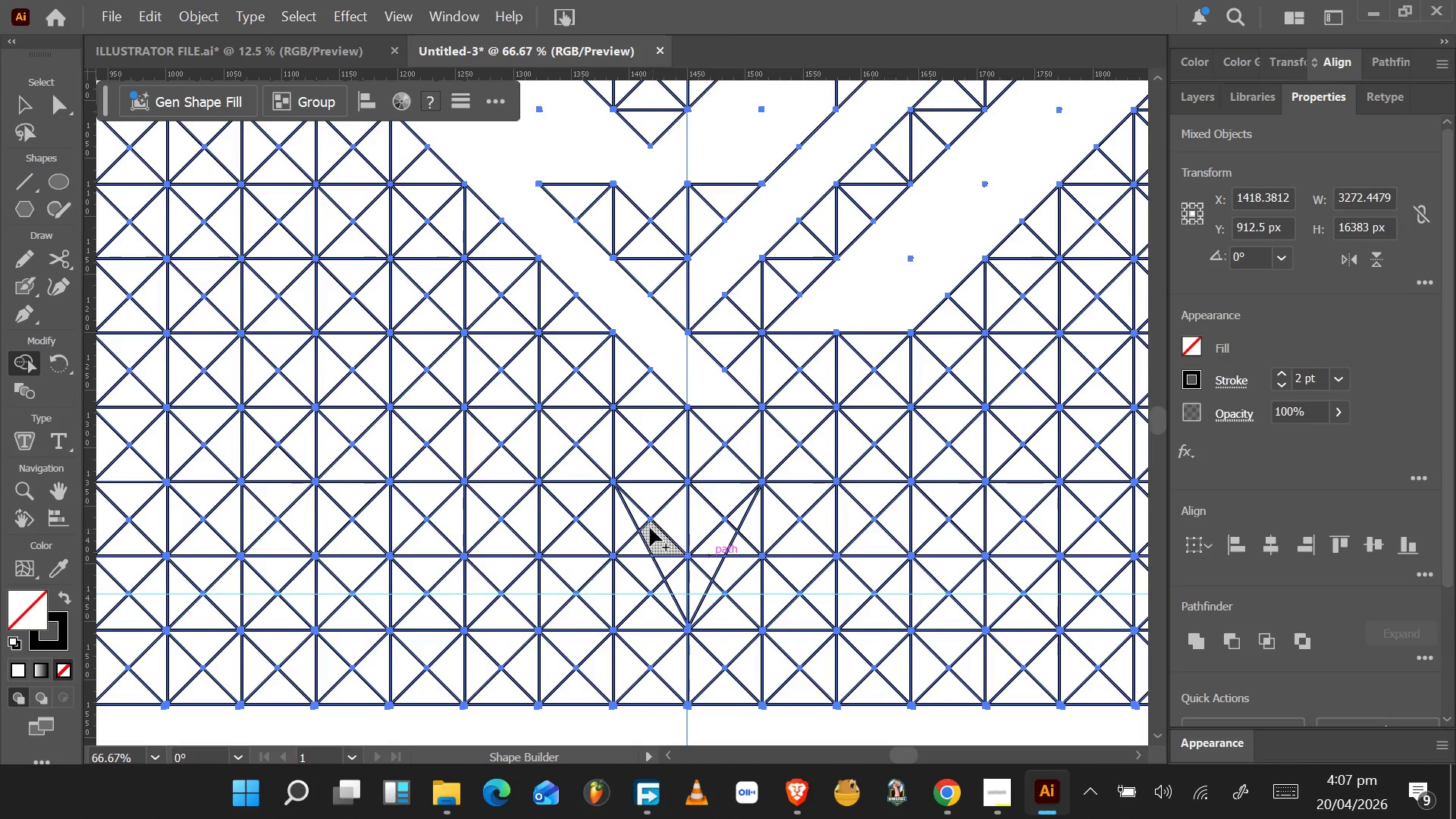 
left_click_drag(start_coordinate=[643, 521], to_coordinate=[730, 521])
 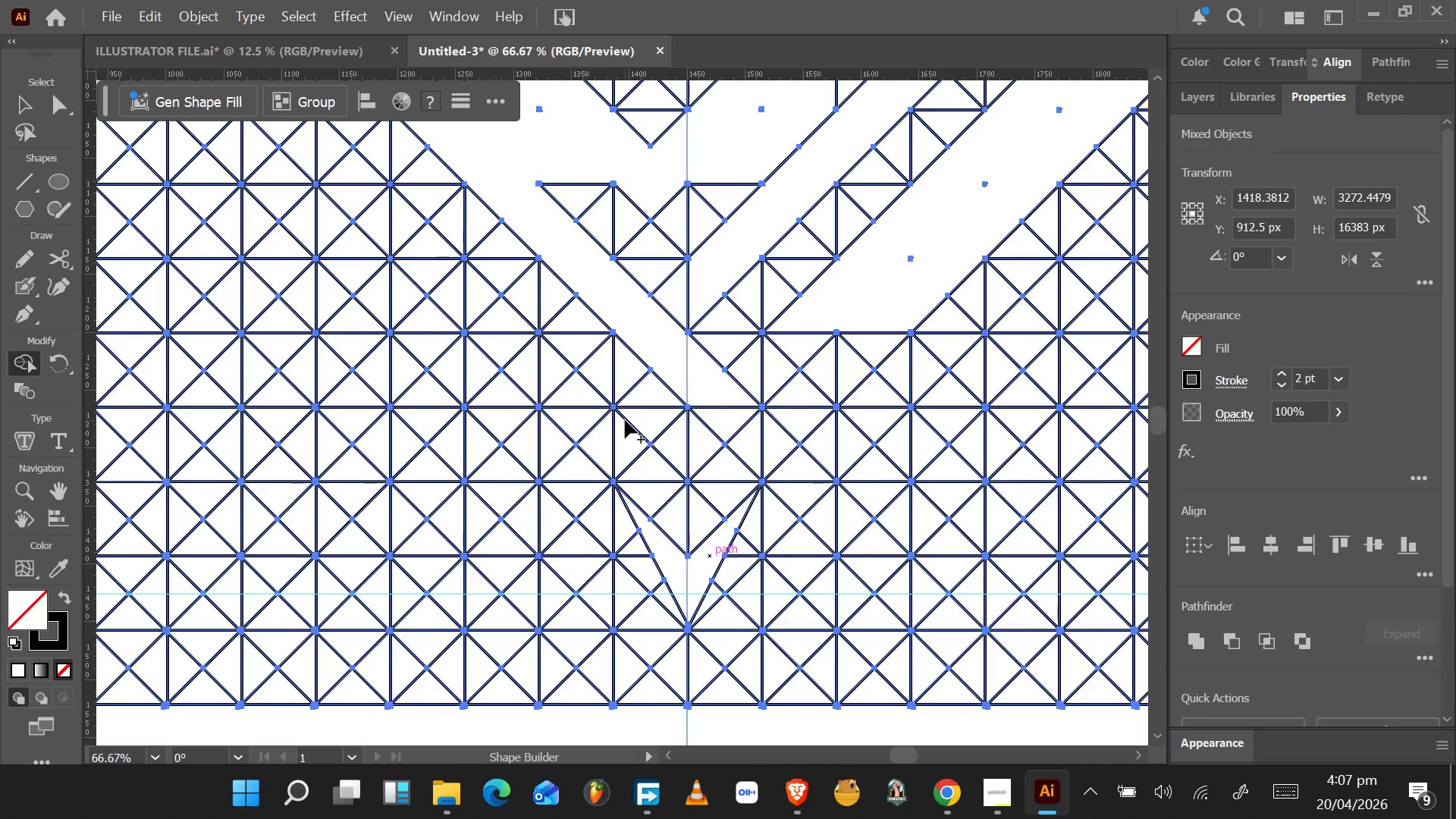 
hold_key(key=AltLeft, duration=1.55)
 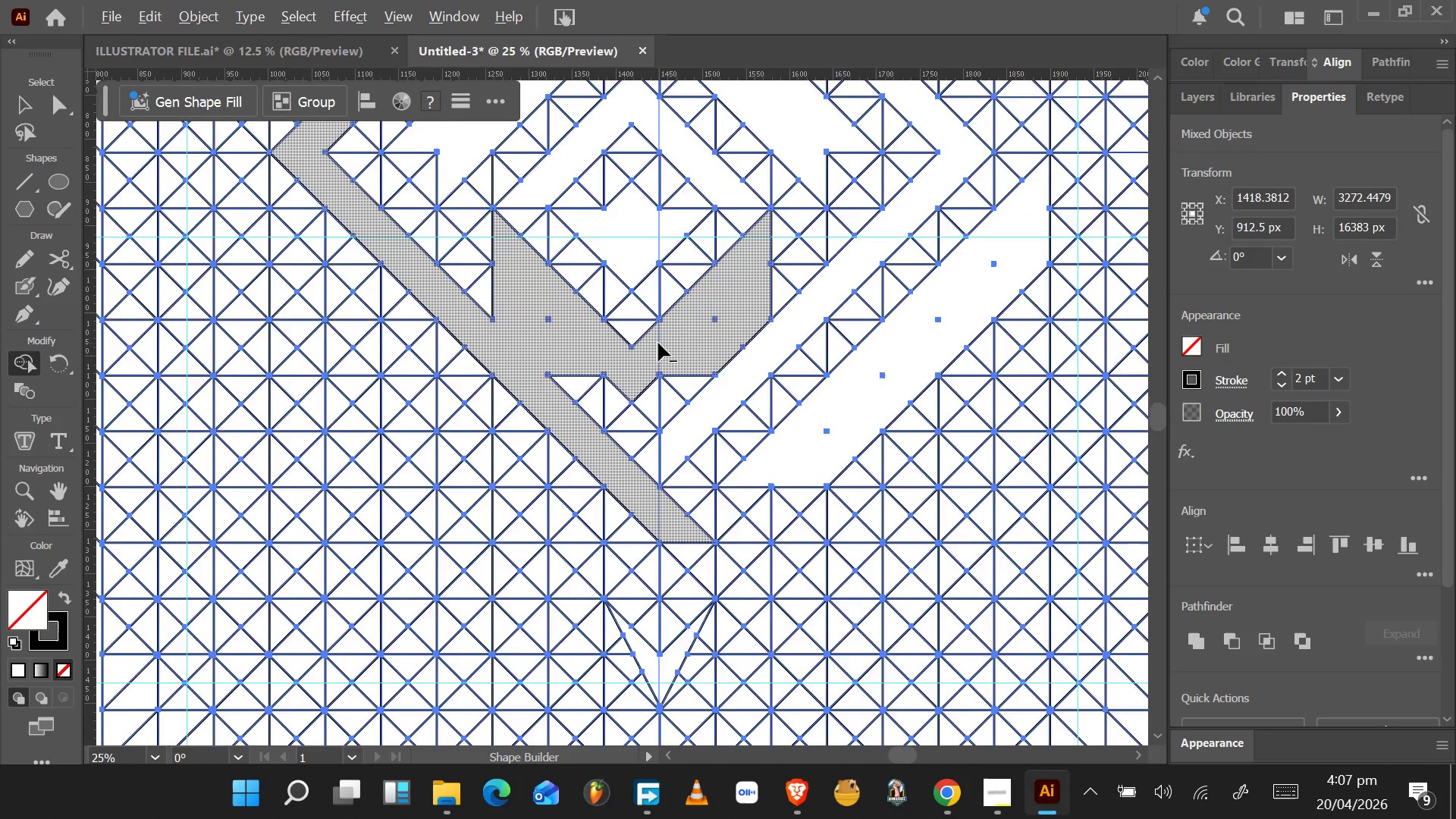 
hold_key(key=AltLeft, duration=1.53)
 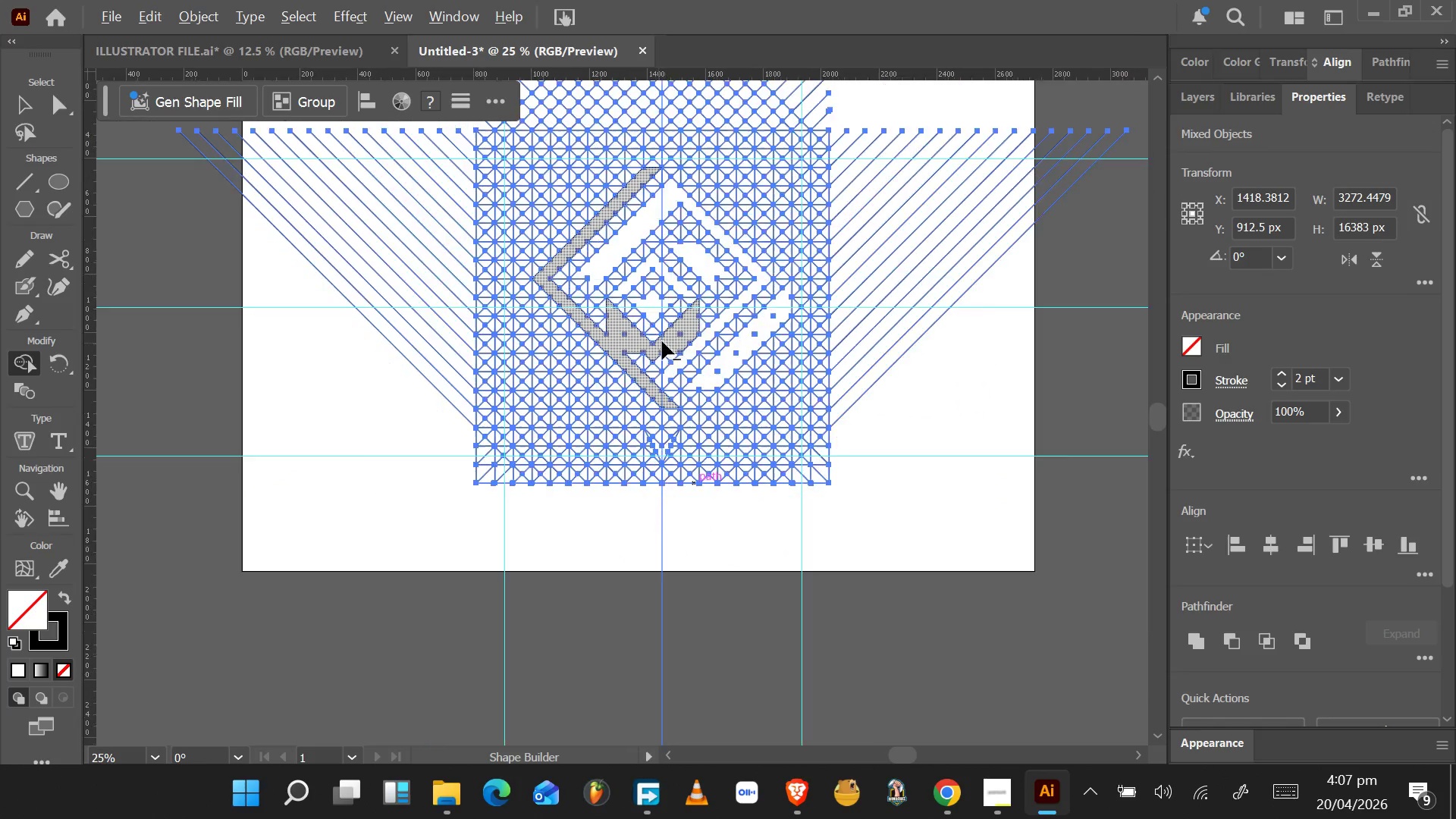 
hold_key(key=AltLeft, duration=0.8)
 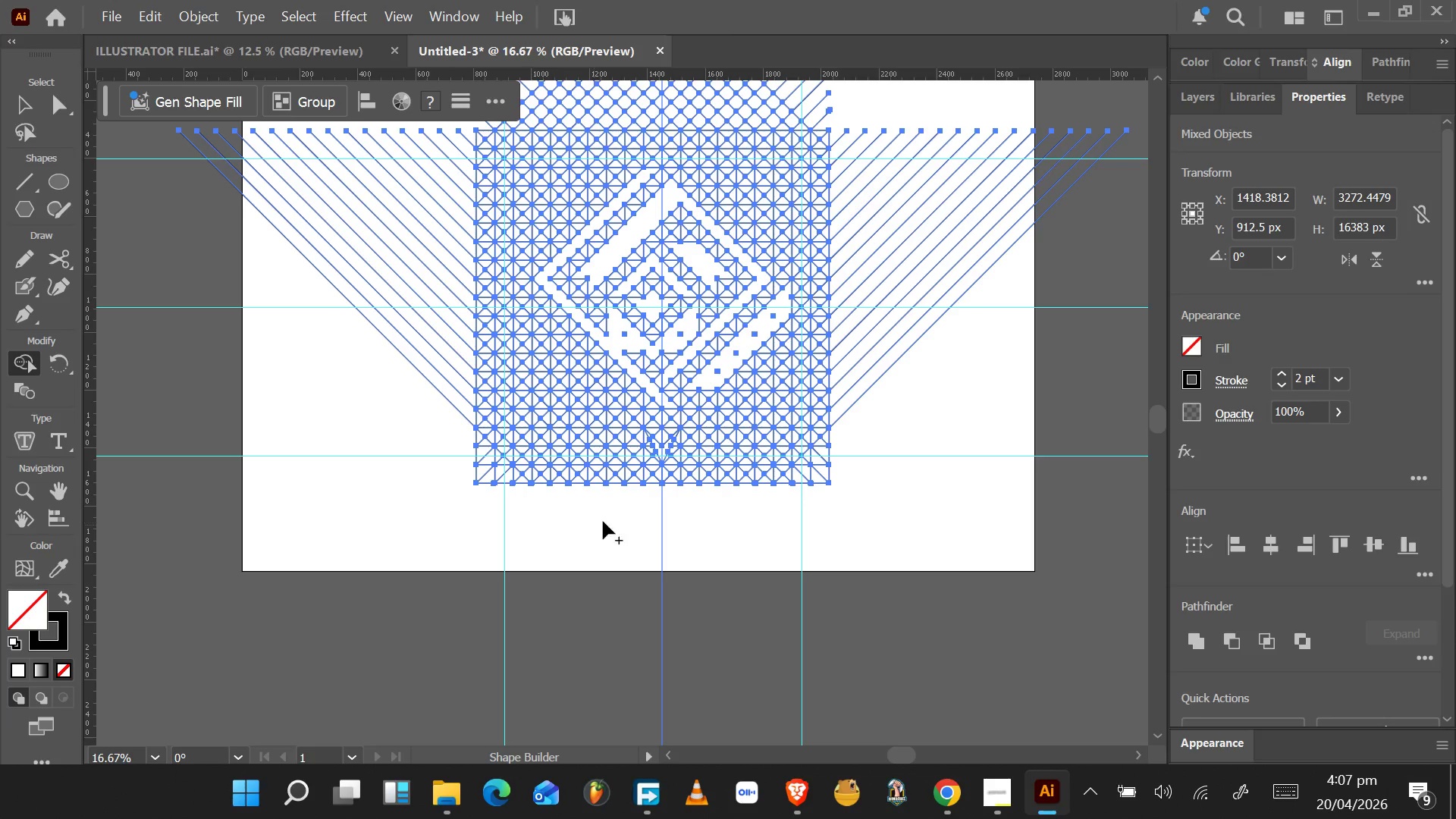 
scroll: coordinate [654, 391], scroll_direction: down, amount: 5.0
 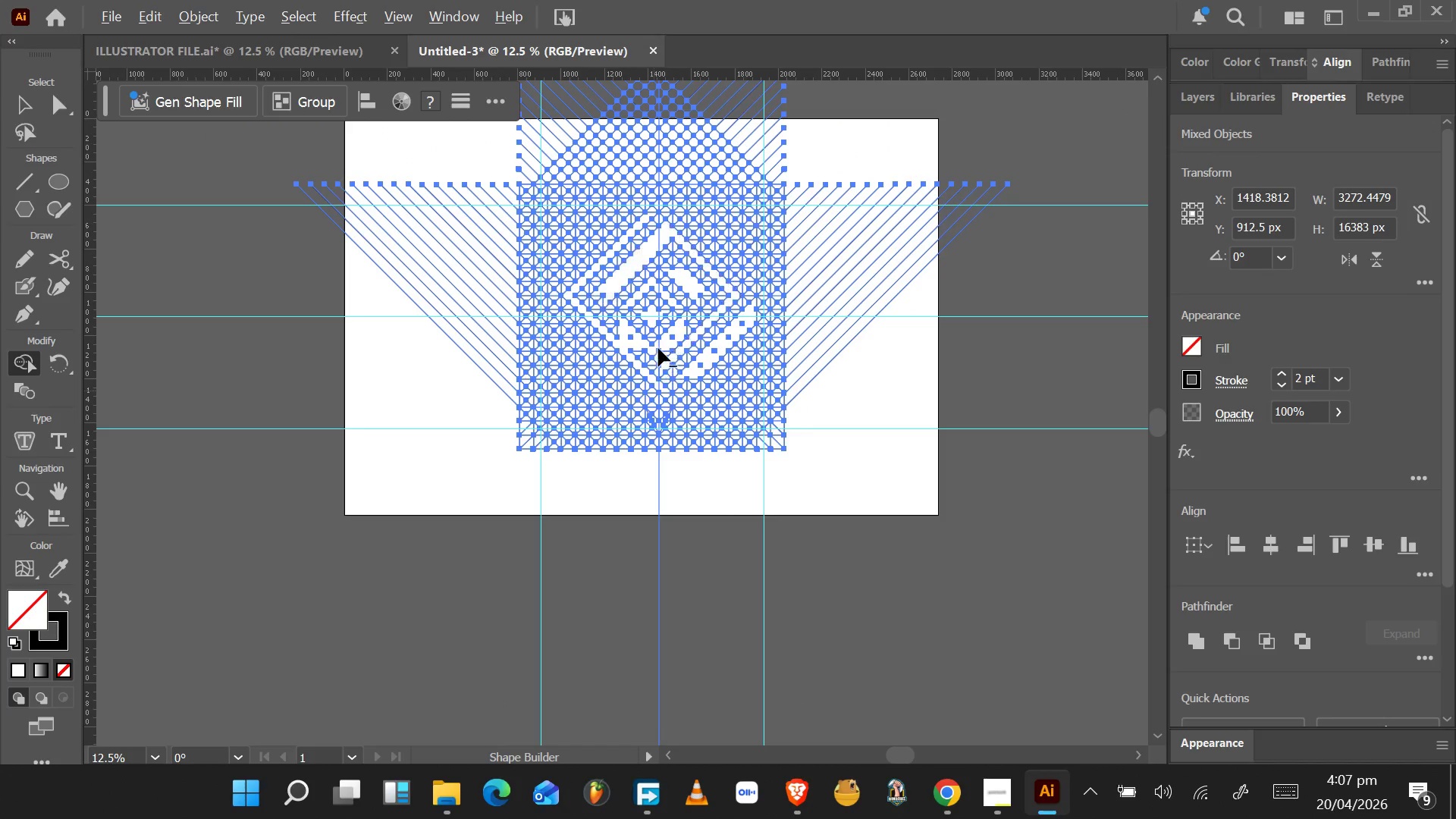 
hold_key(key=AltLeft, duration=1.5)
 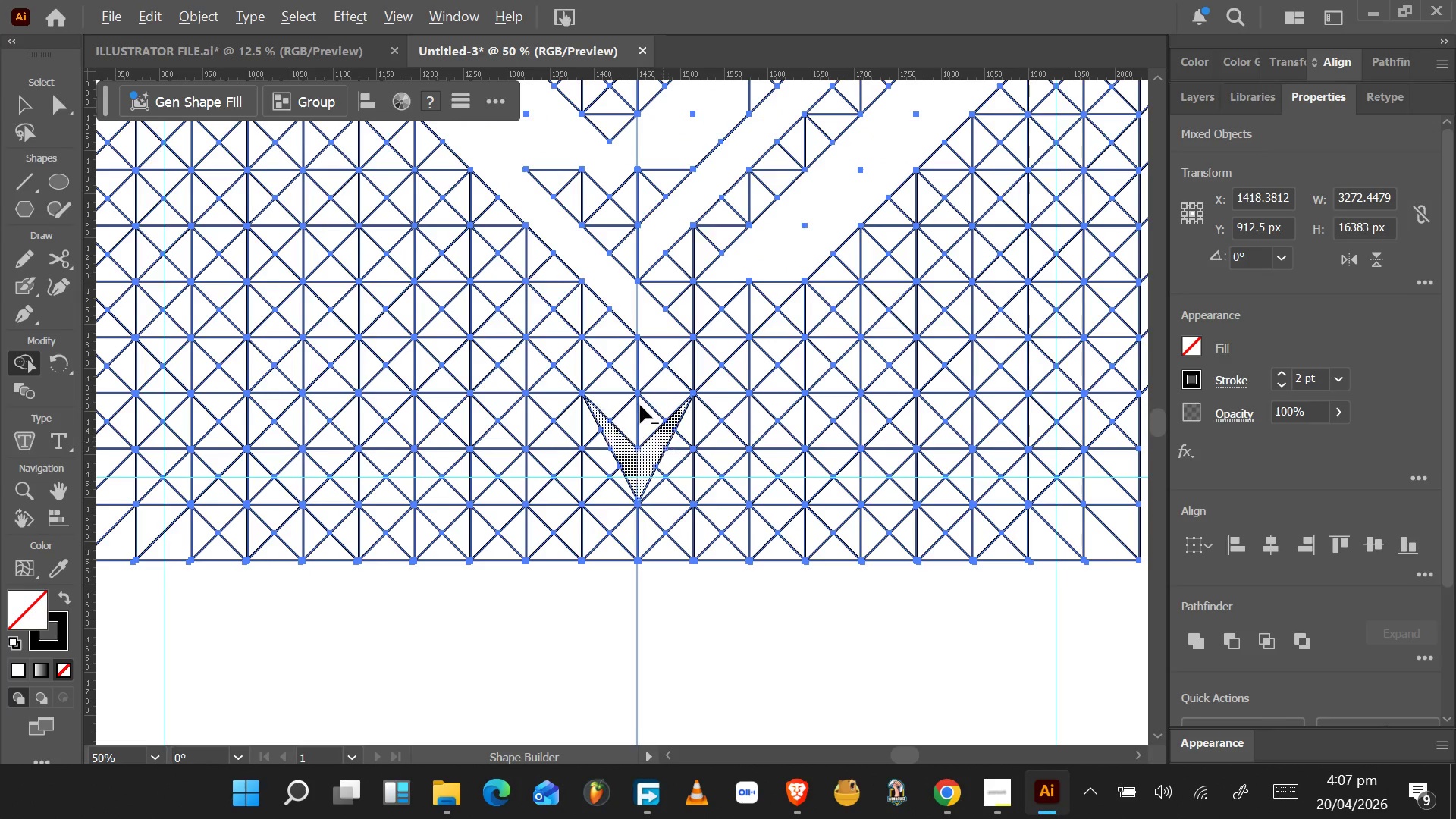 
scroll: coordinate [661, 342], scroll_direction: up, amount: 1.0
 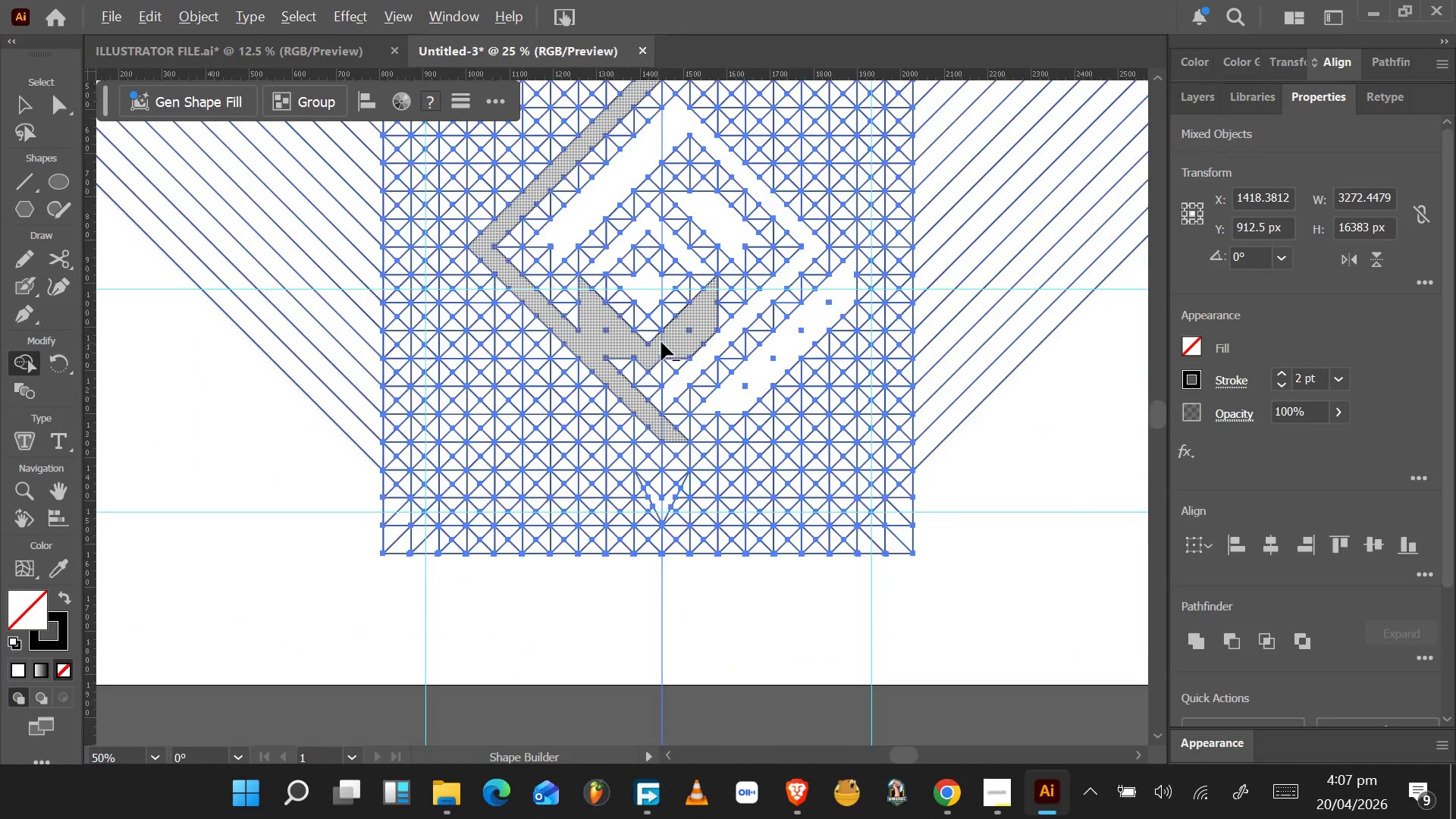 
hold_key(key=AltLeft, duration=1.52)
 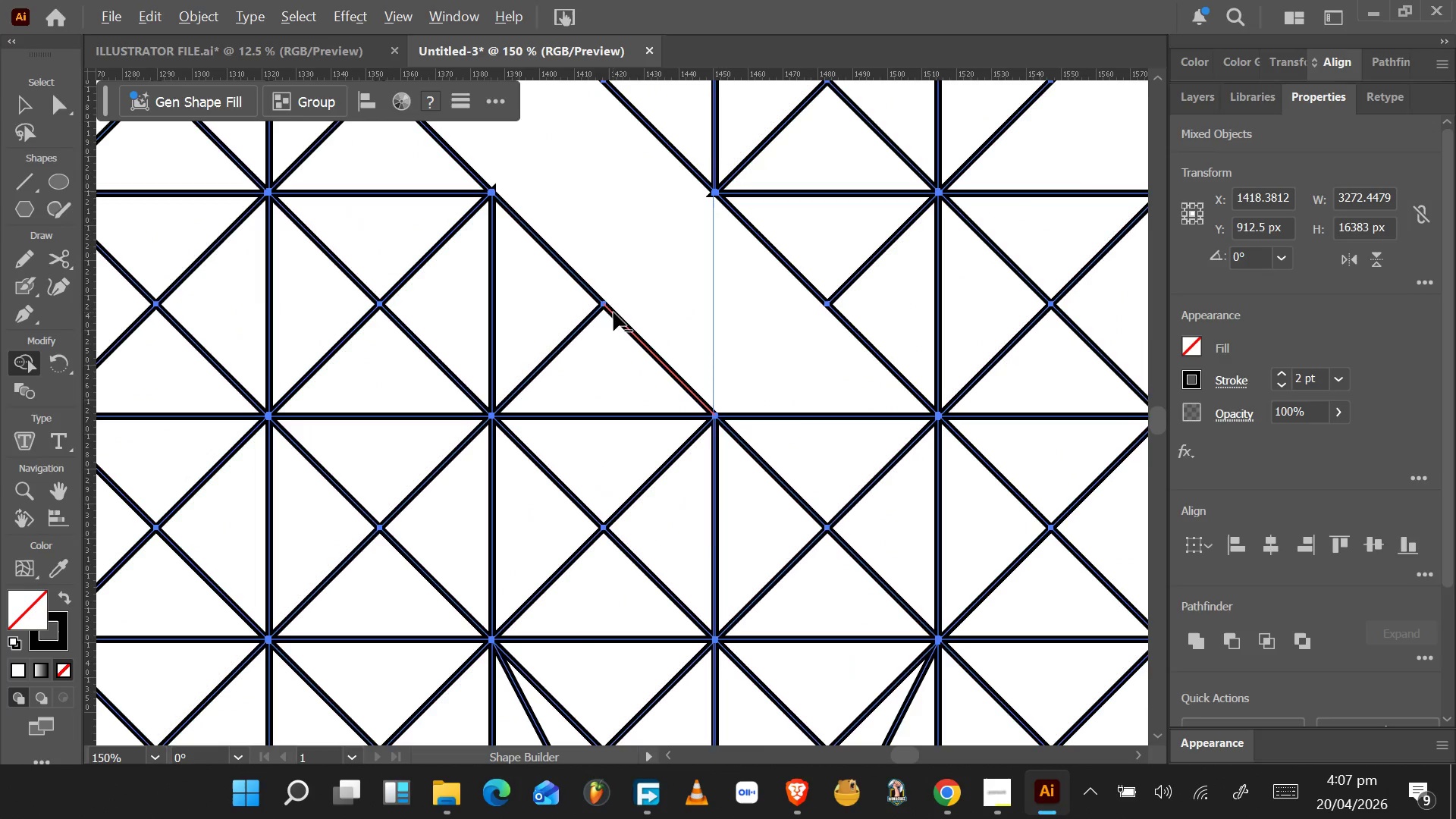 
key(Alt+AltLeft)
 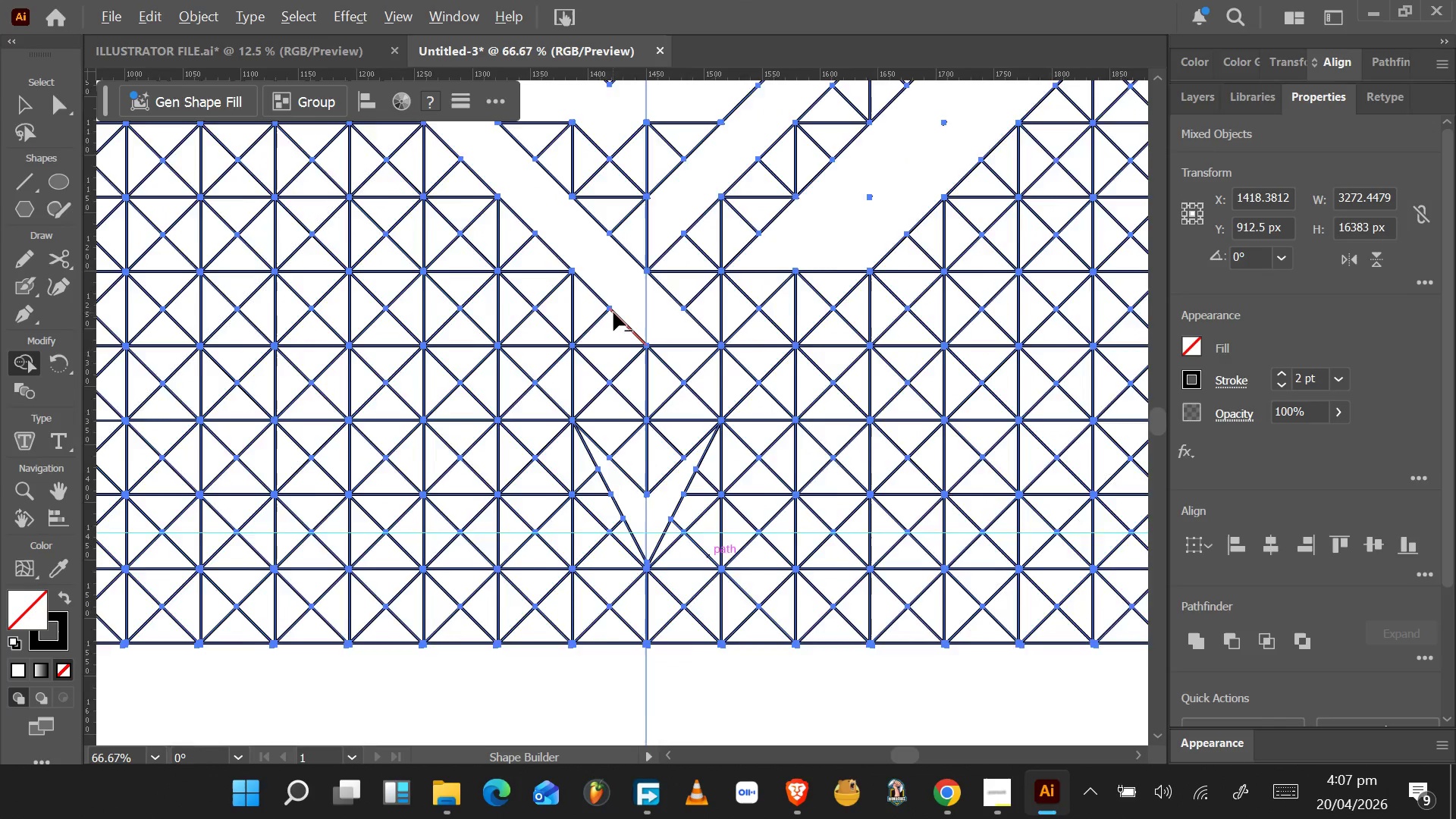 
key(Alt+AltLeft)
 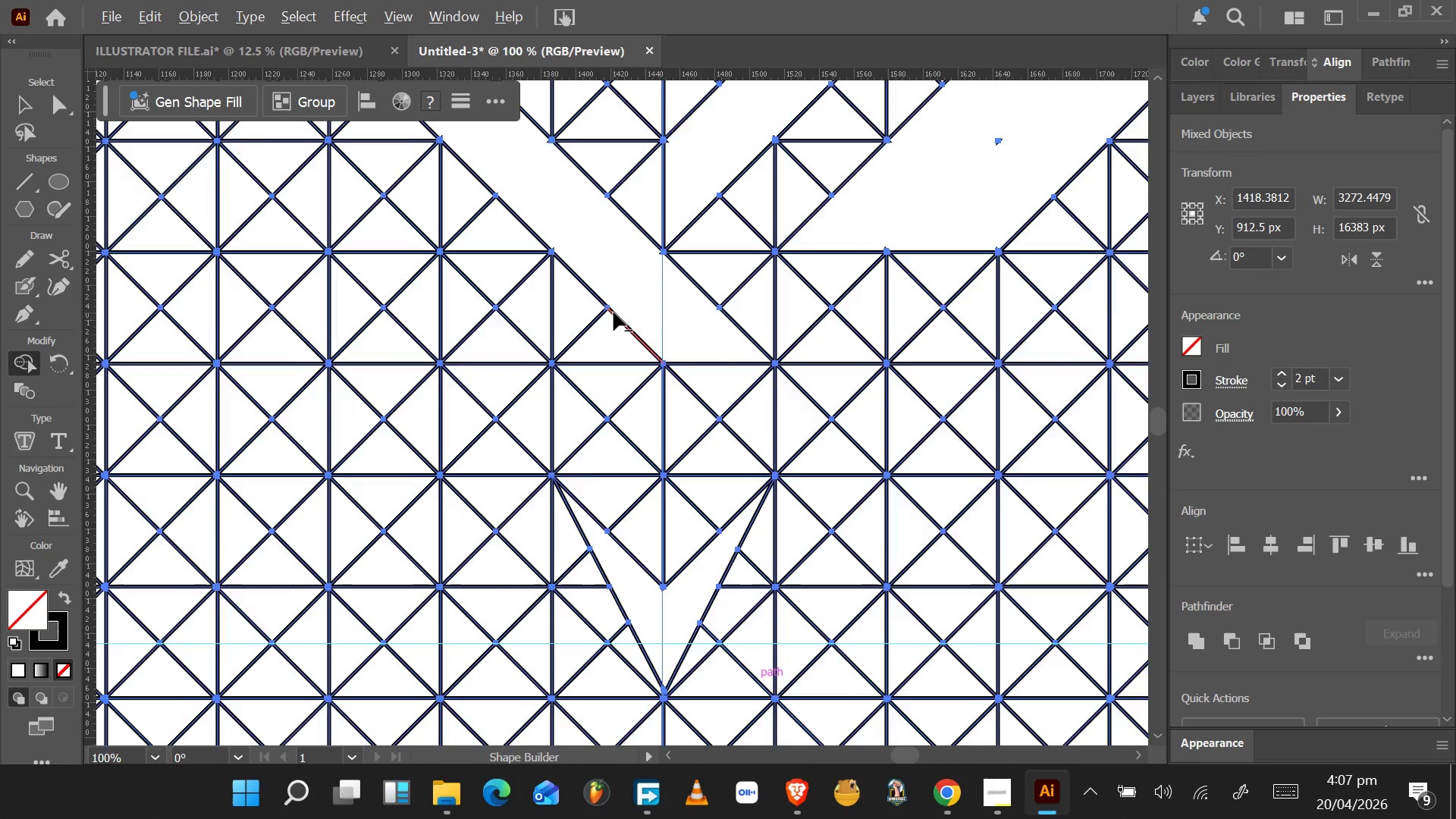 
hold_key(key=AltLeft, duration=1.38)
 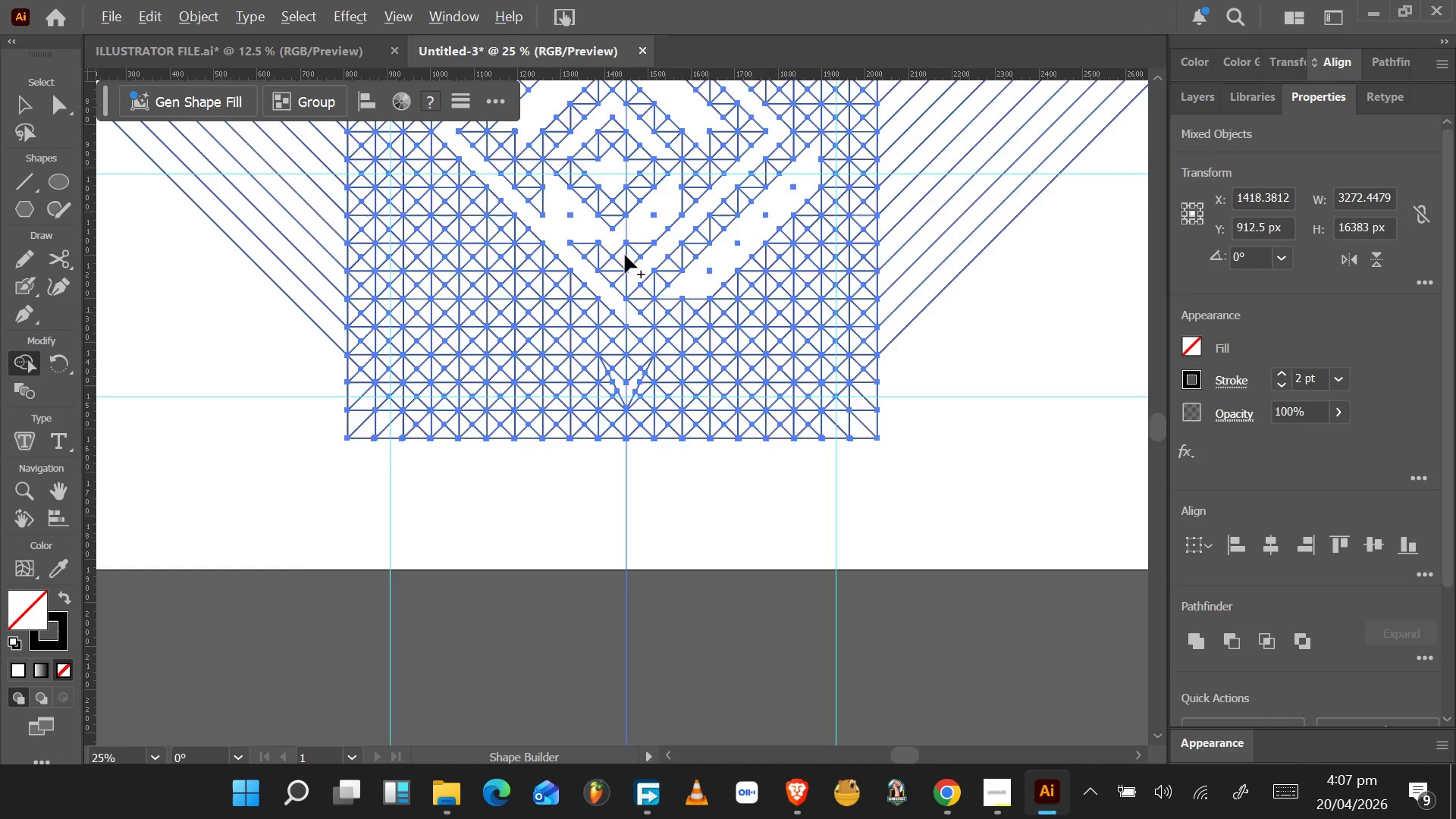 
scroll: coordinate [673, 444], scroll_direction: up, amount: 4.0
 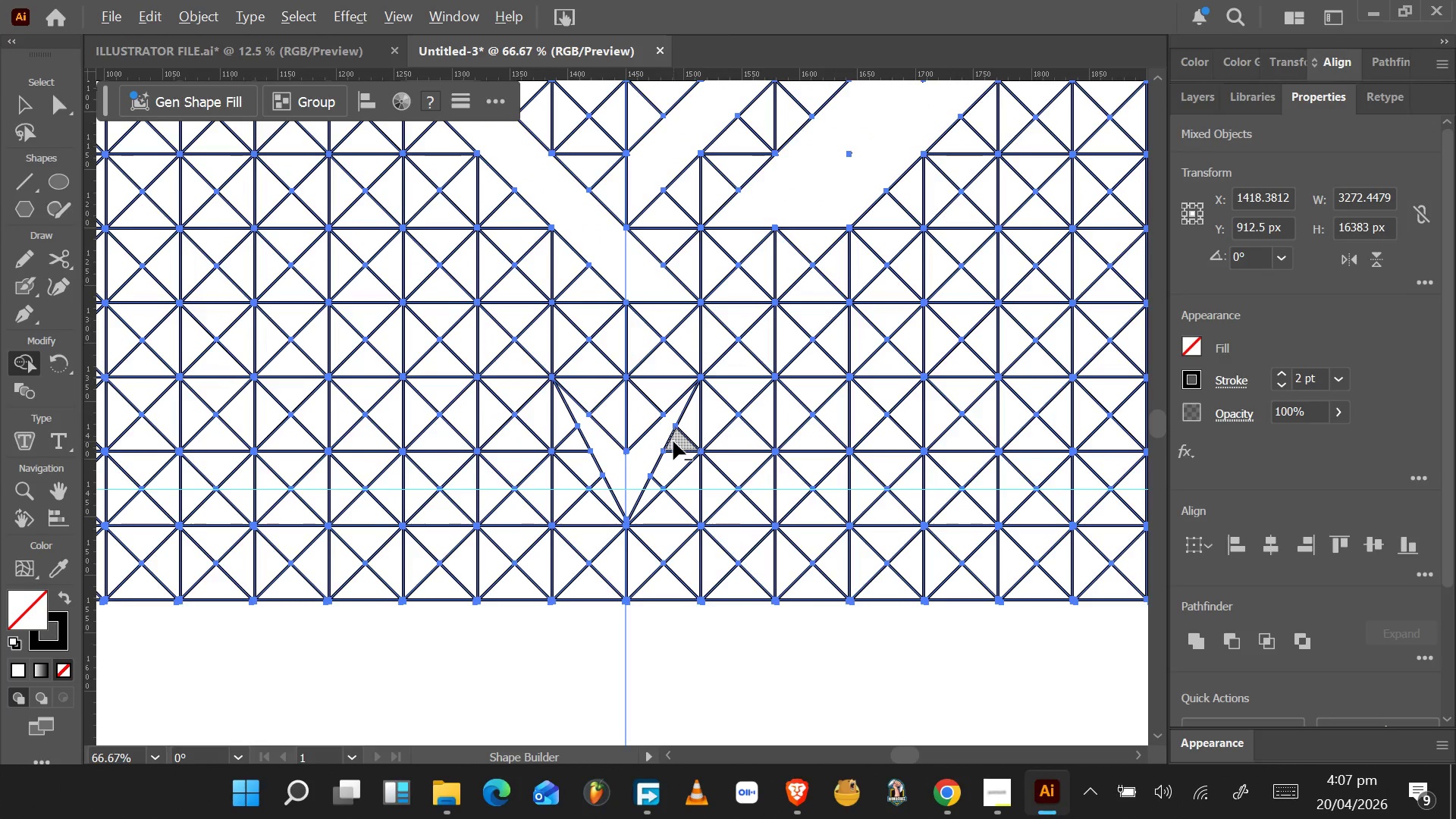 
scroll: coordinate [673, 441], scroll_direction: down, amount: 1.0
 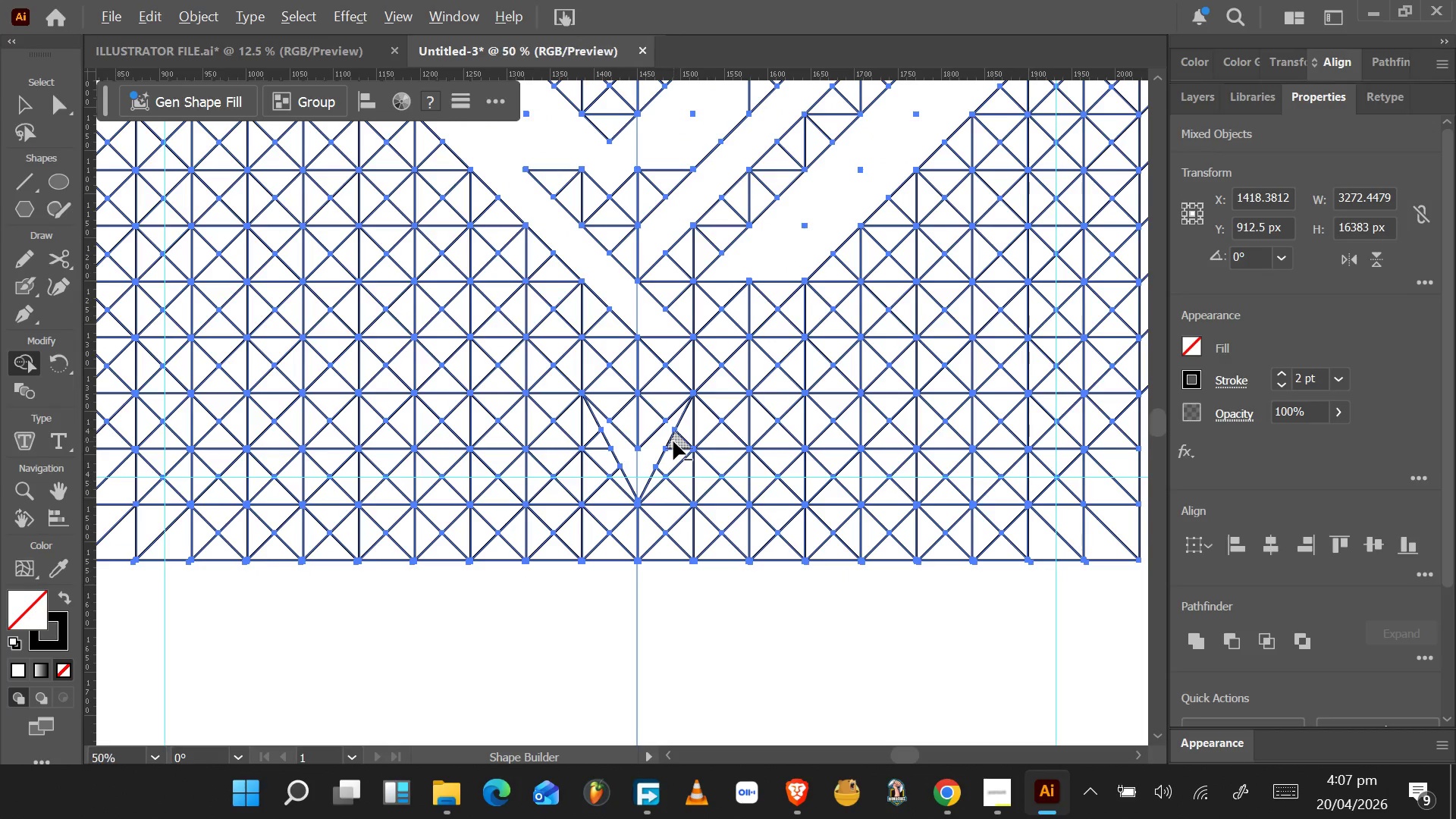 
hold_key(key=AltLeft, duration=1.5)
 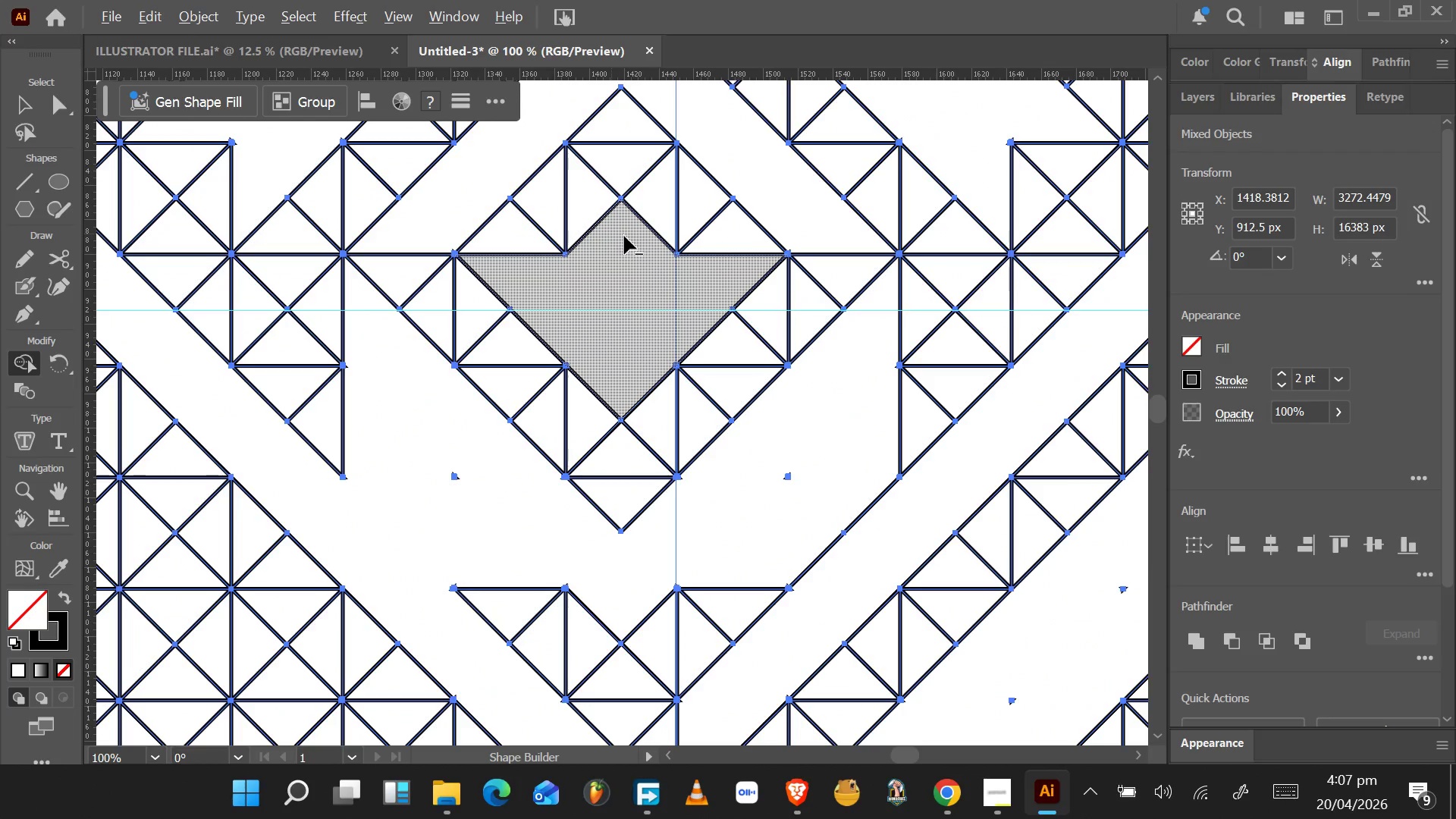 
hold_key(key=AltLeft, duration=1.24)
 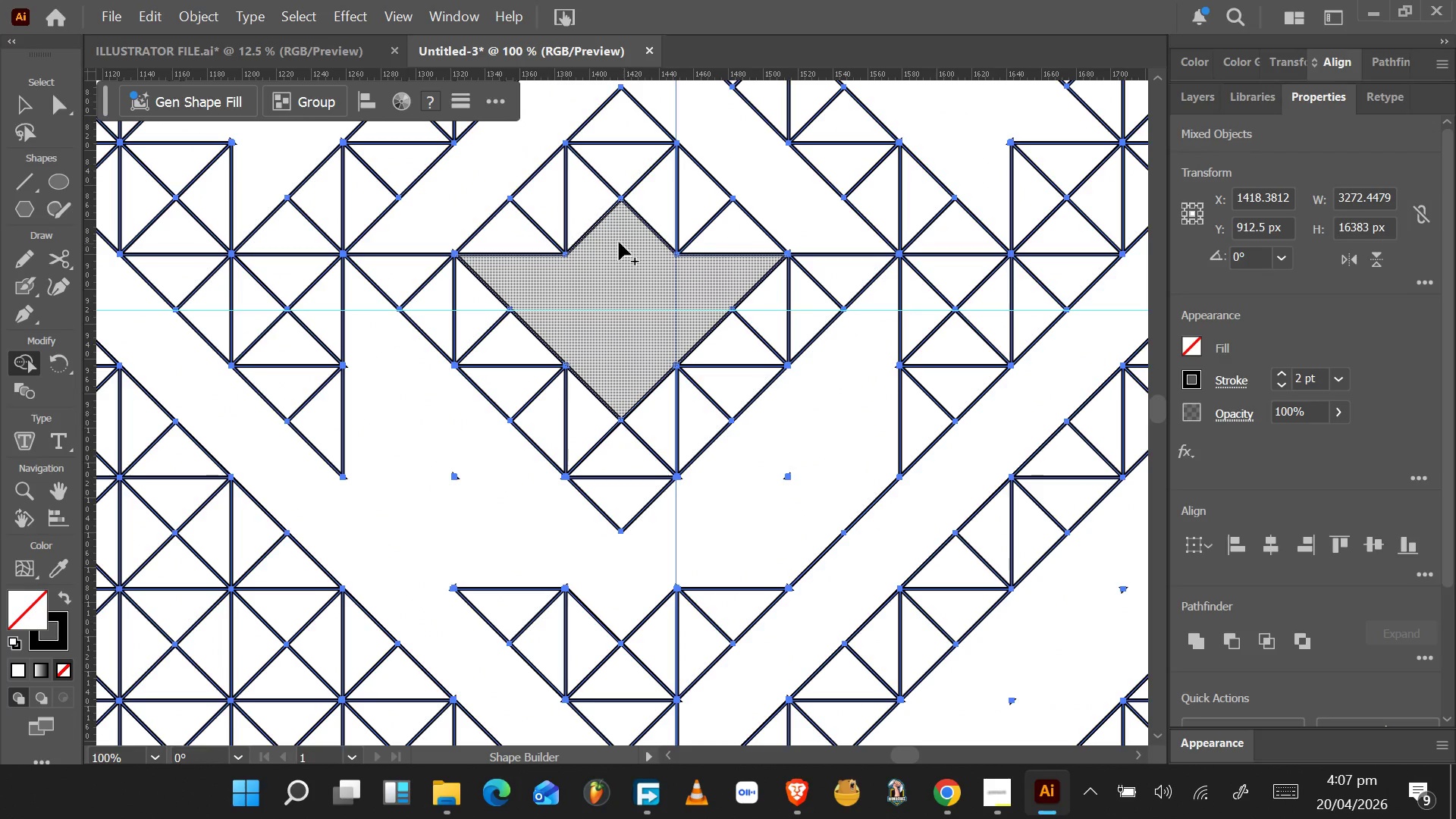 
scroll: coordinate [614, 313], scroll_direction: down, amount: 6.0
 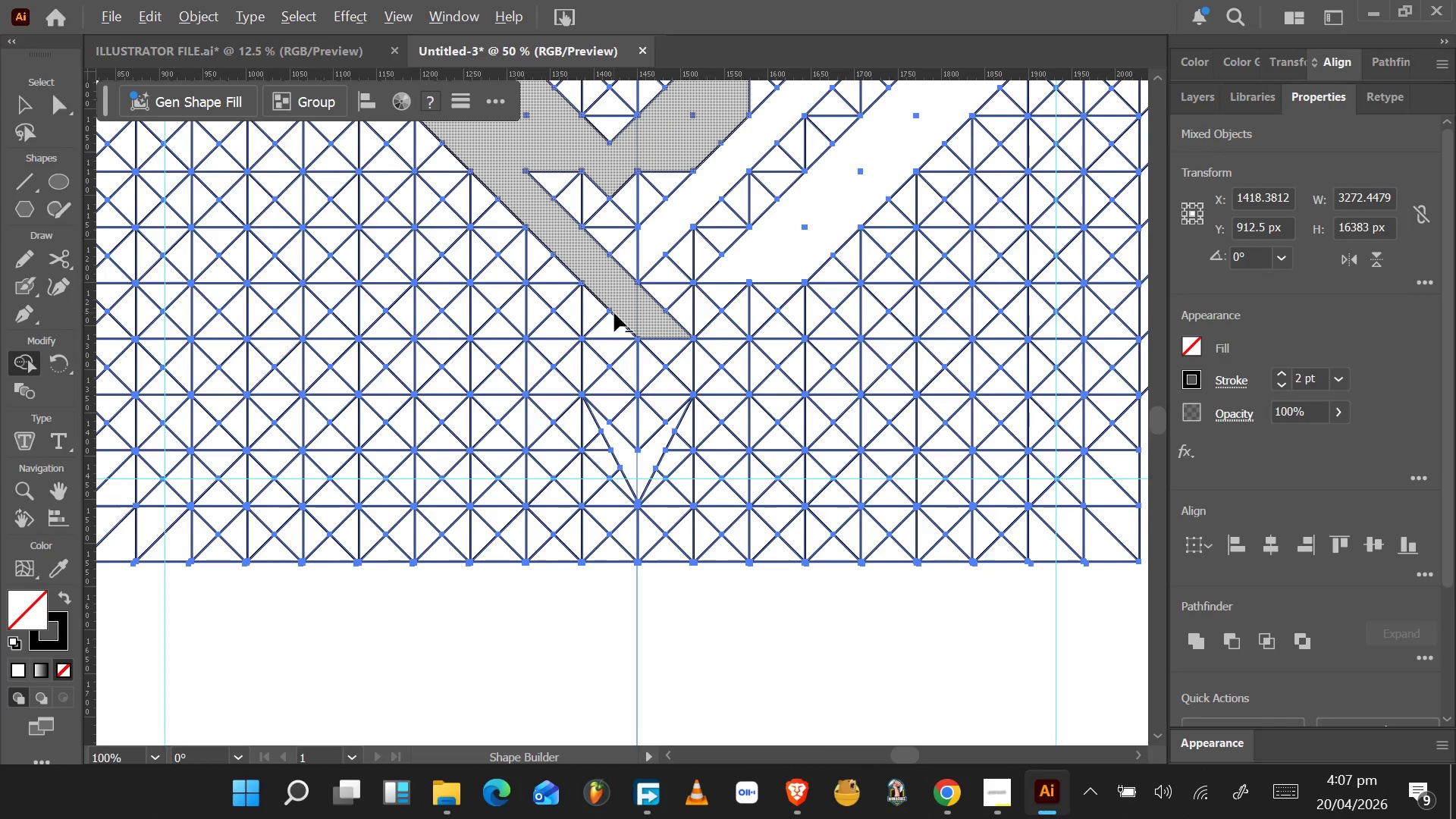 
scroll: coordinate [613, 235], scroll_direction: up, amount: 5.0
 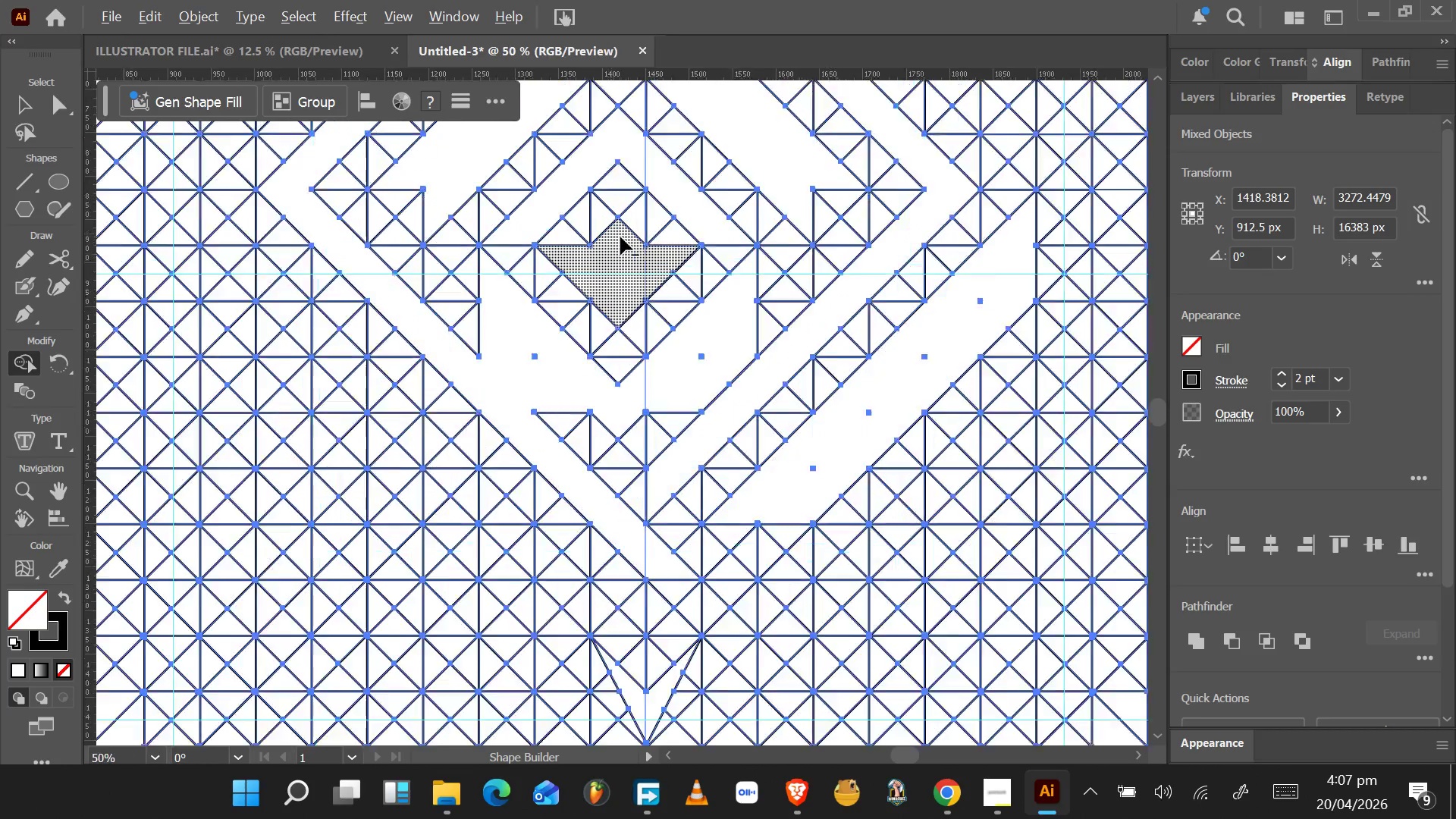 
key(P)
 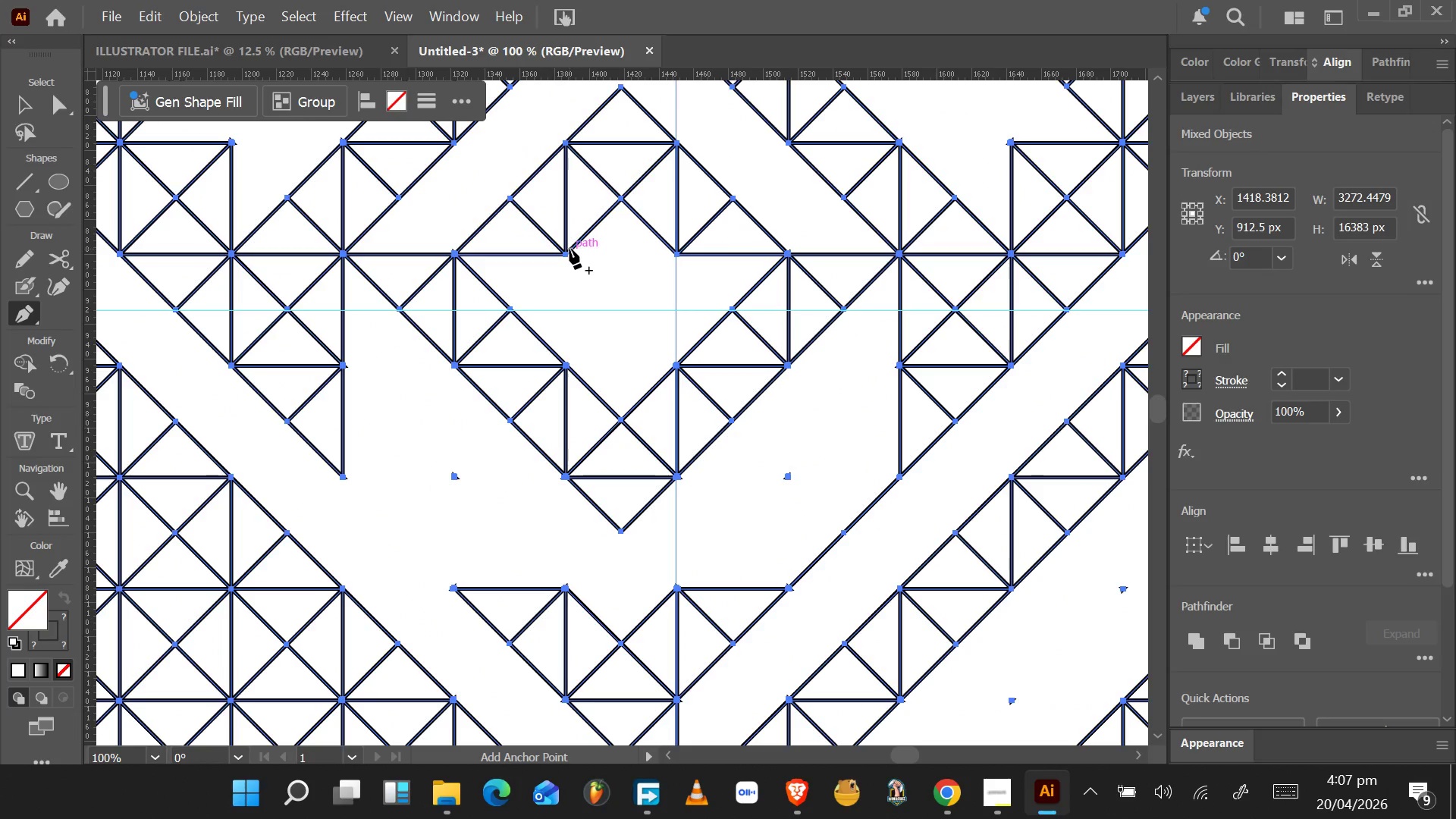 
left_click([562, 252])
 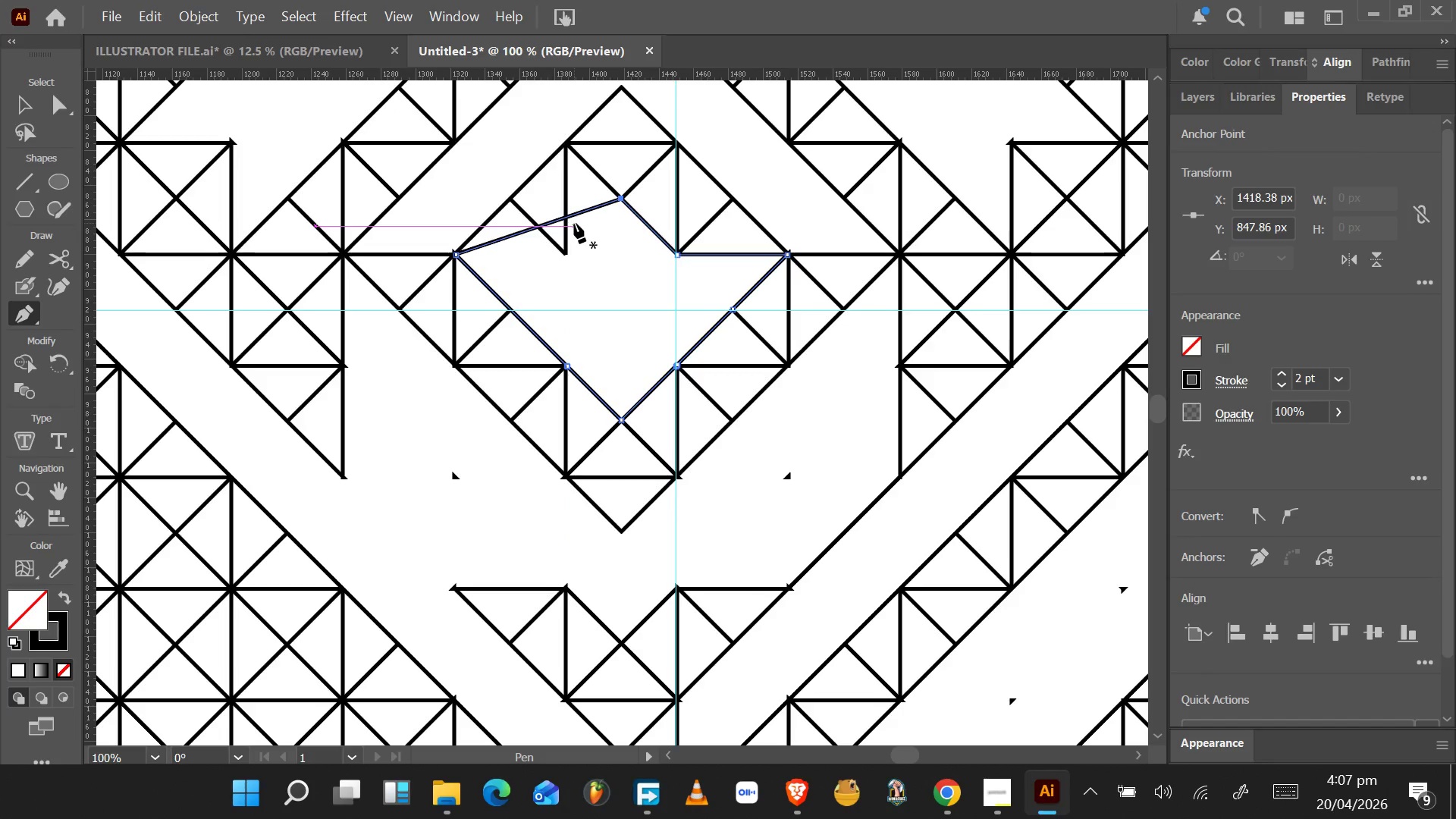 
key(Control+Z)
 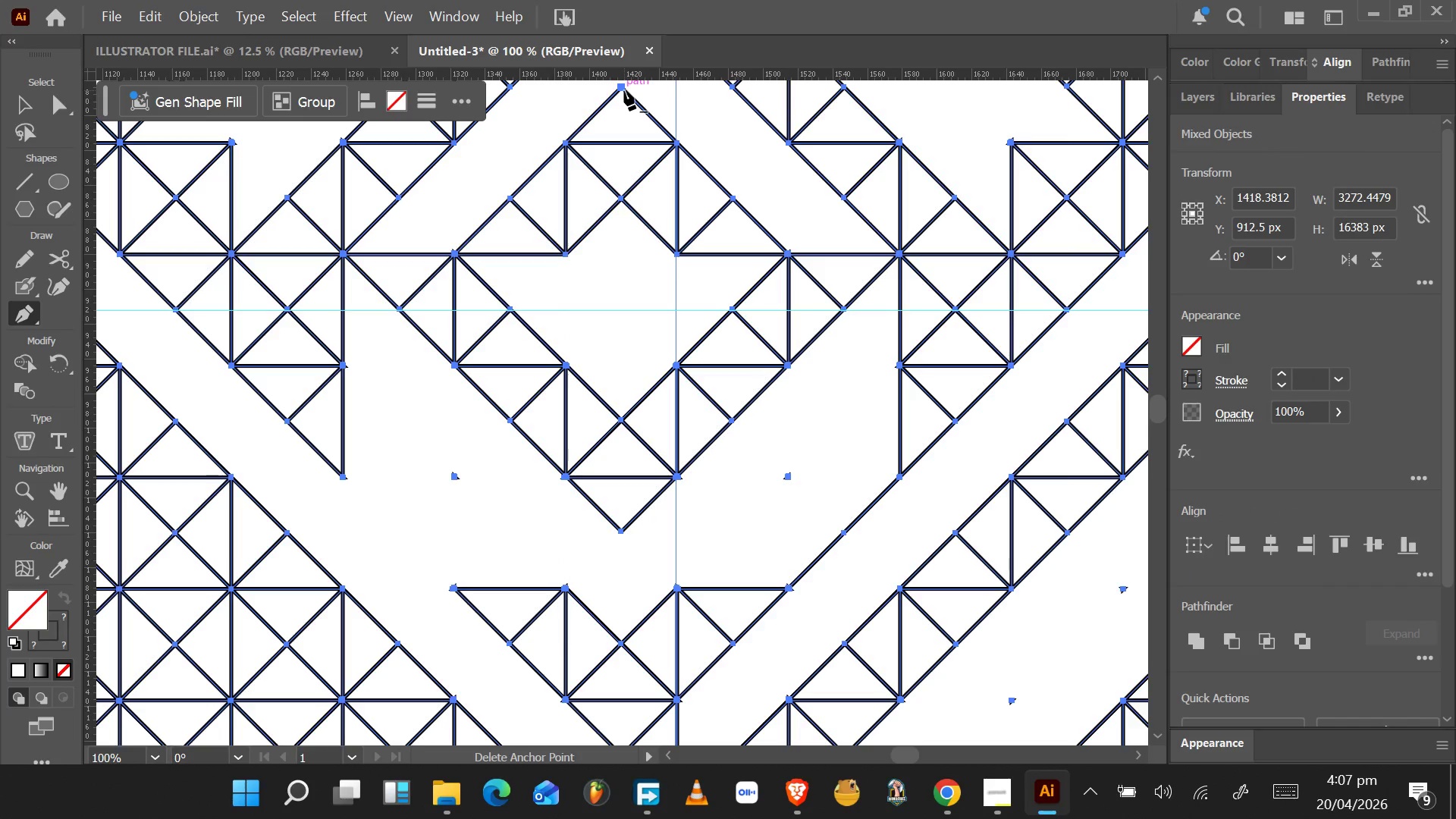 
left_click([624, 90])
 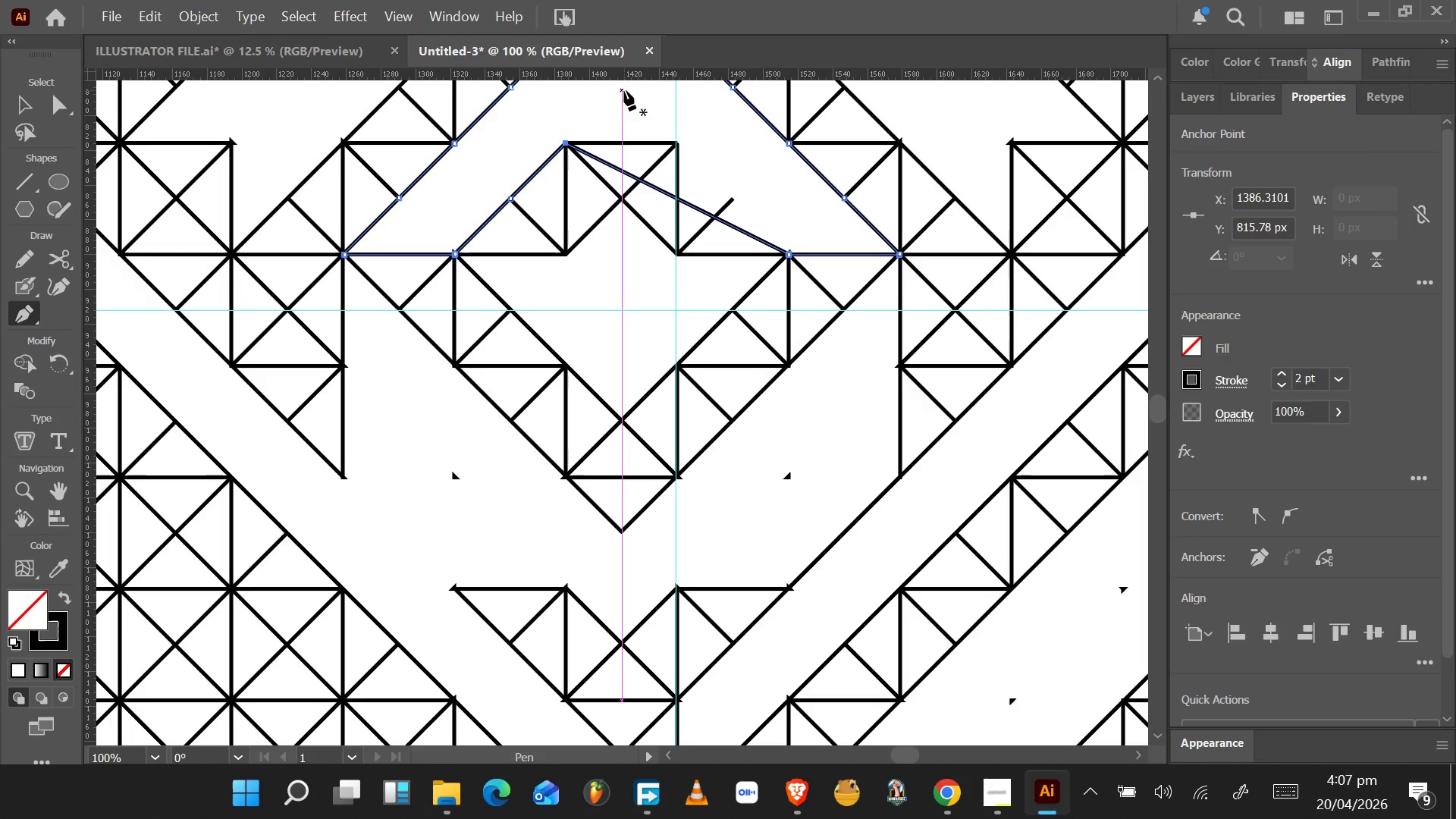 
key(Control+Z)
 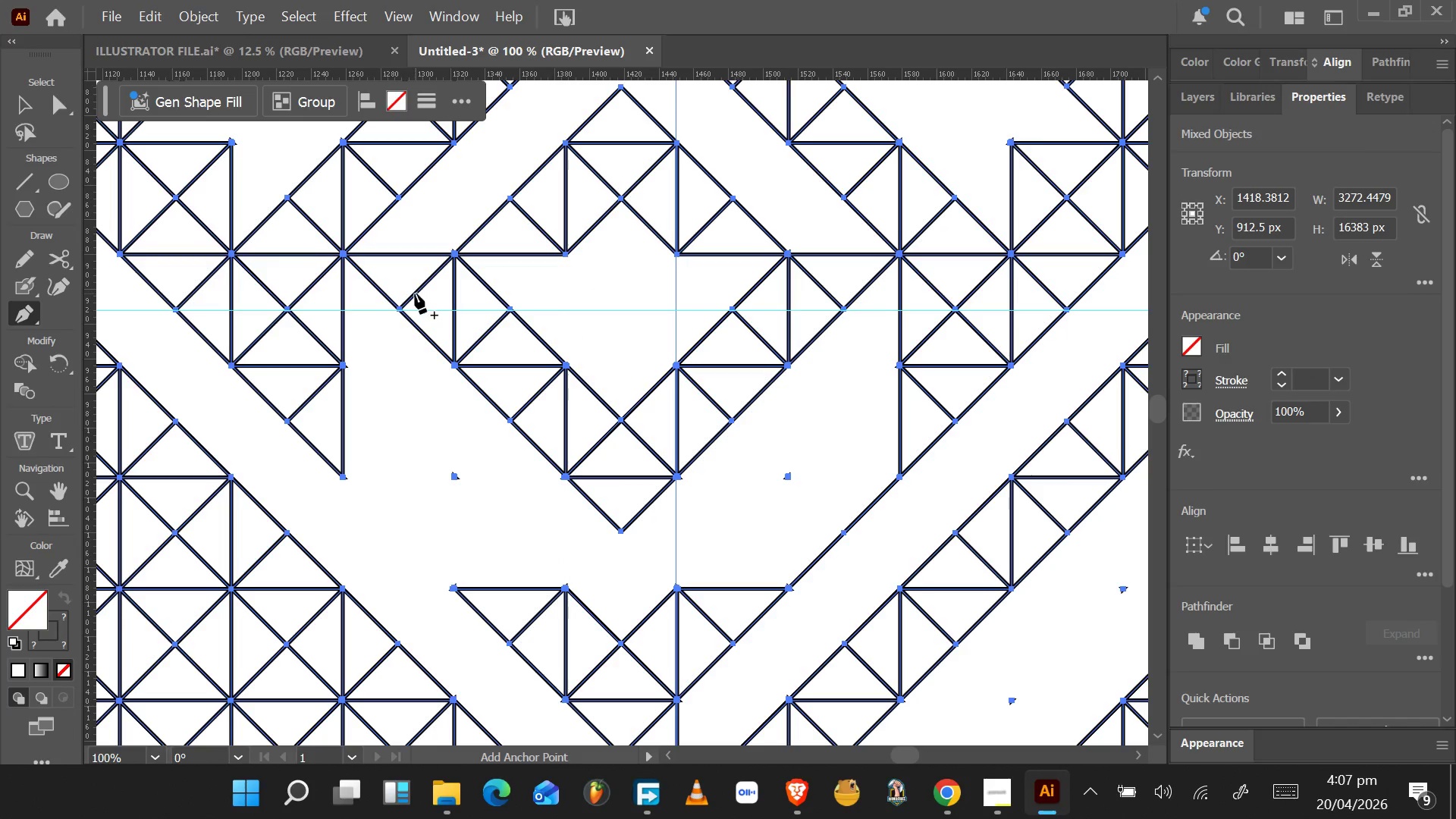 
left_click([28, 103])
 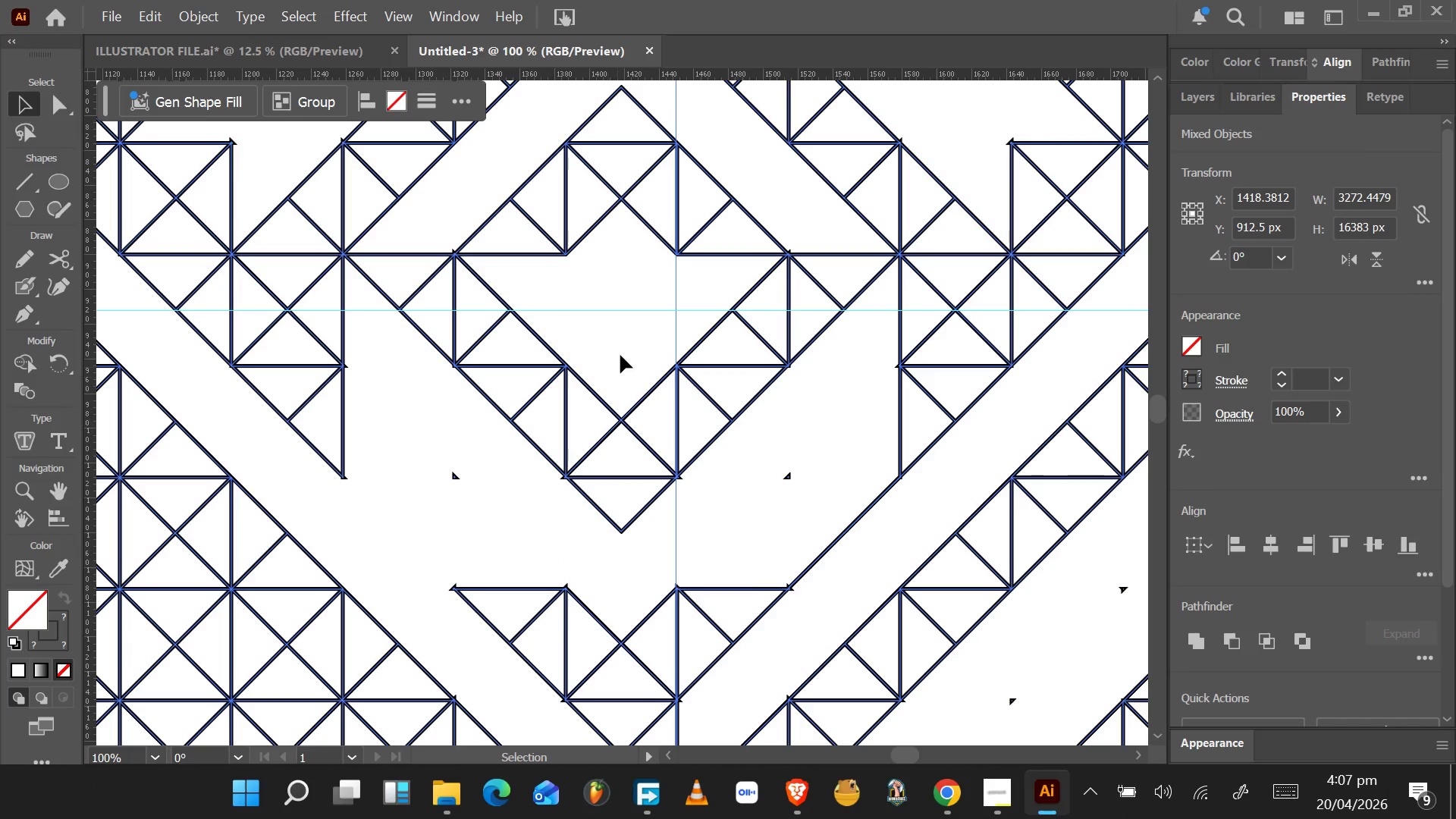 
left_click([614, 327])
 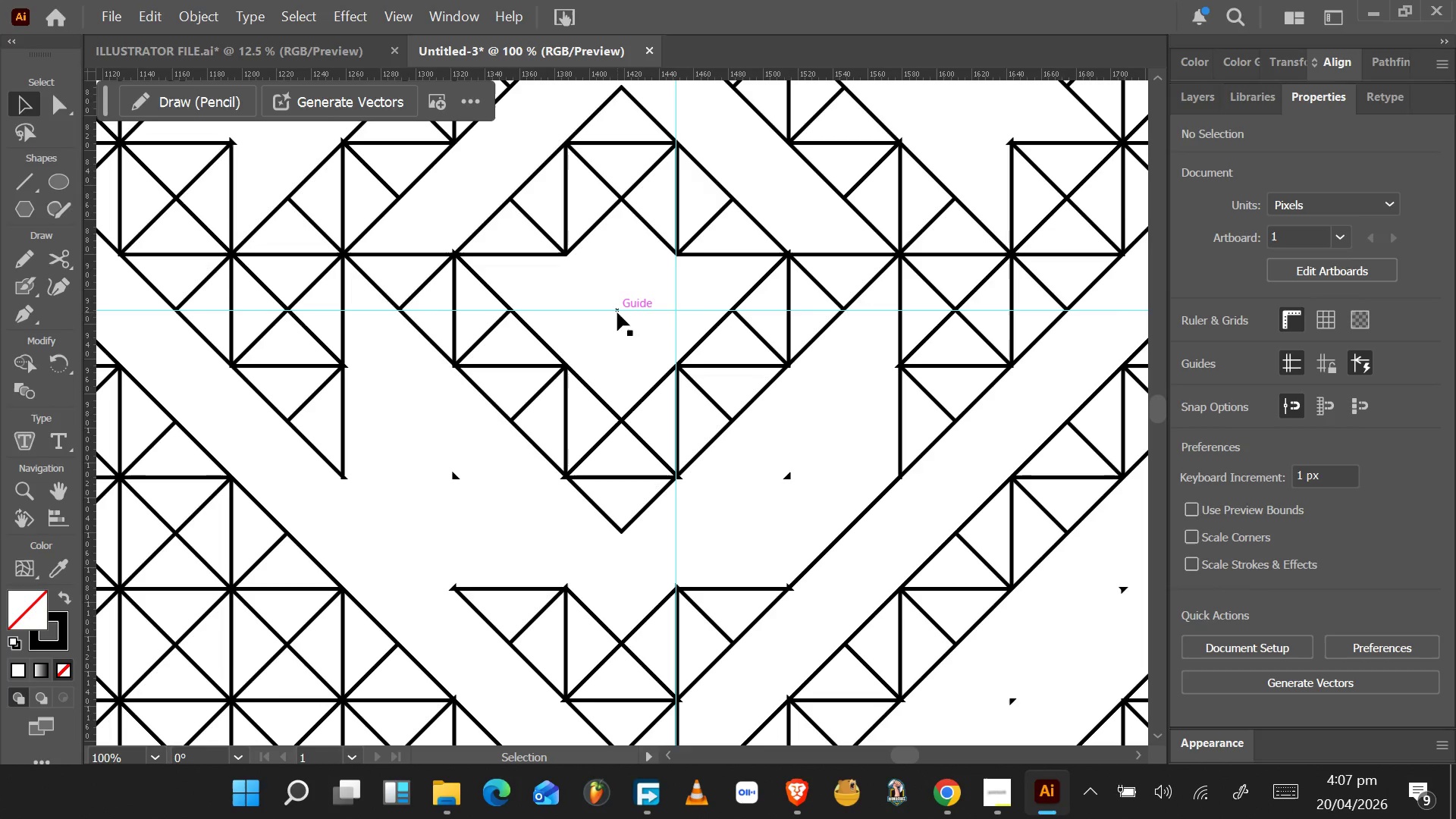 
key(P)
 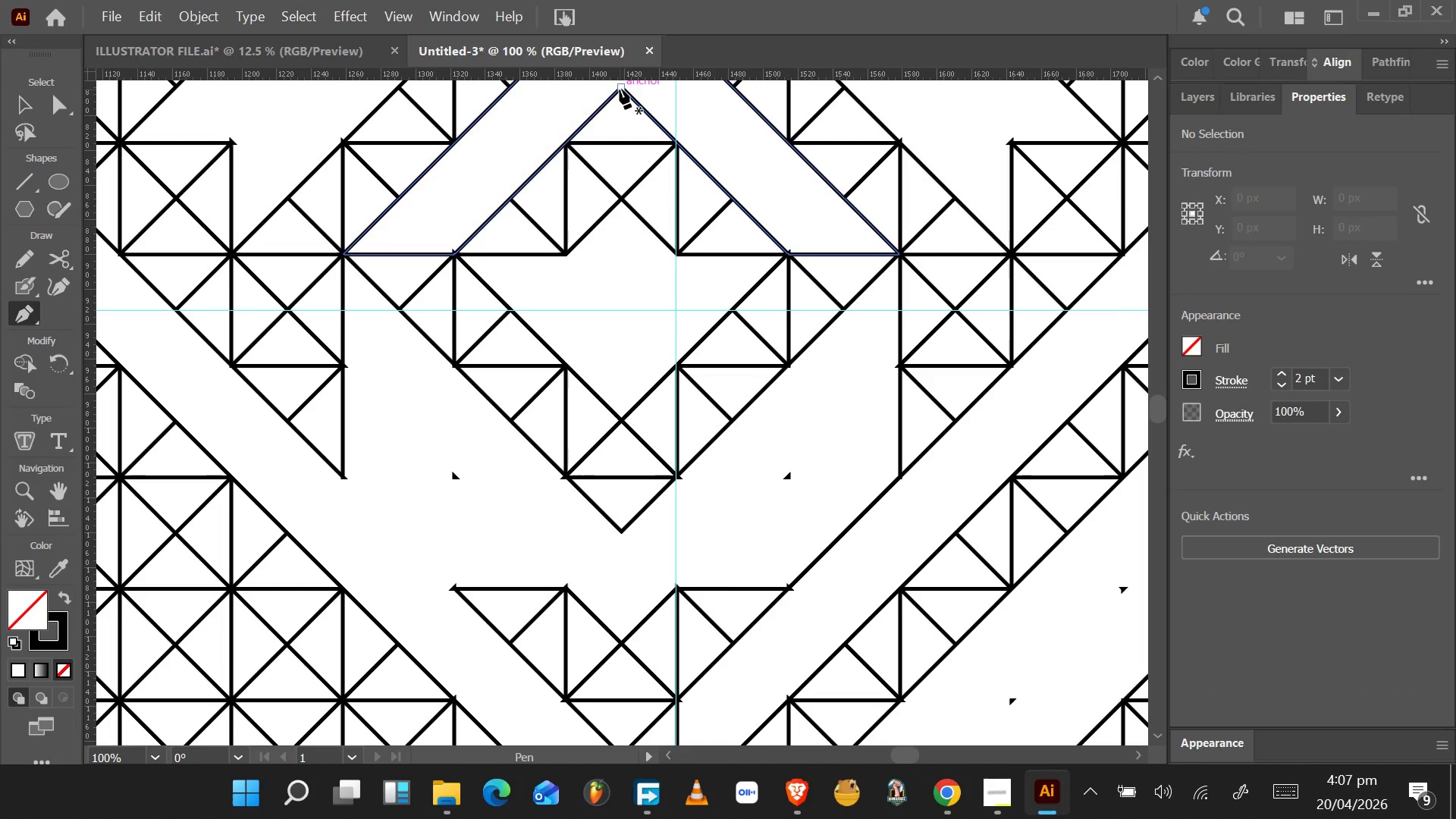 
left_click([620, 87])
 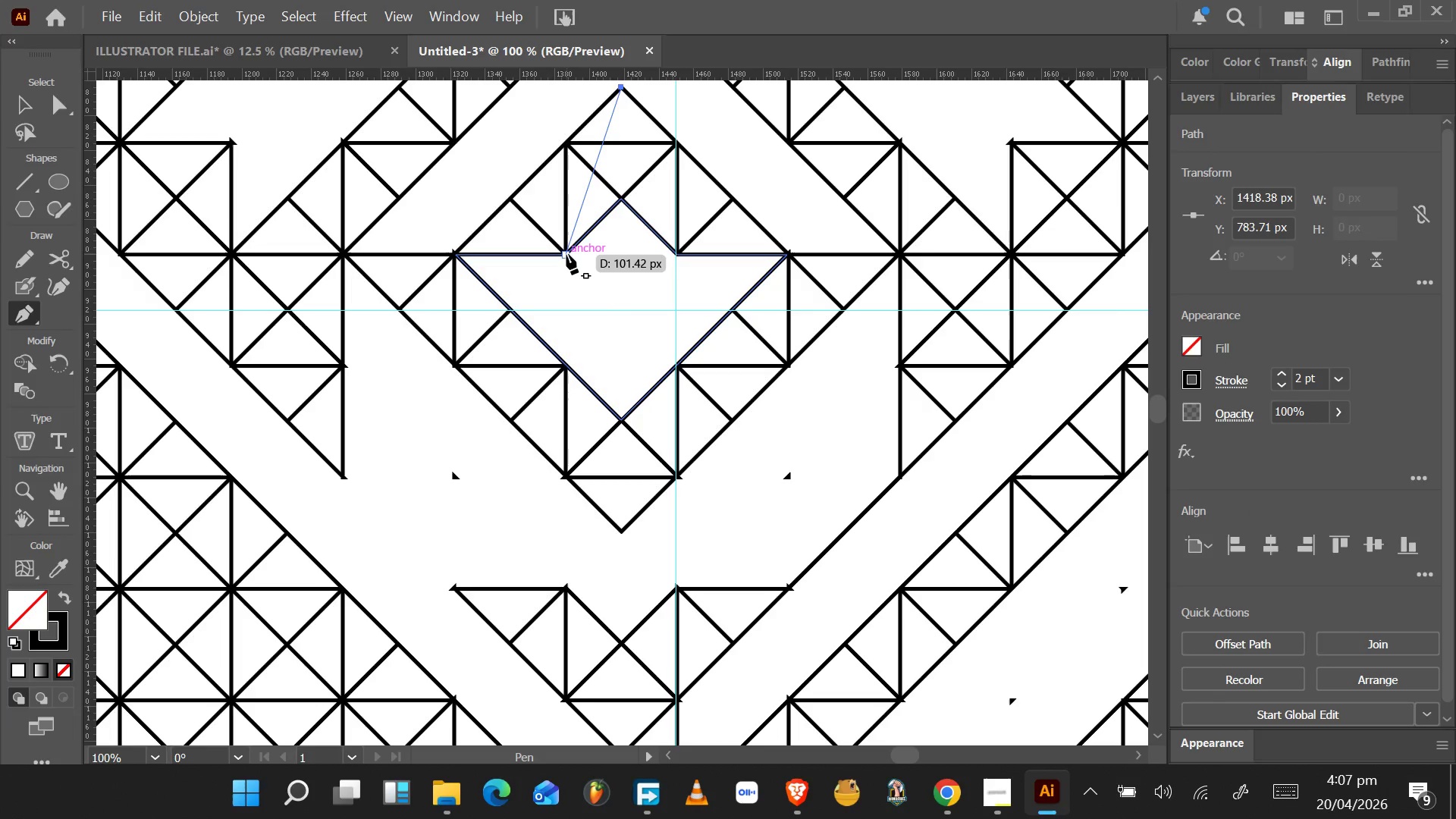 
left_click([566, 254])
 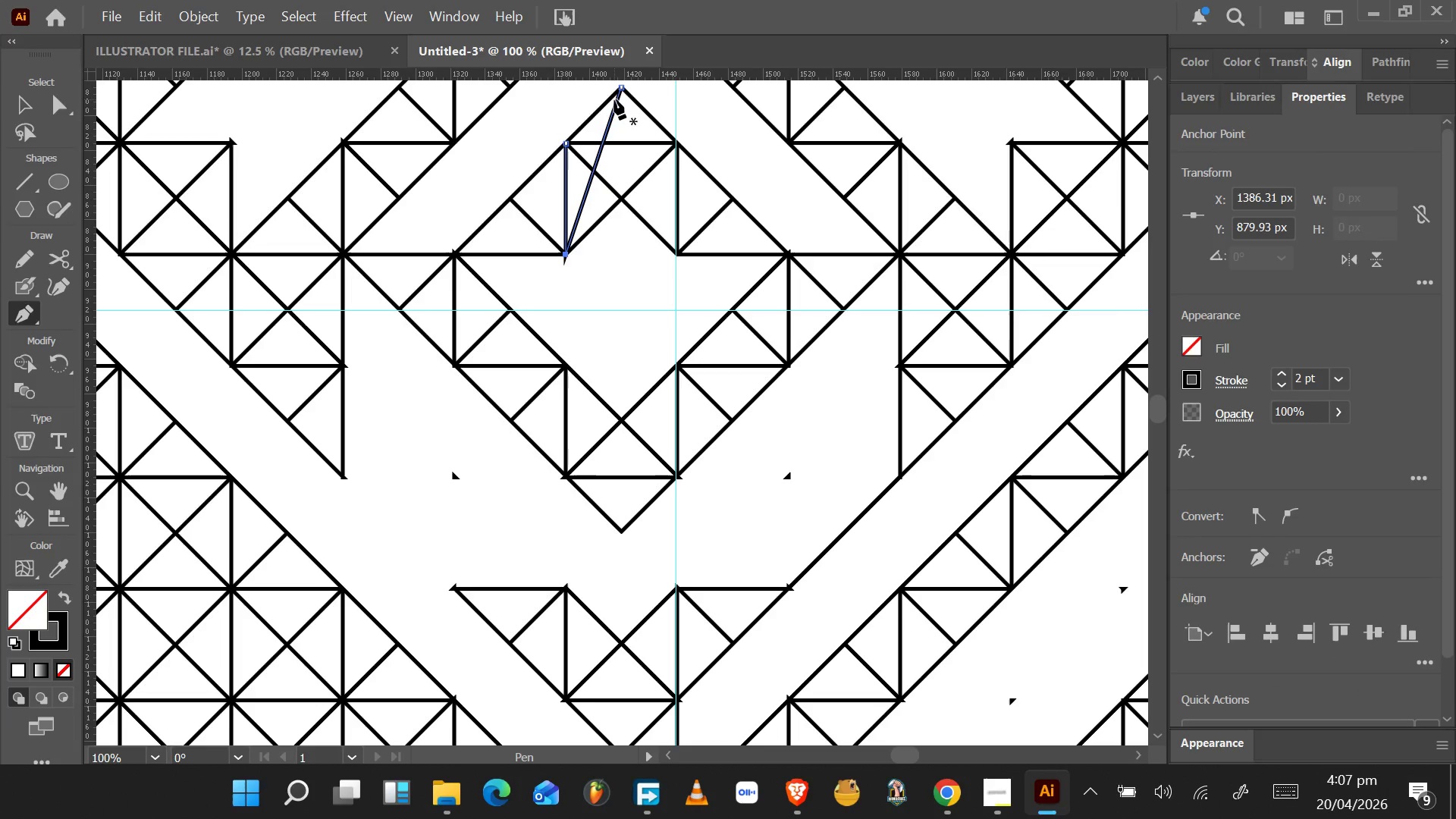 
key(Enter)
 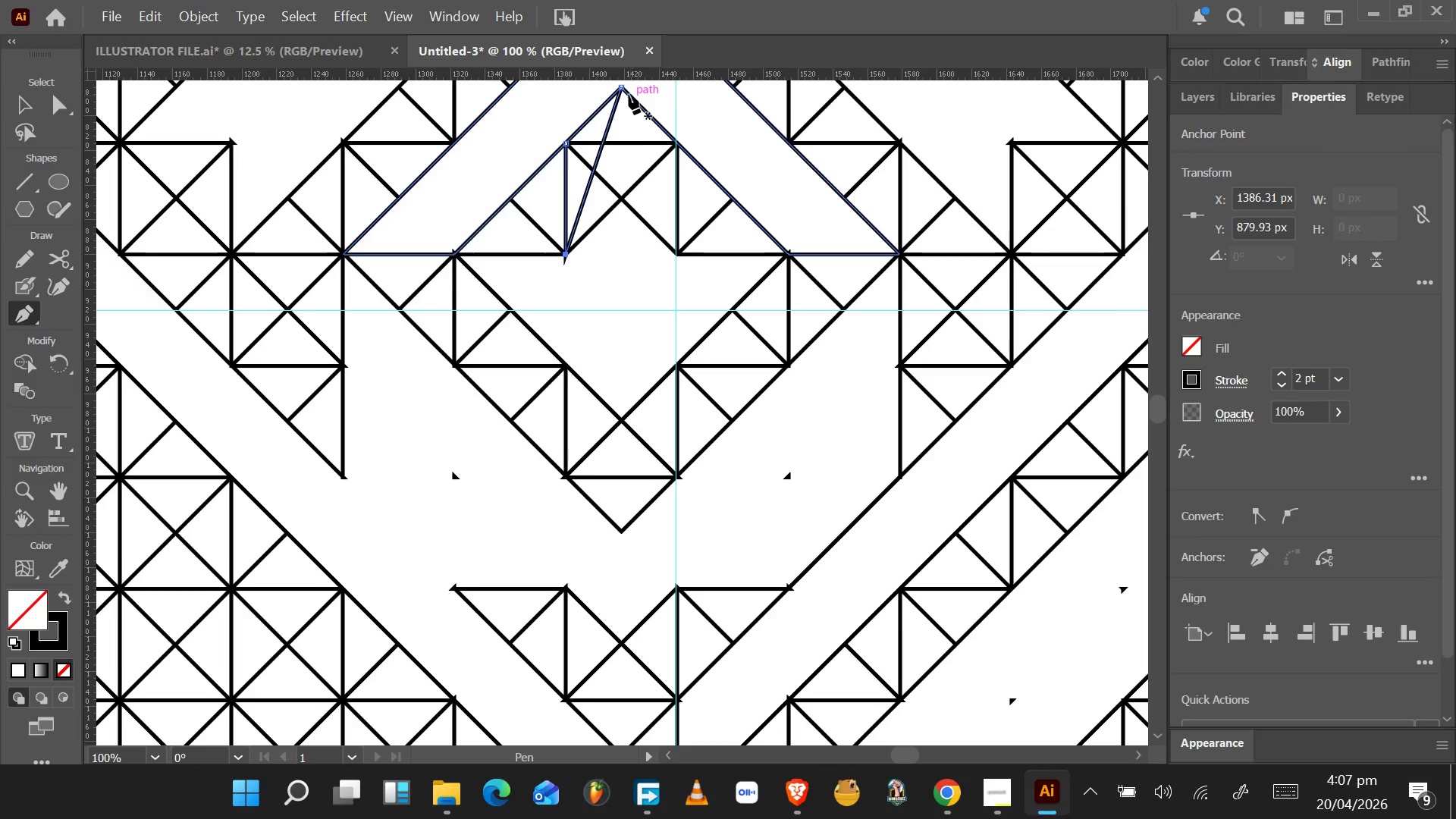 
left_click([620, 88])
 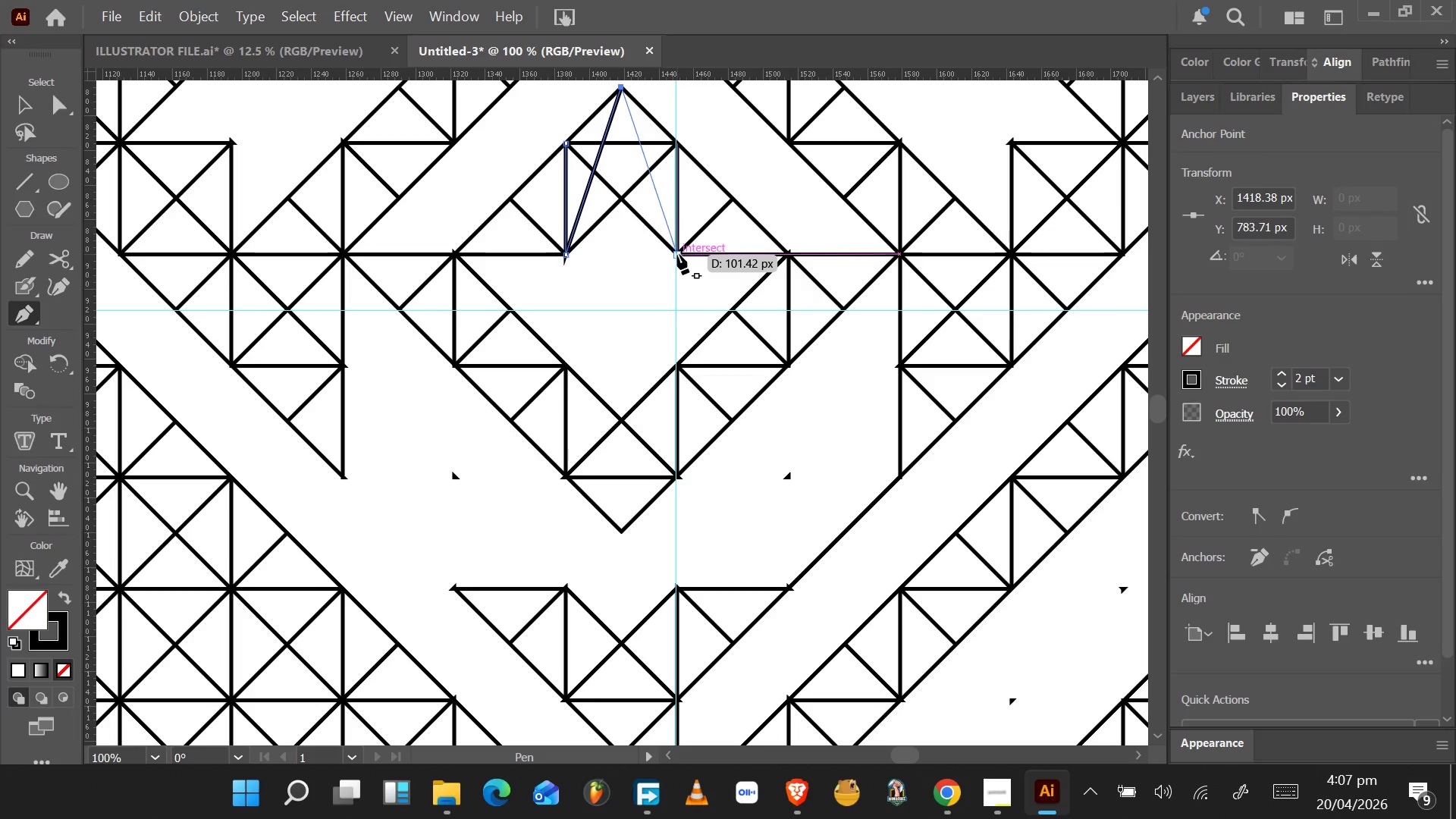 
left_click([677, 254])
 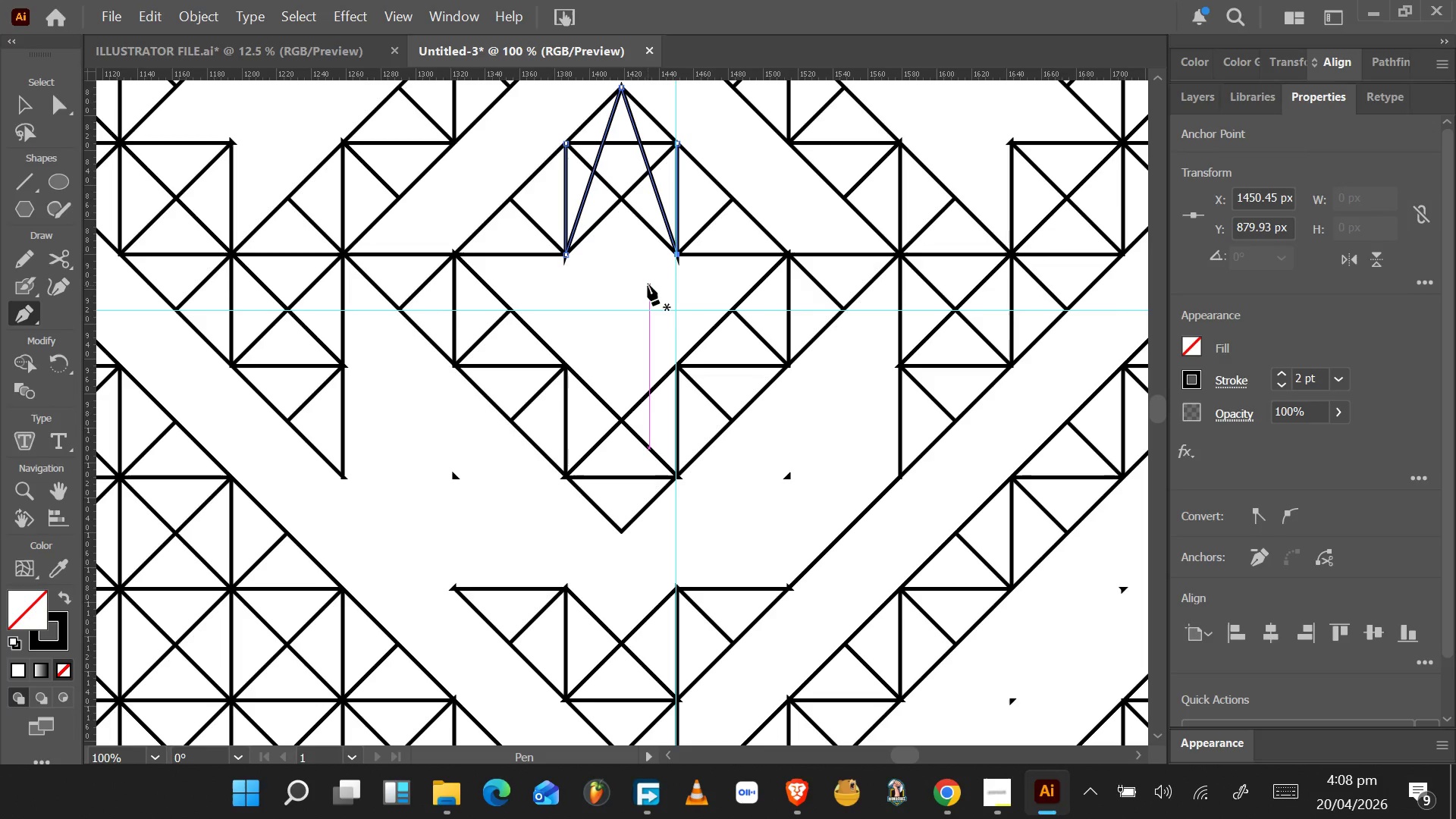 
wait(7.25)
 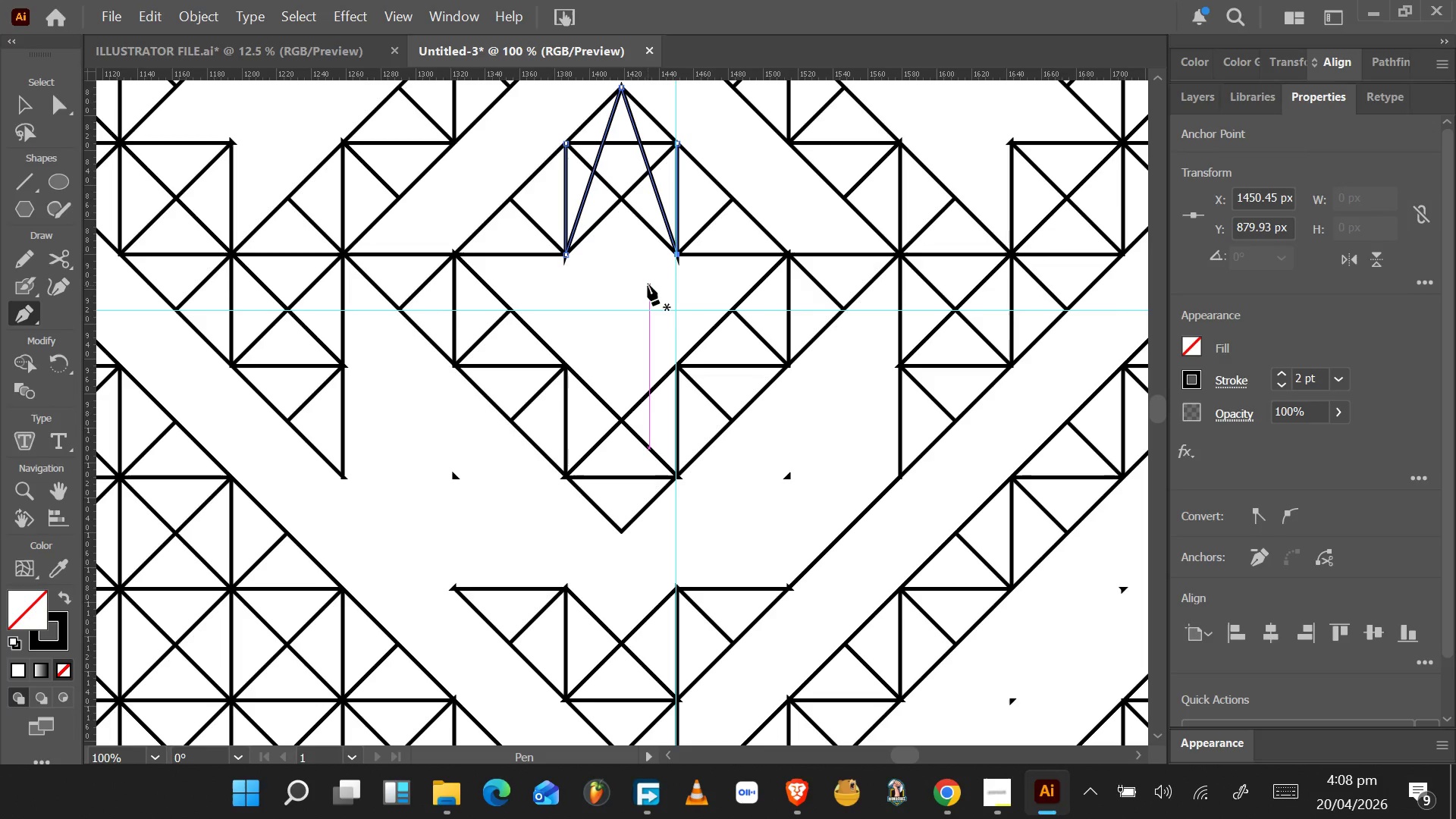 
left_click([20, 371])
 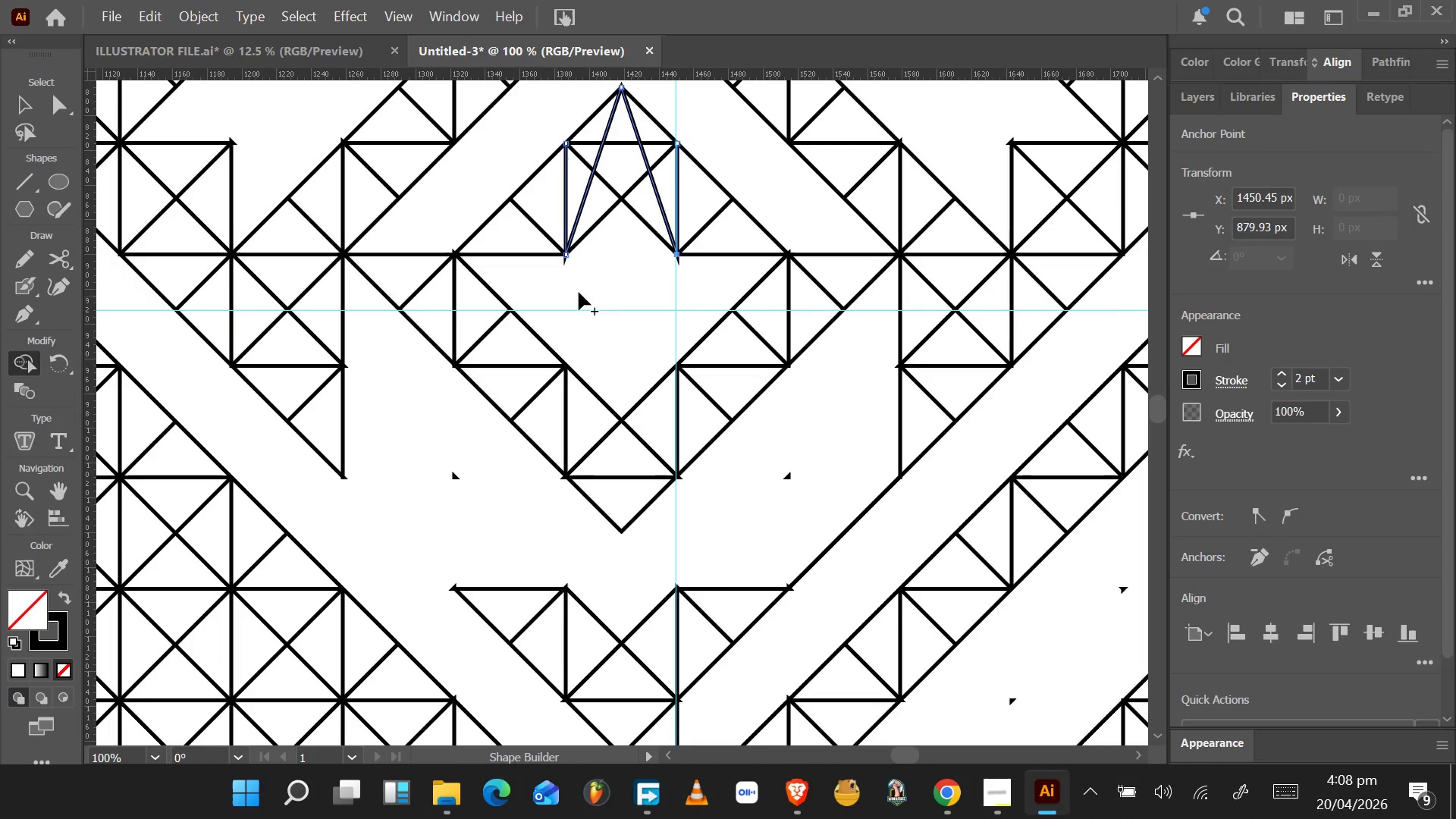 
left_click_drag(start_coordinate=[606, 280], to_coordinate=[624, 168])
 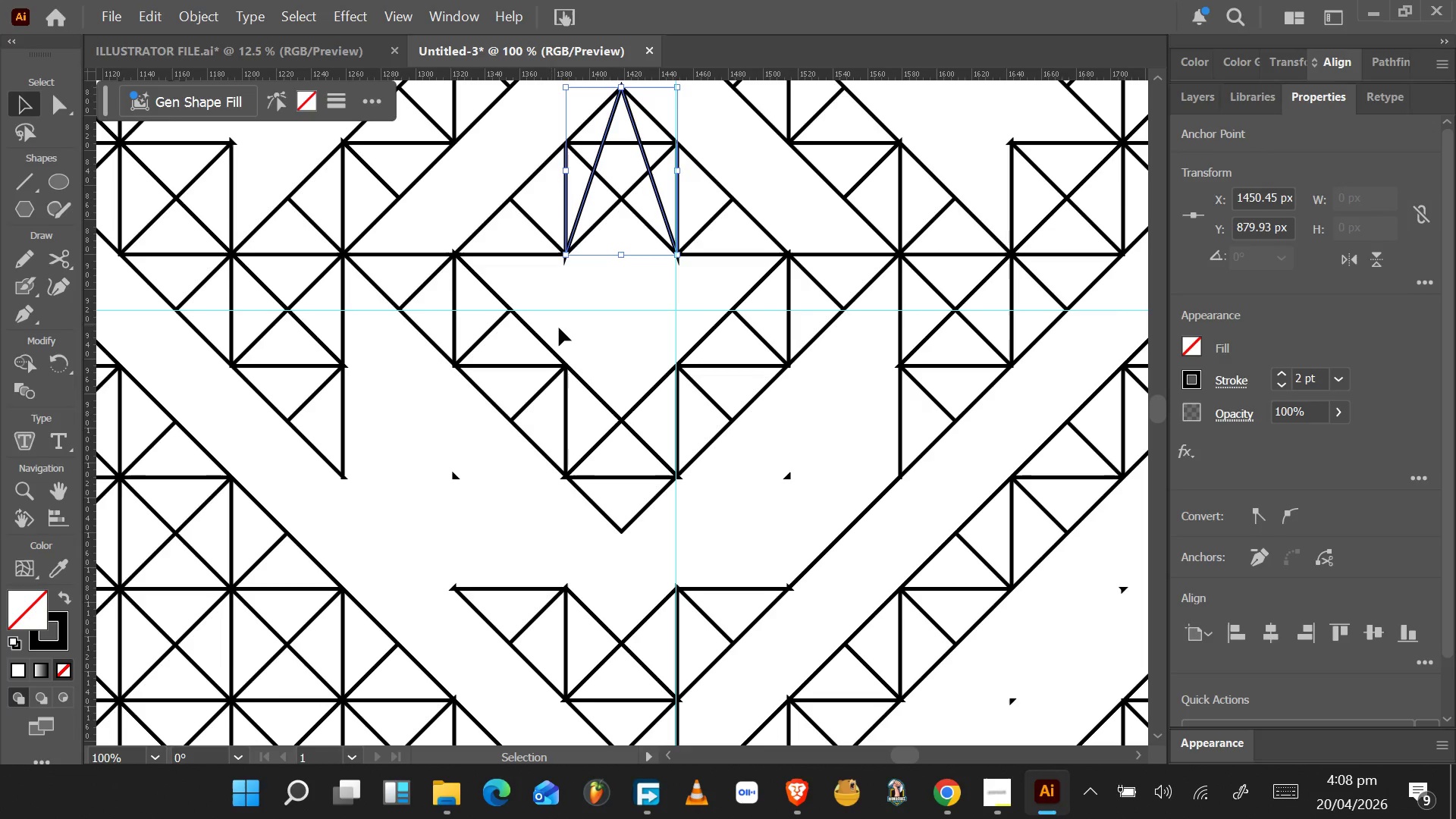 
left_click_drag(start_coordinate=[544, 273], to_coordinate=[796, 101])
 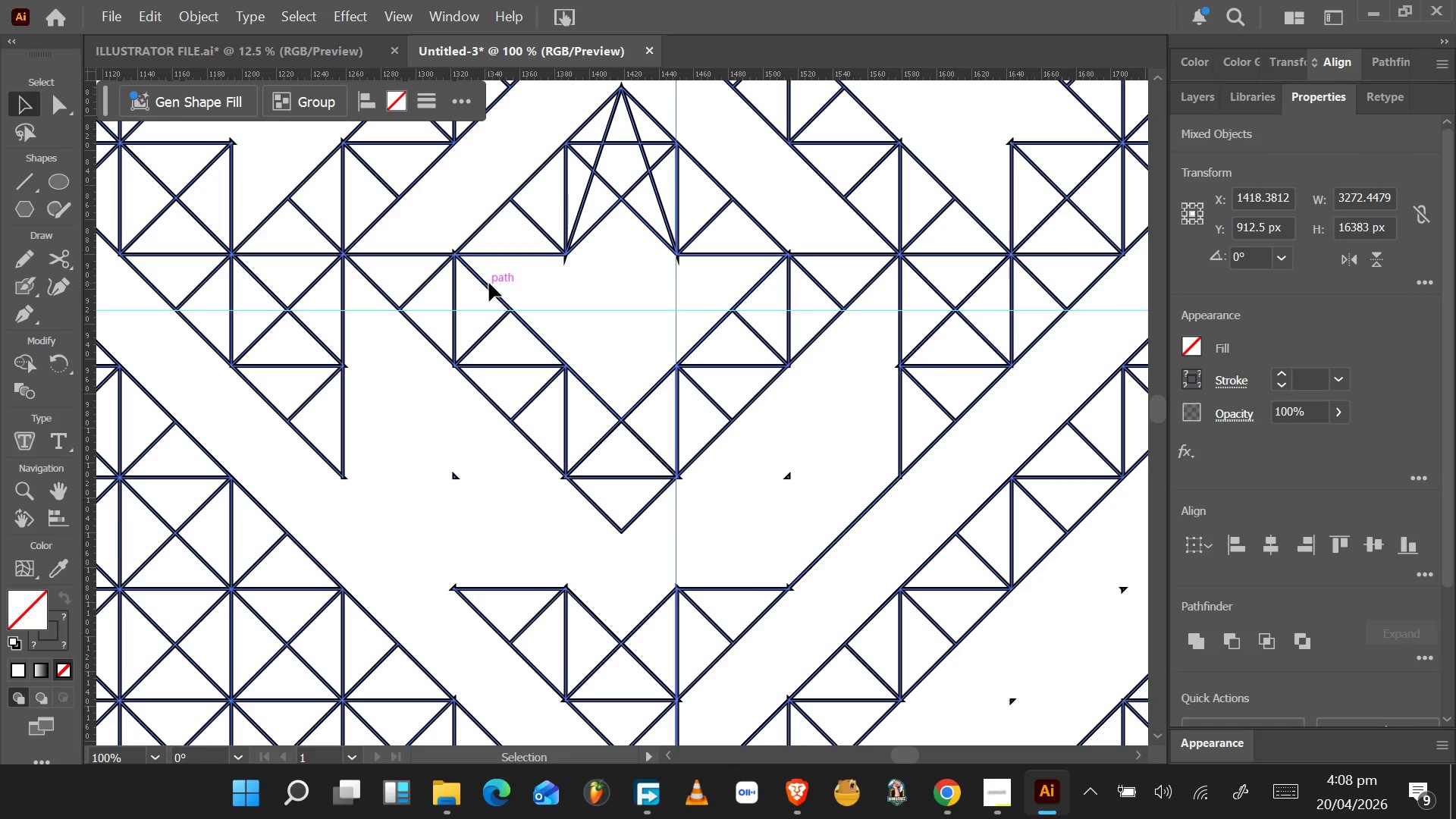 
key(Alt+Tab)
 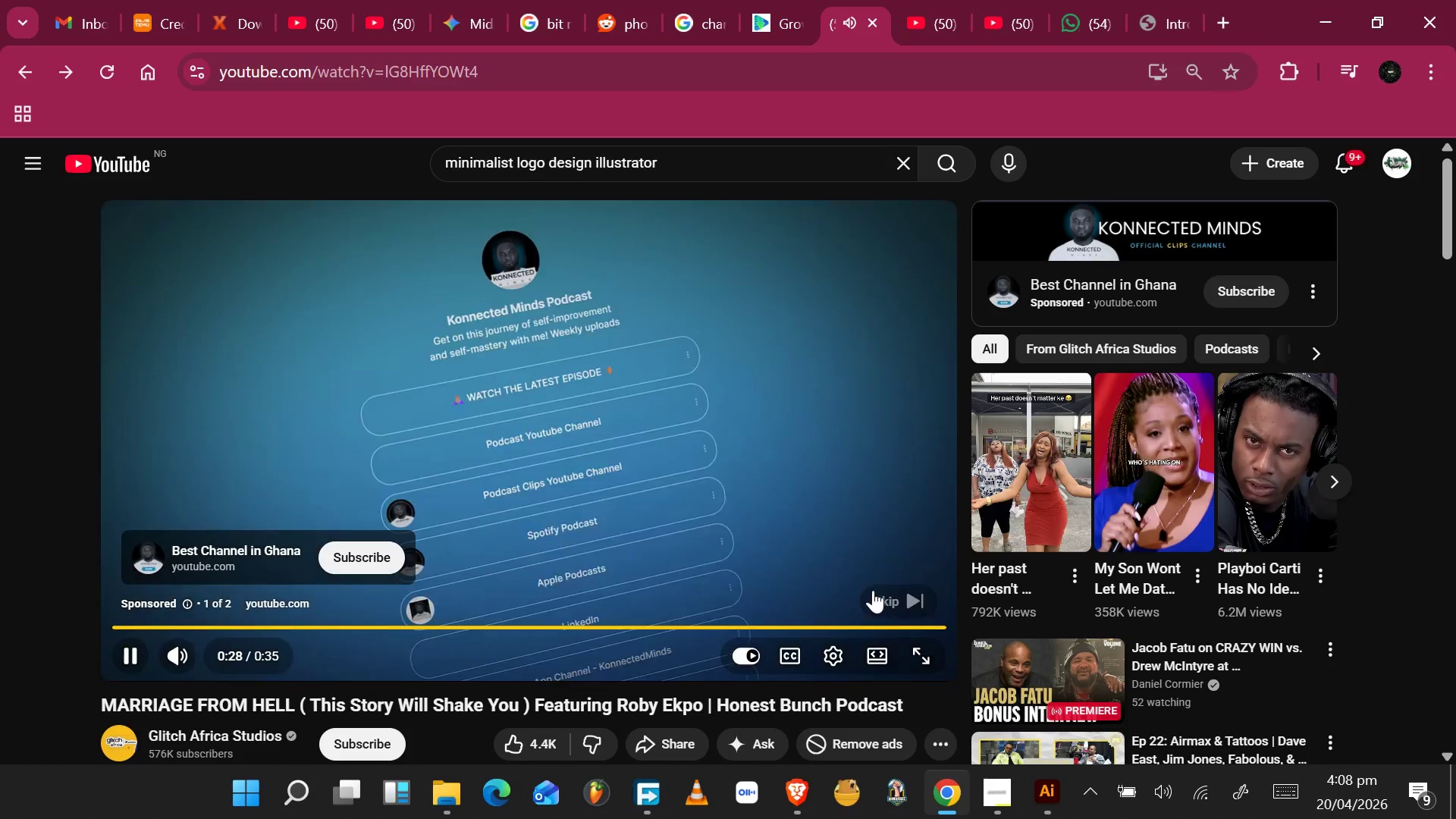 
left_click([882, 606])
 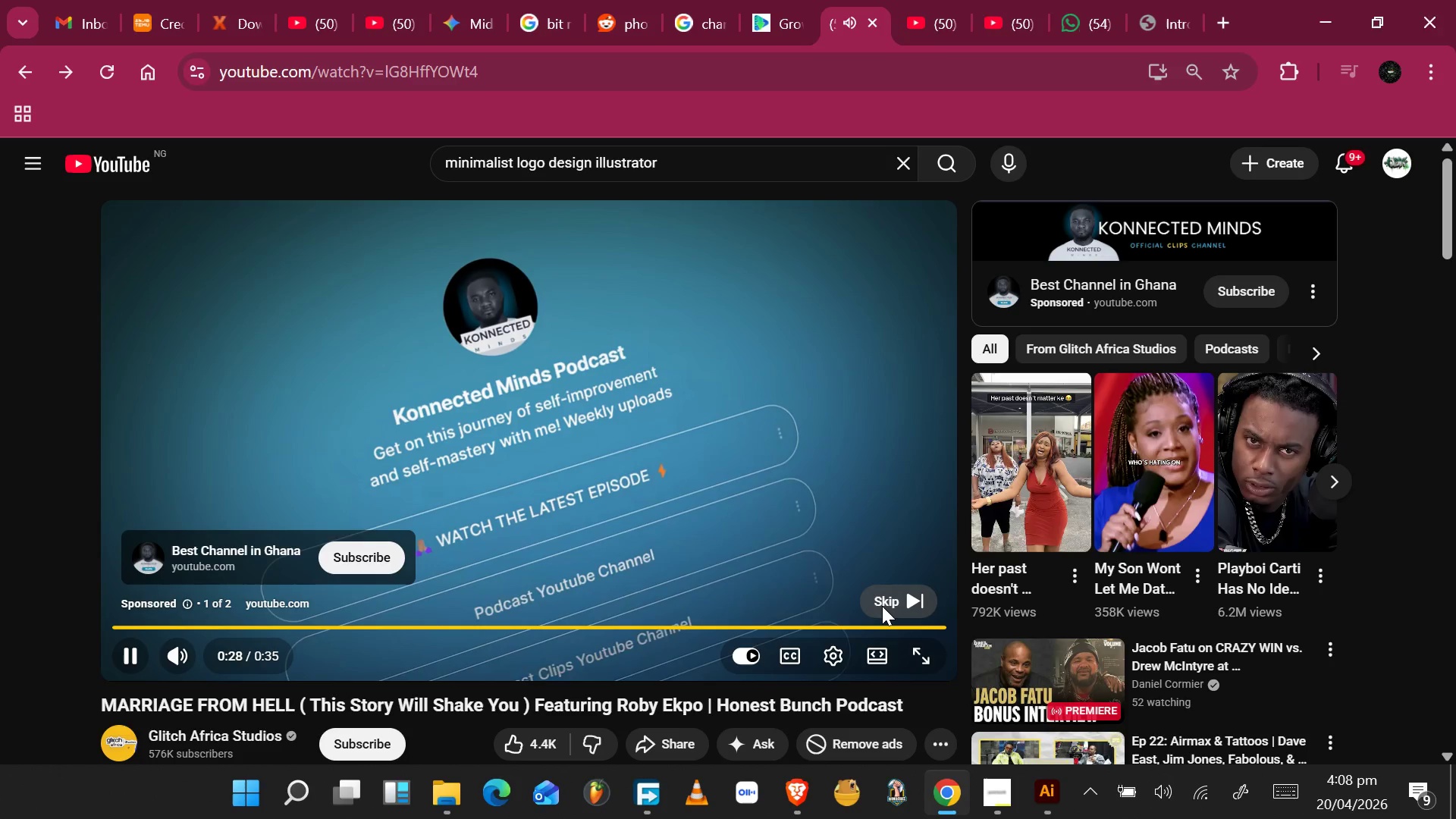 
key(Alt+Tab)
 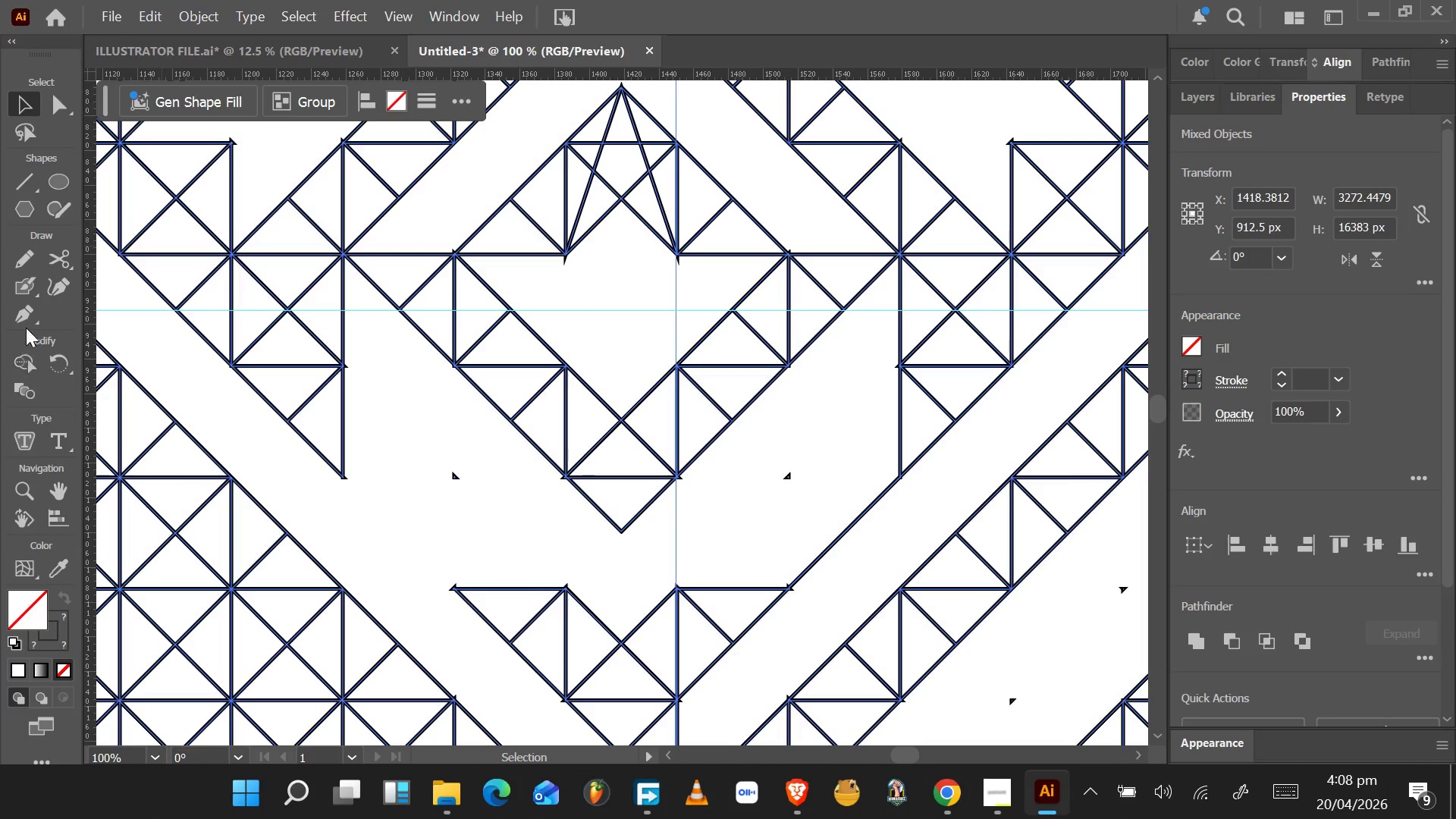 
left_click([26, 363])
 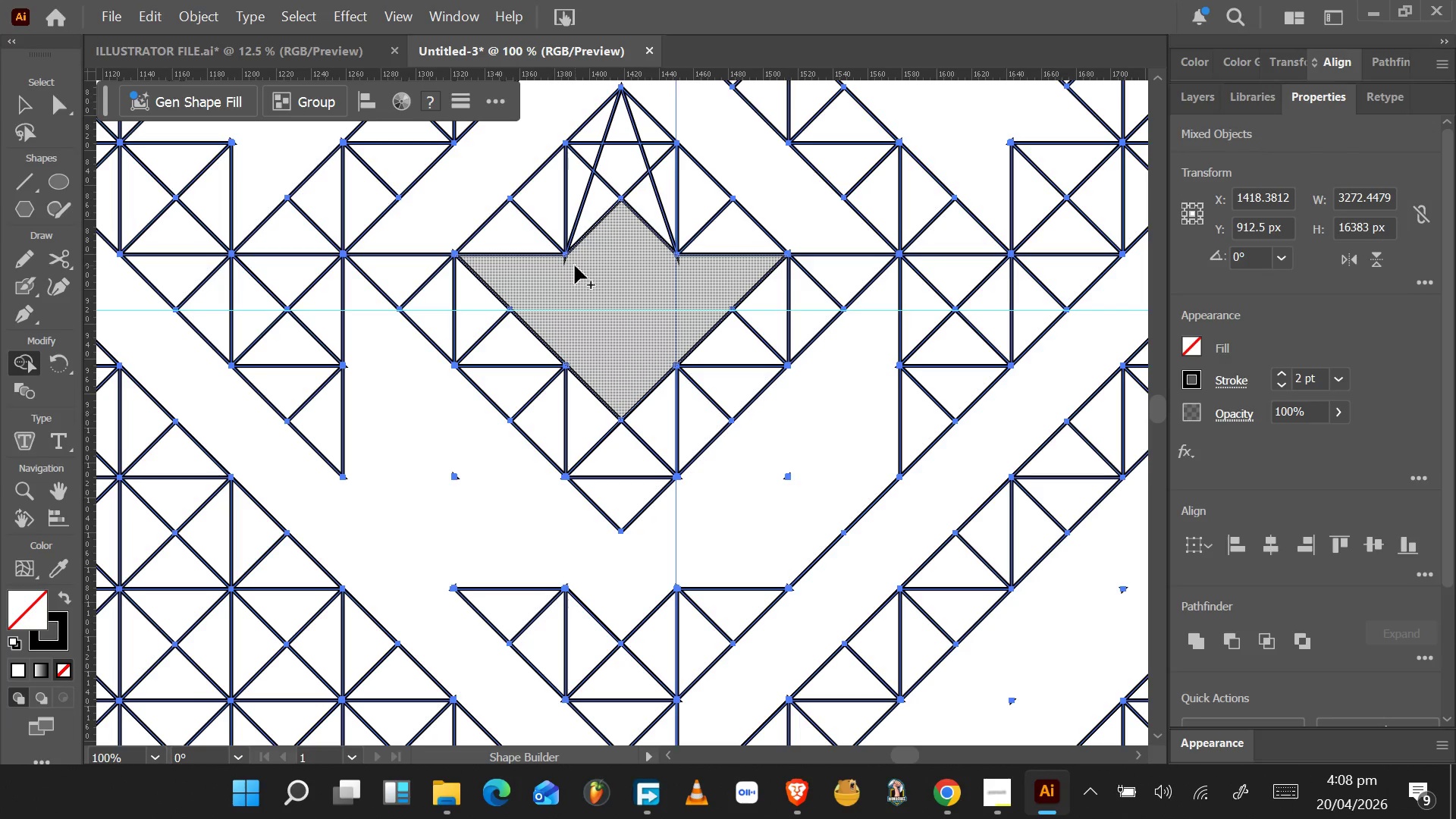 
left_click_drag(start_coordinate=[584, 249], to_coordinate=[645, 219])
 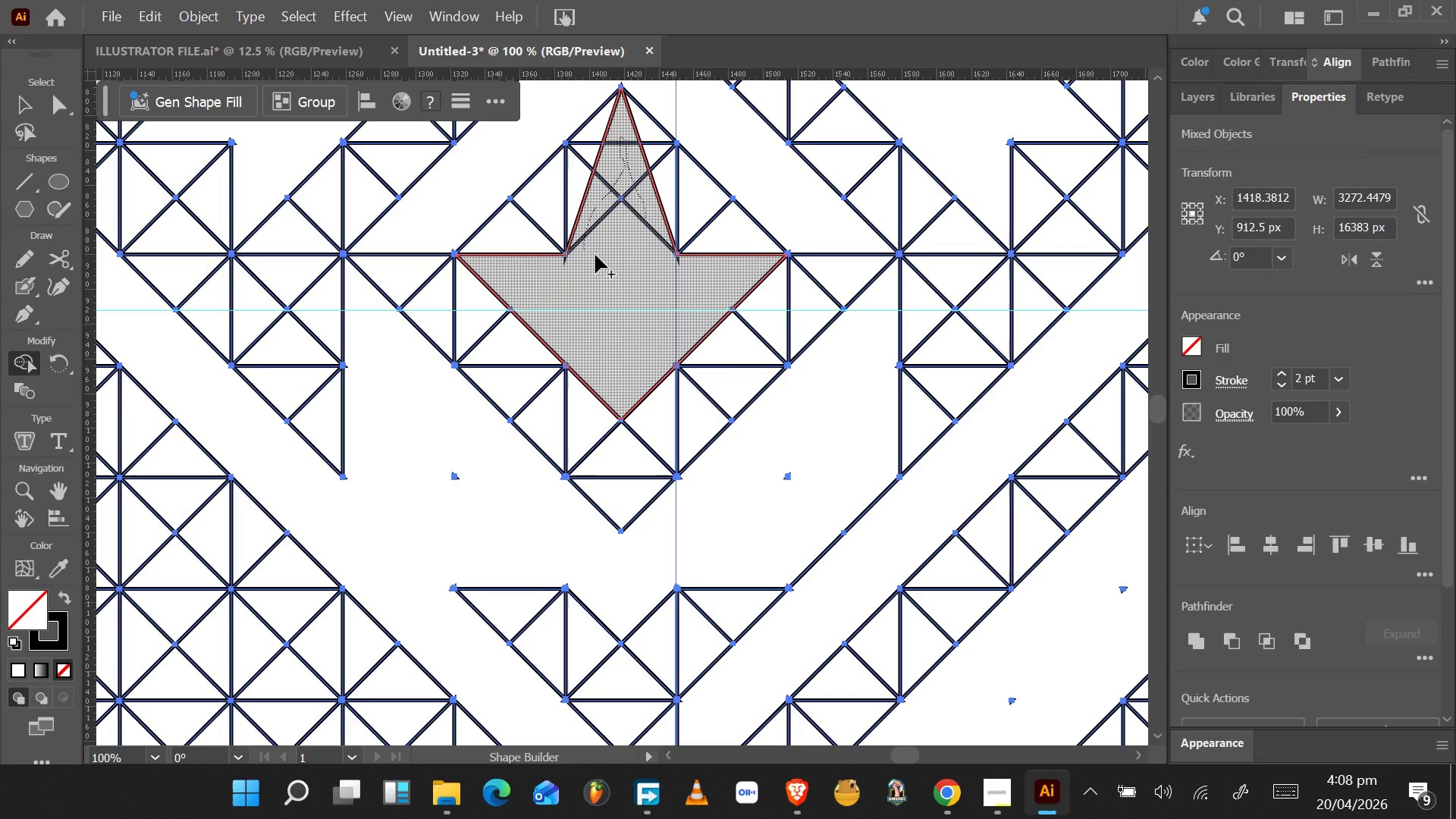 
hold_key(key=AltLeft, duration=1.55)
 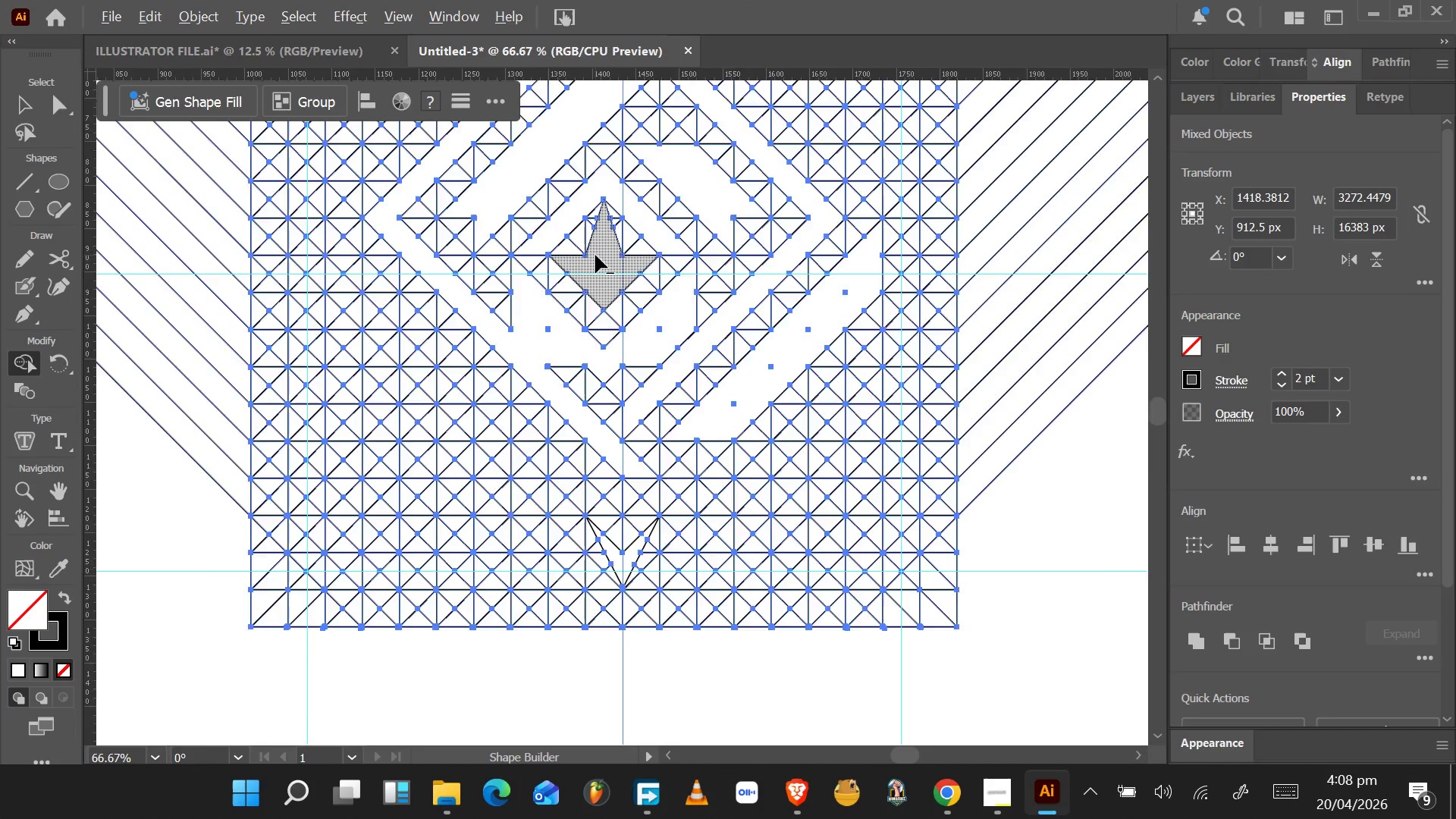 
hold_key(key=AltLeft, duration=1.53)
 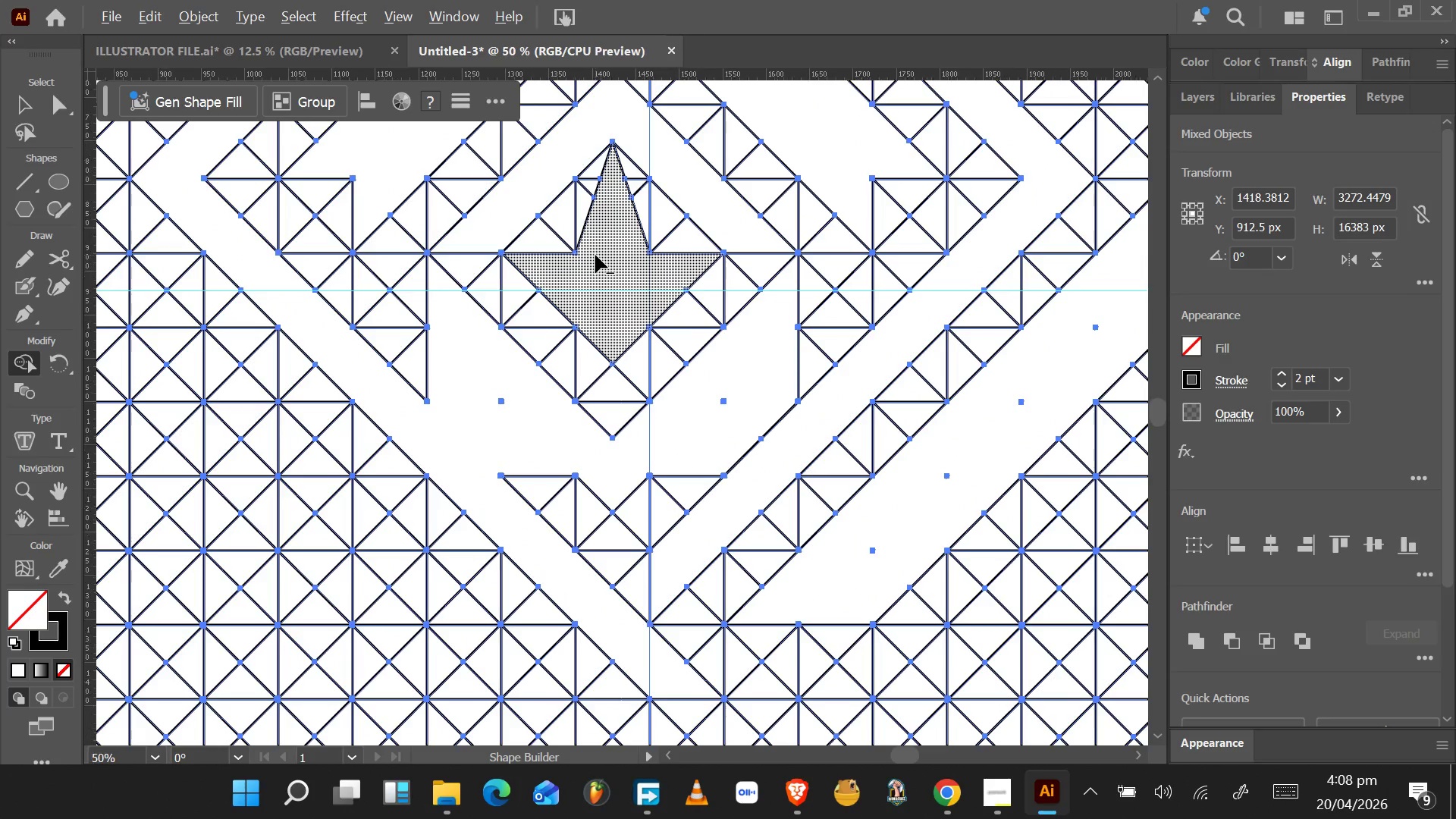 
hold_key(key=AltLeft, duration=1.53)
 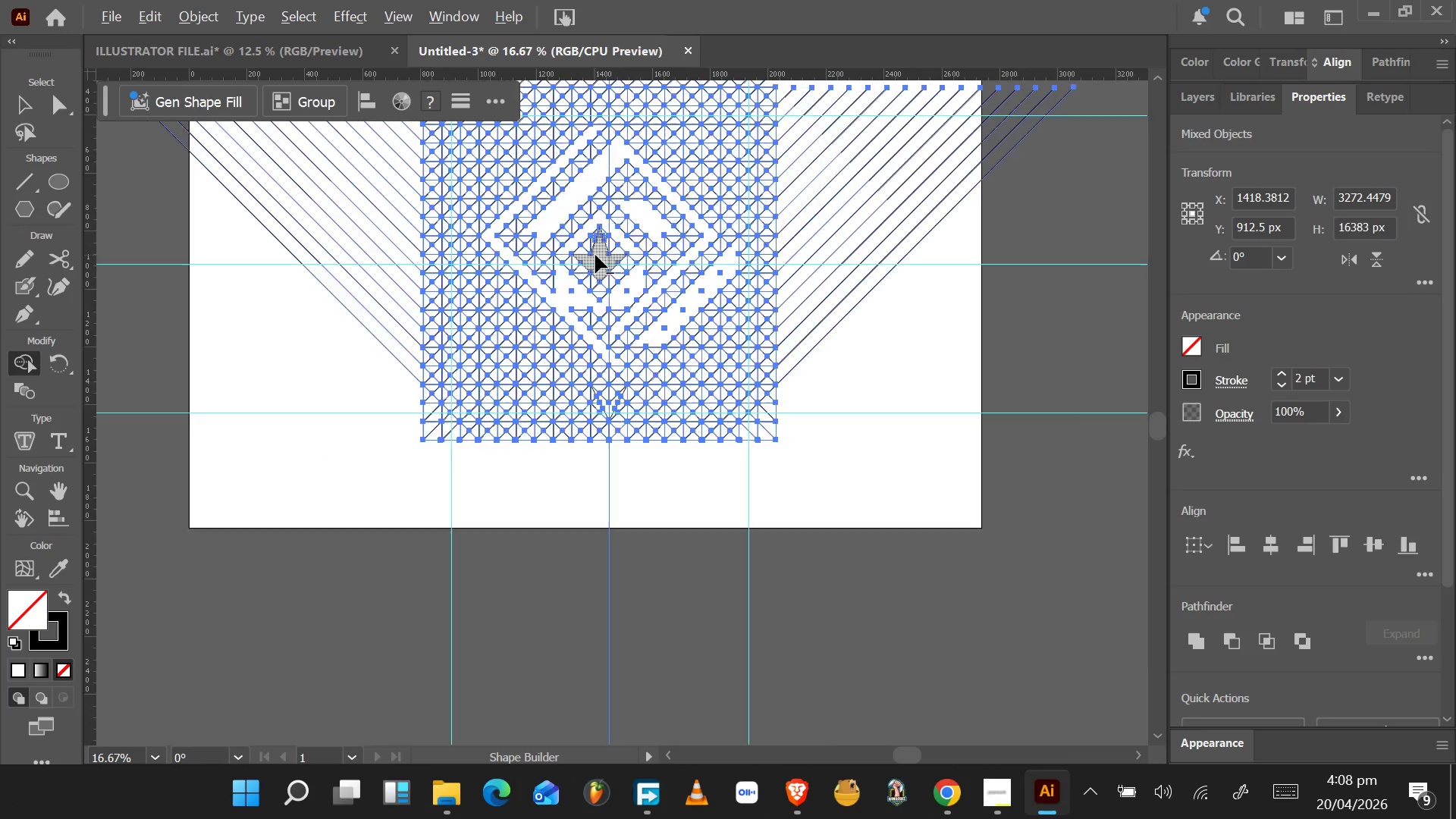 
scroll: coordinate [595, 255], scroll_direction: down, amount: 4.0
 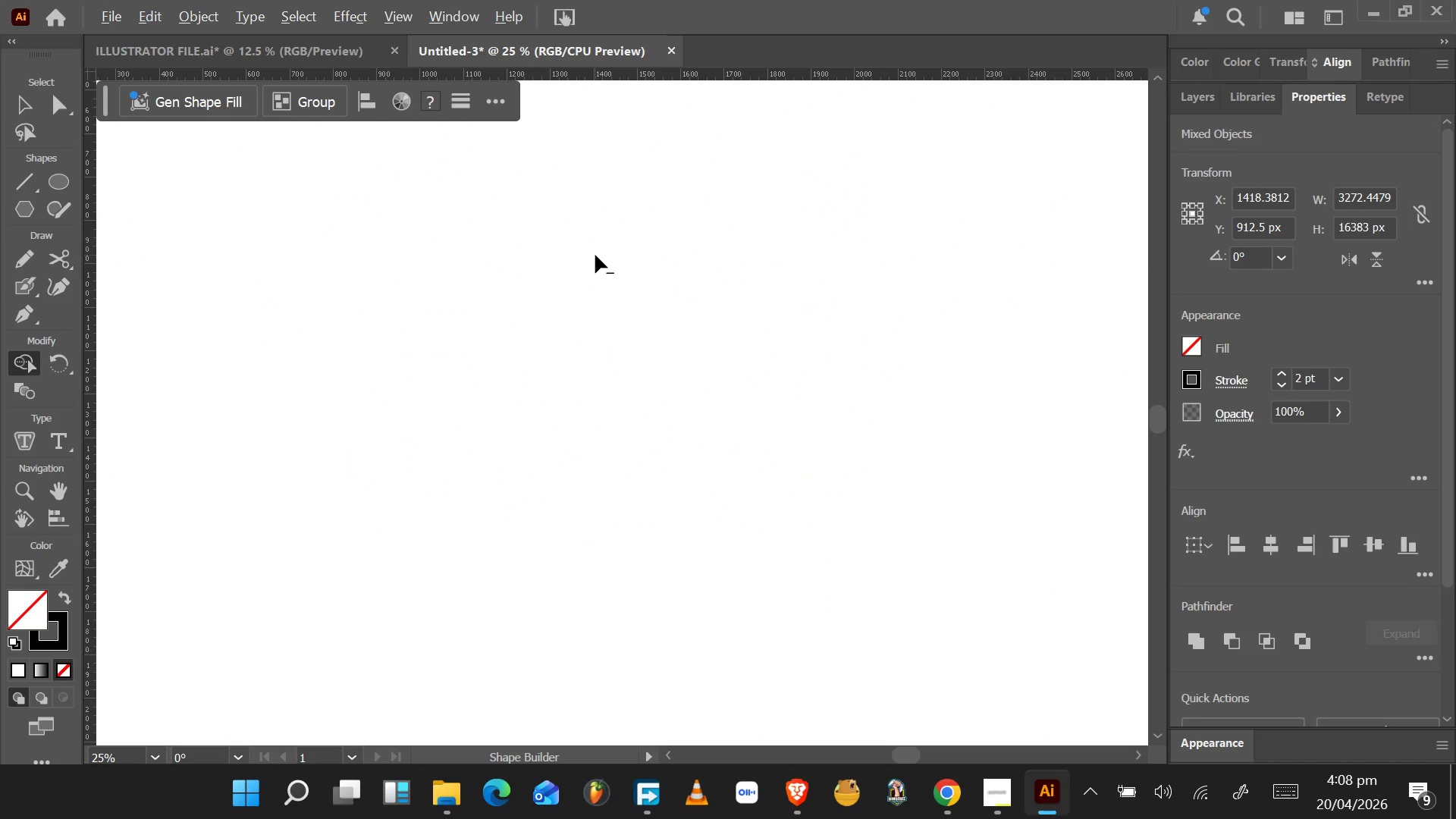 
hold_key(key=AltLeft, duration=0.69)
 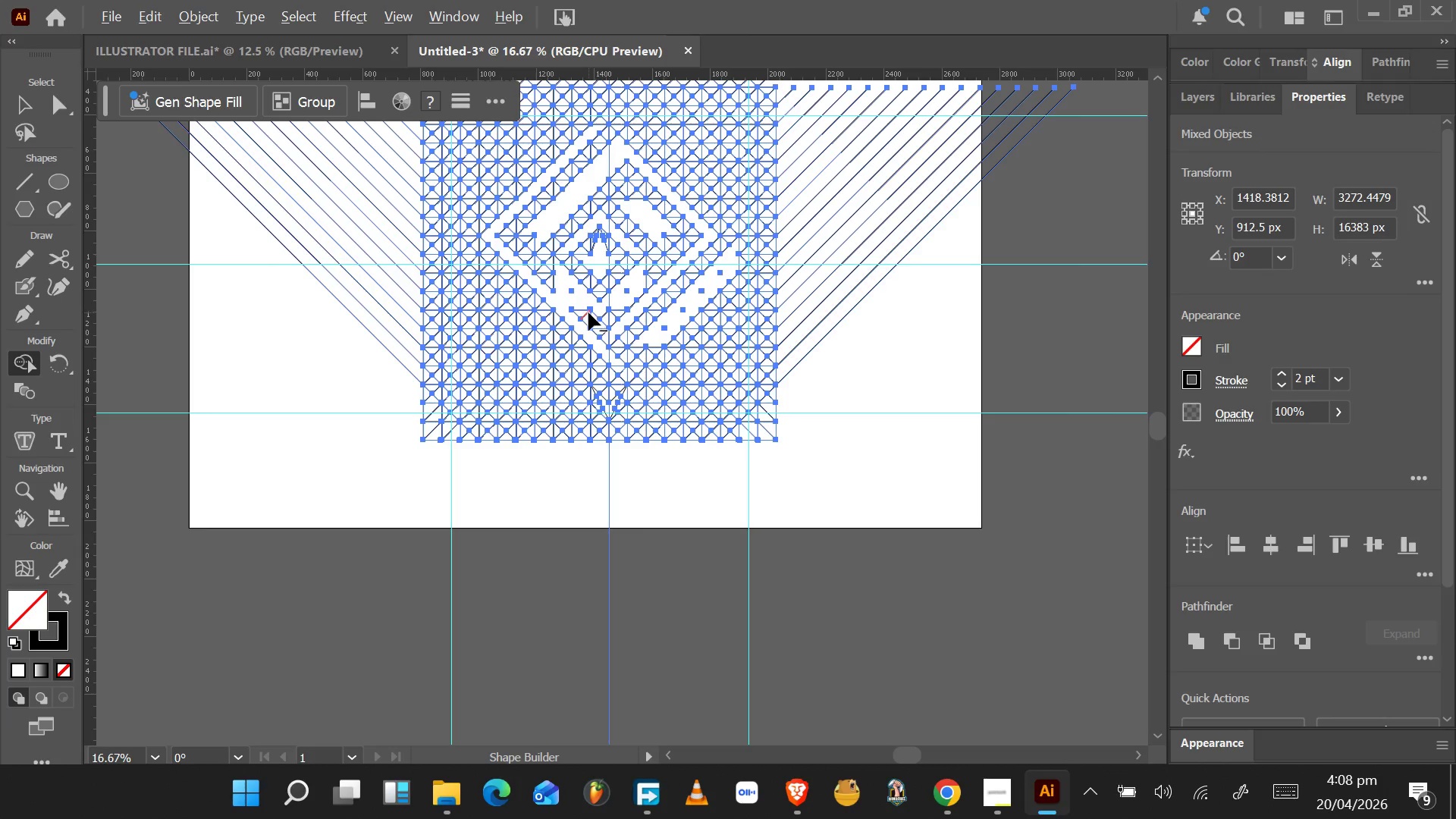 
scroll: coordinate [595, 255], scroll_direction: up, amount: 3.0
 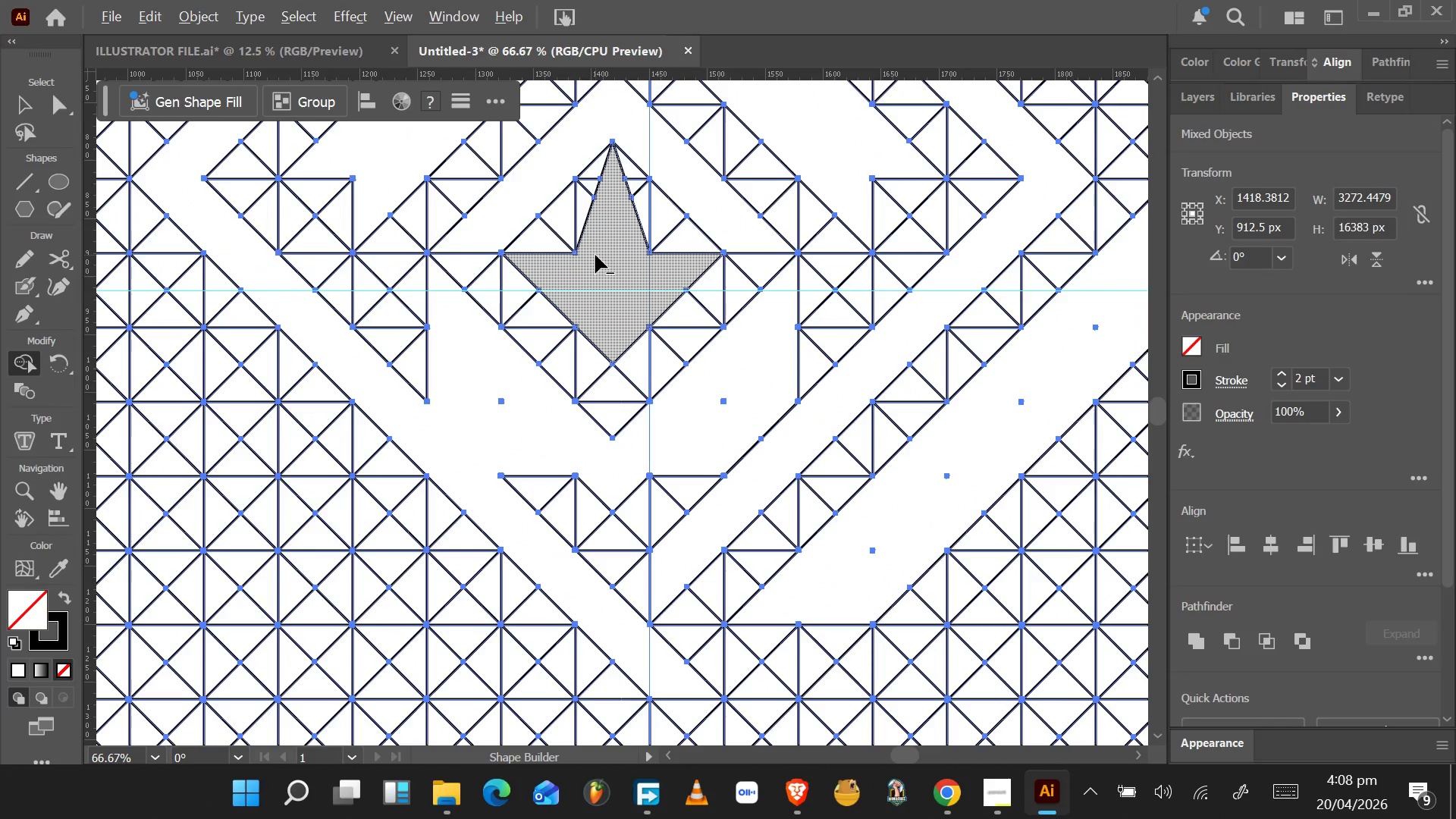 
hold_key(key=AltLeft, duration=1.2)
 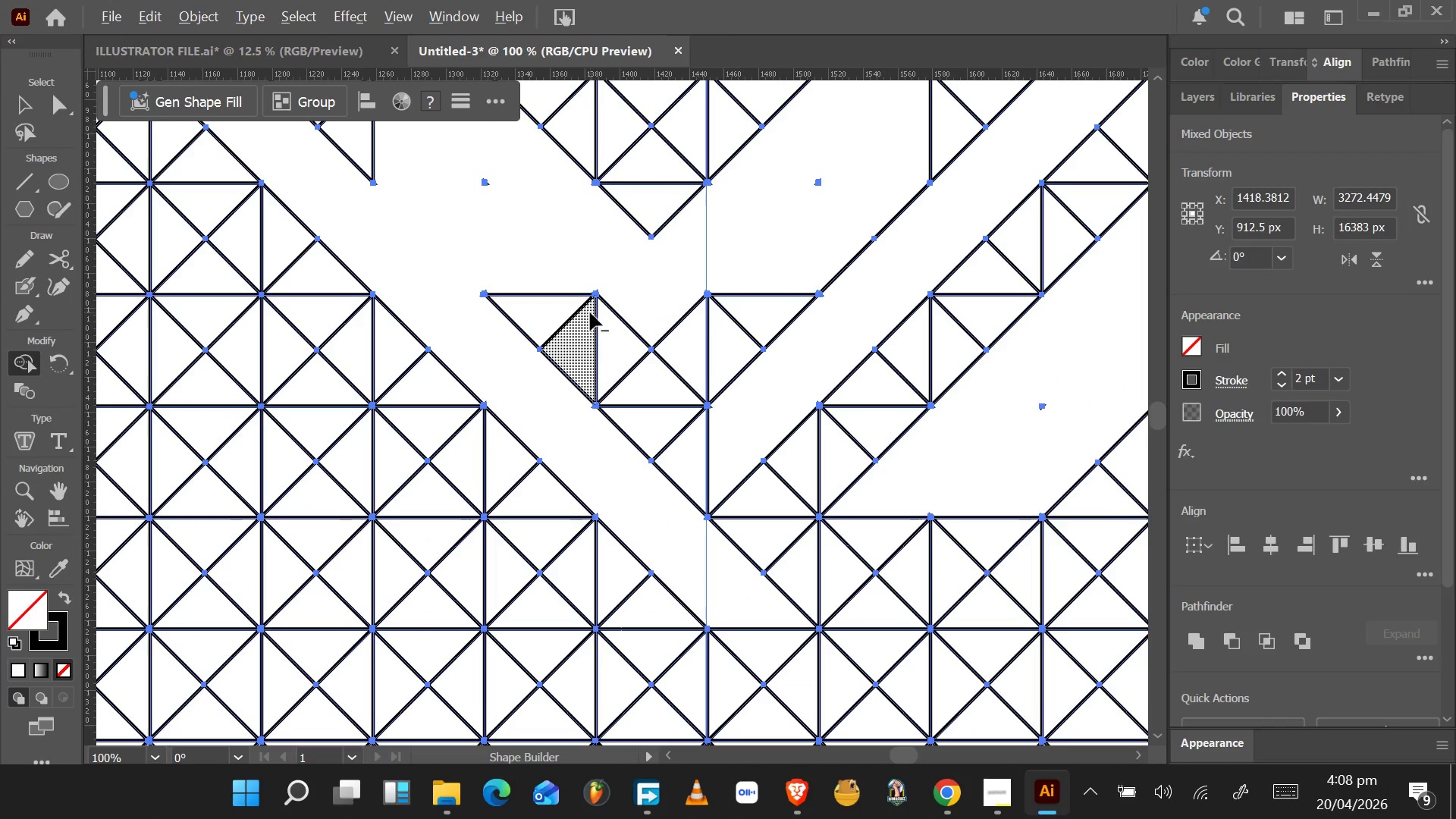 
scroll: coordinate [595, 255], scroll_direction: down, amount: 3.0
 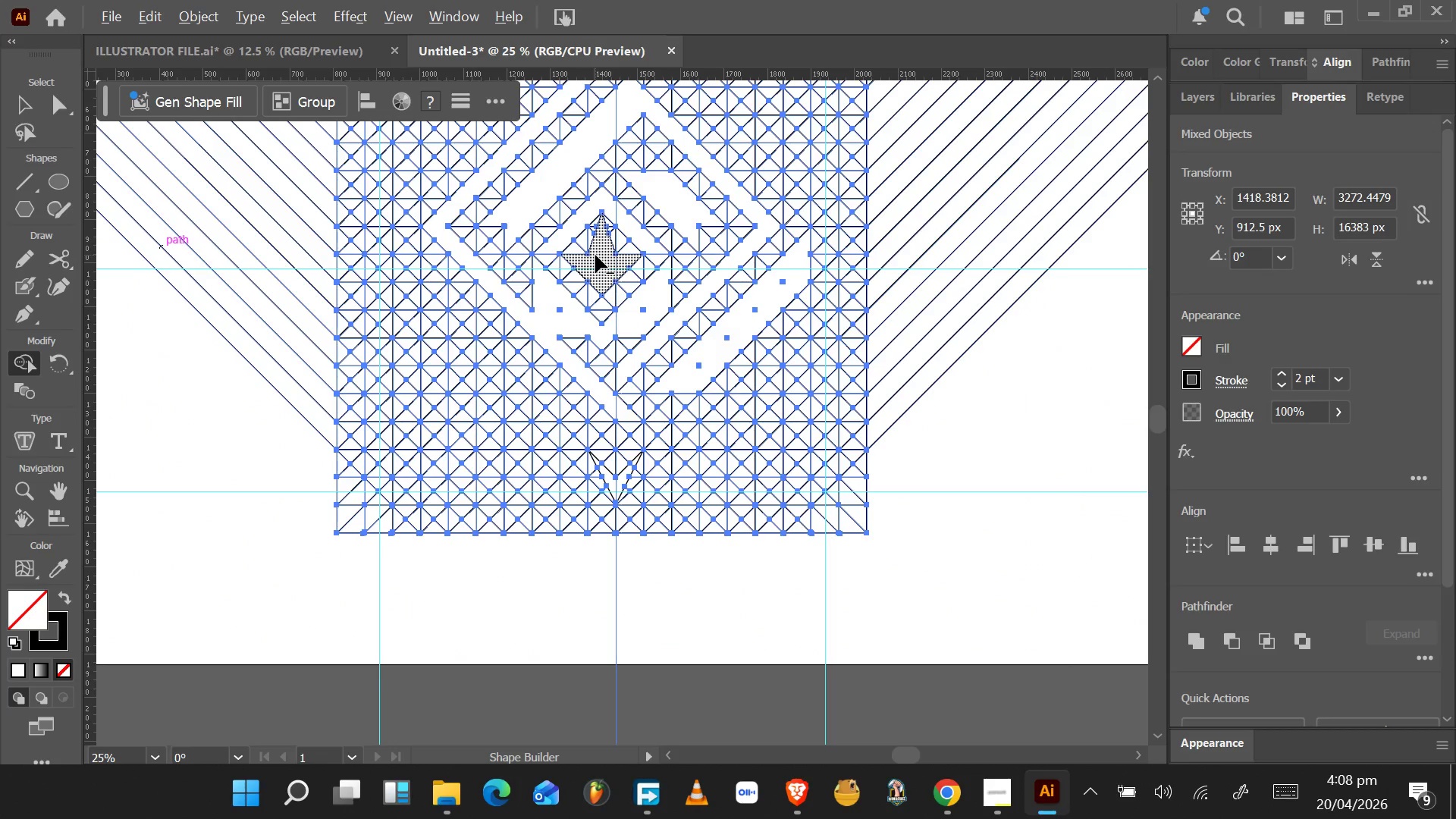 
hold_key(key=AltLeft, duration=0.83)
 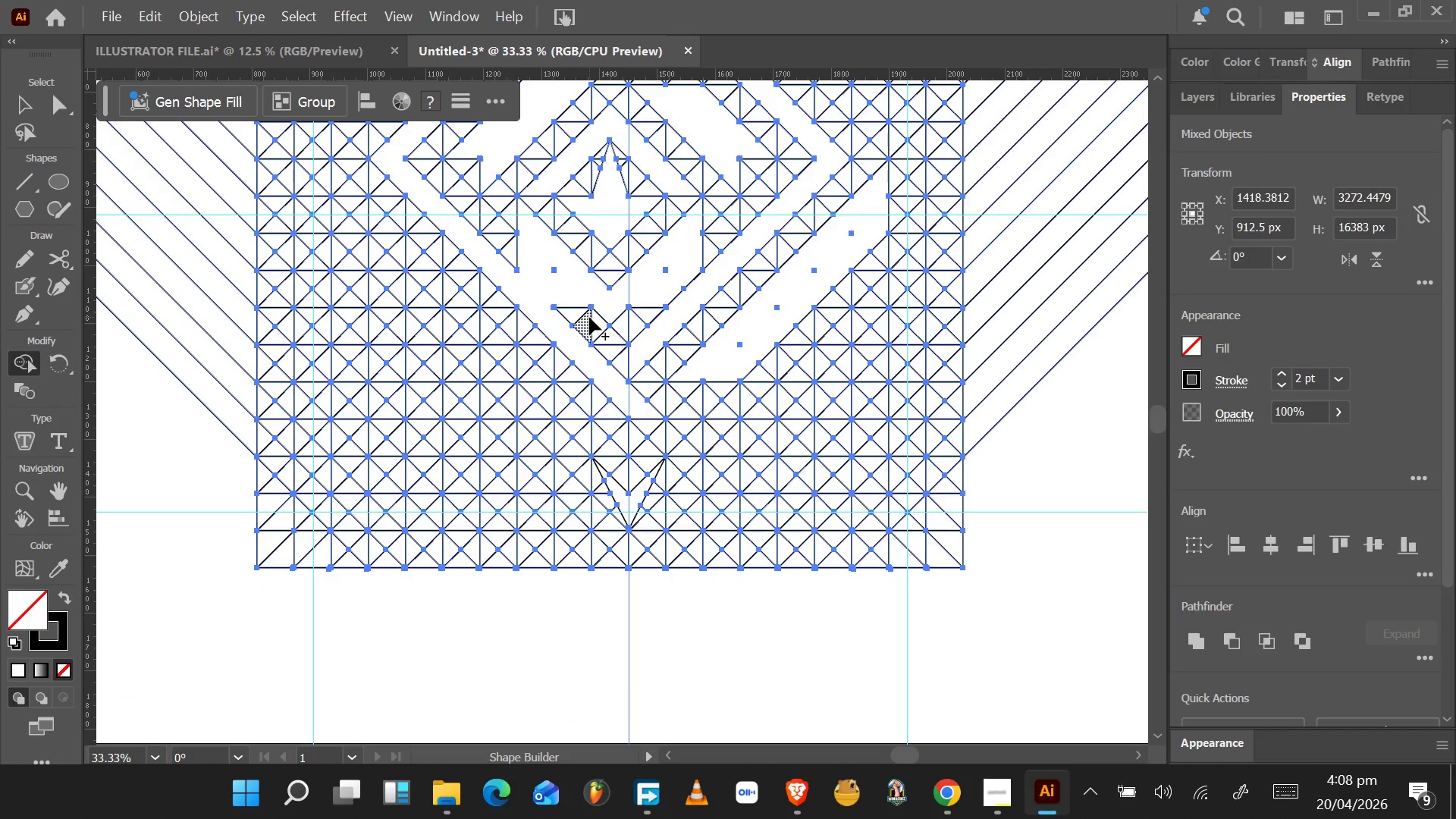 
scroll: coordinate [595, 255], scroll_direction: down, amount: 1.0
 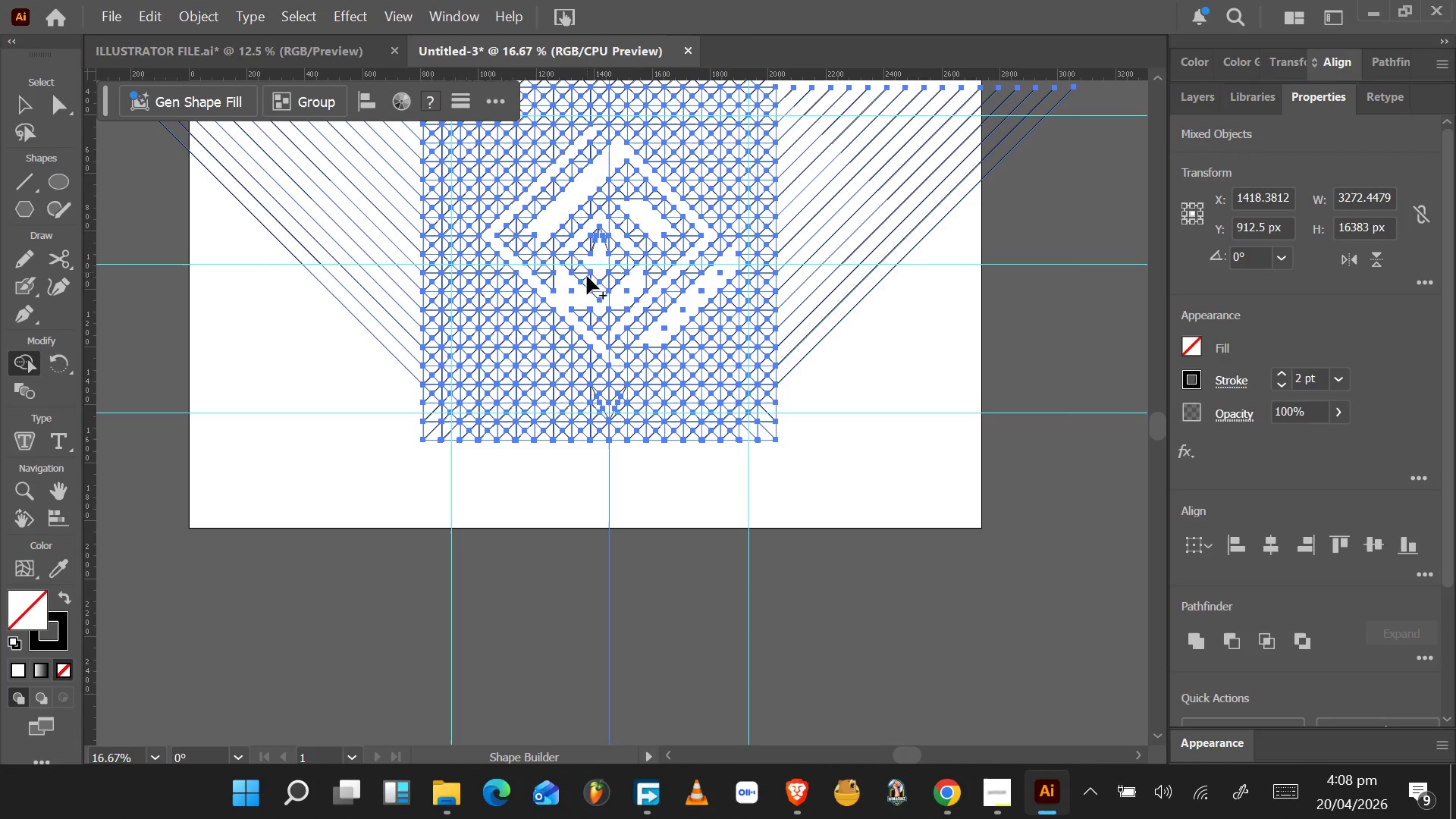 
hold_key(key=AltLeft, duration=0.56)
 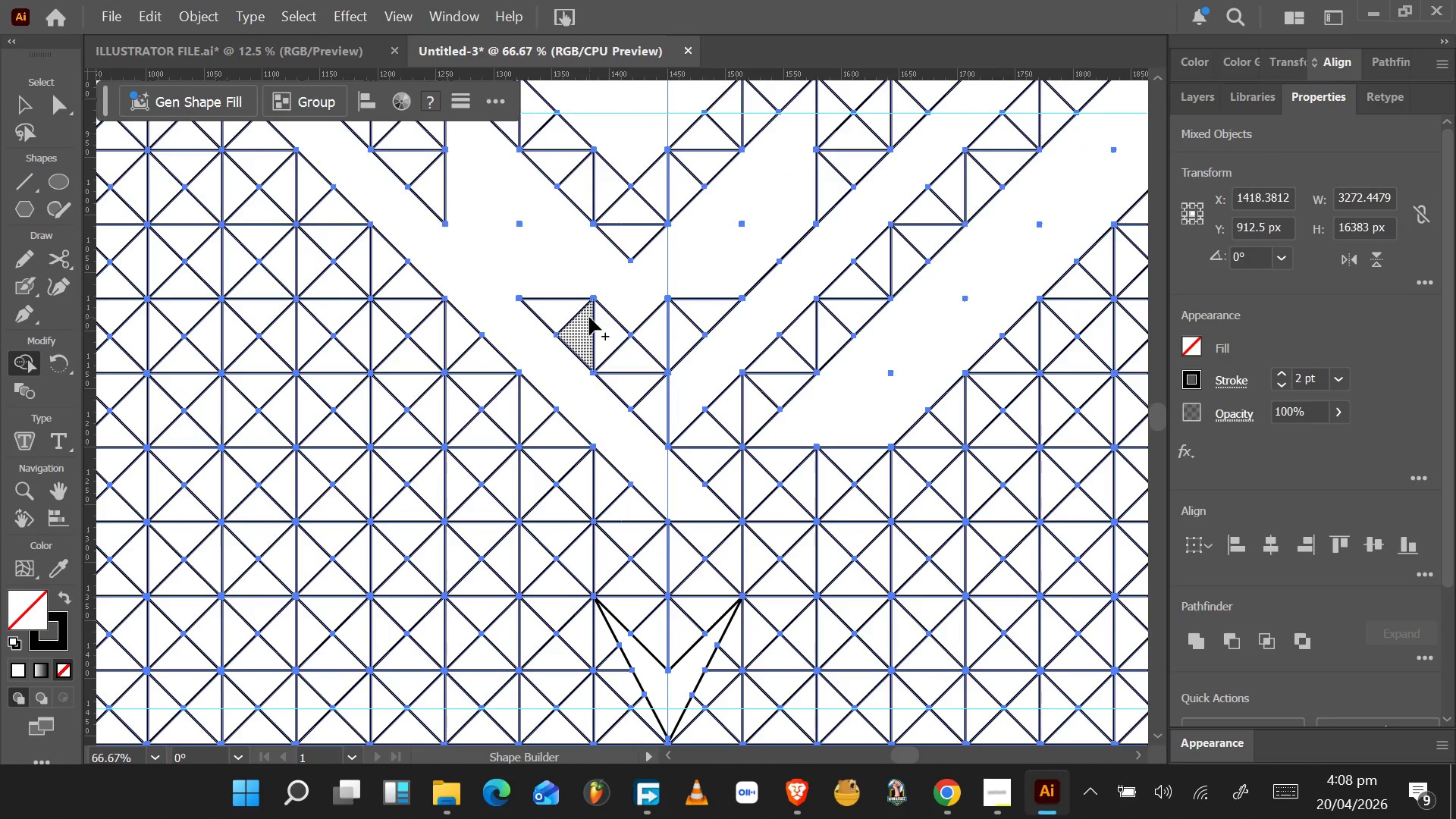 
scroll: coordinate [589, 312], scroll_direction: up, amount: 5.0
 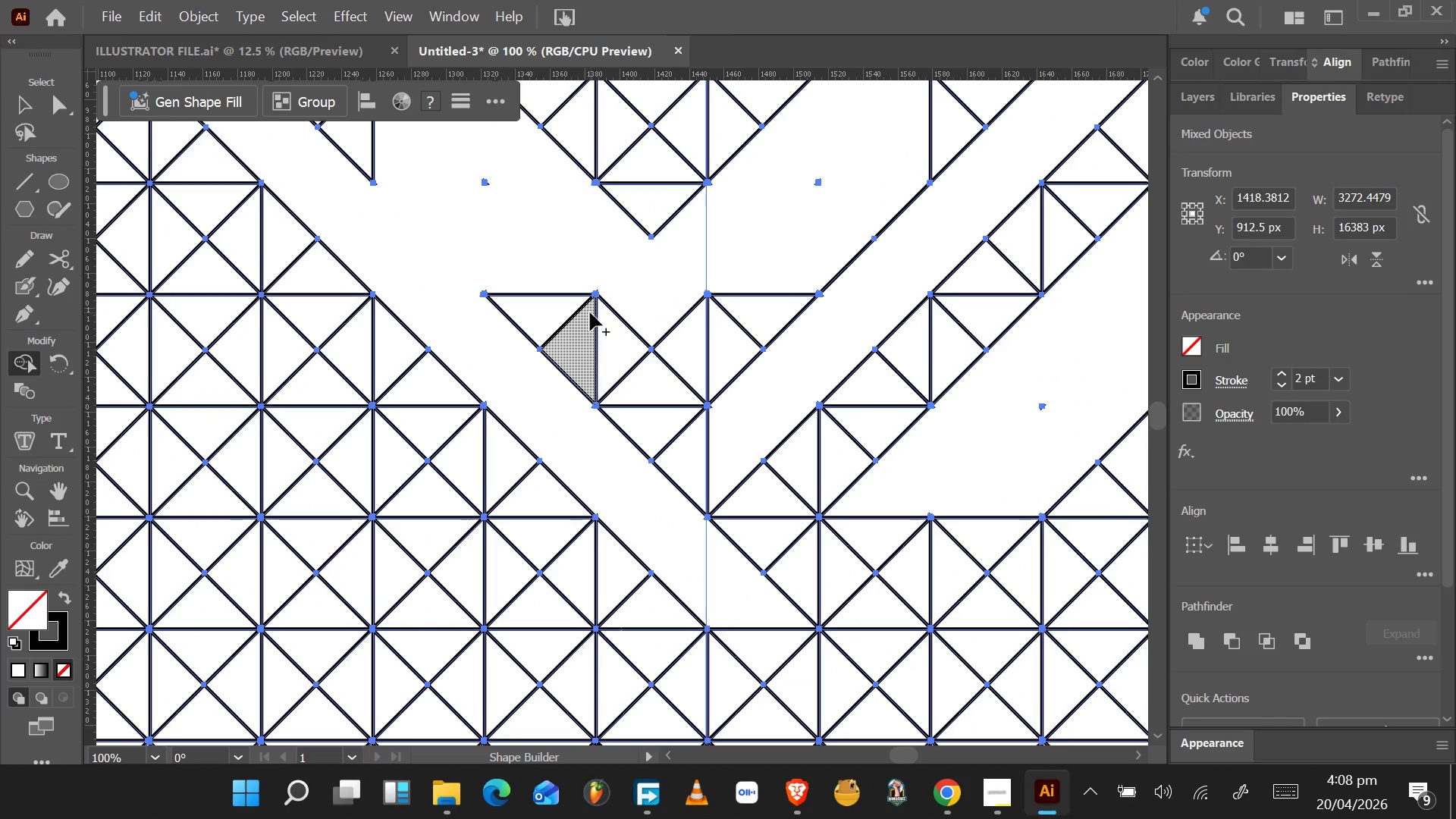 
scroll: coordinate [590, 312], scroll_direction: down, amount: 3.0
 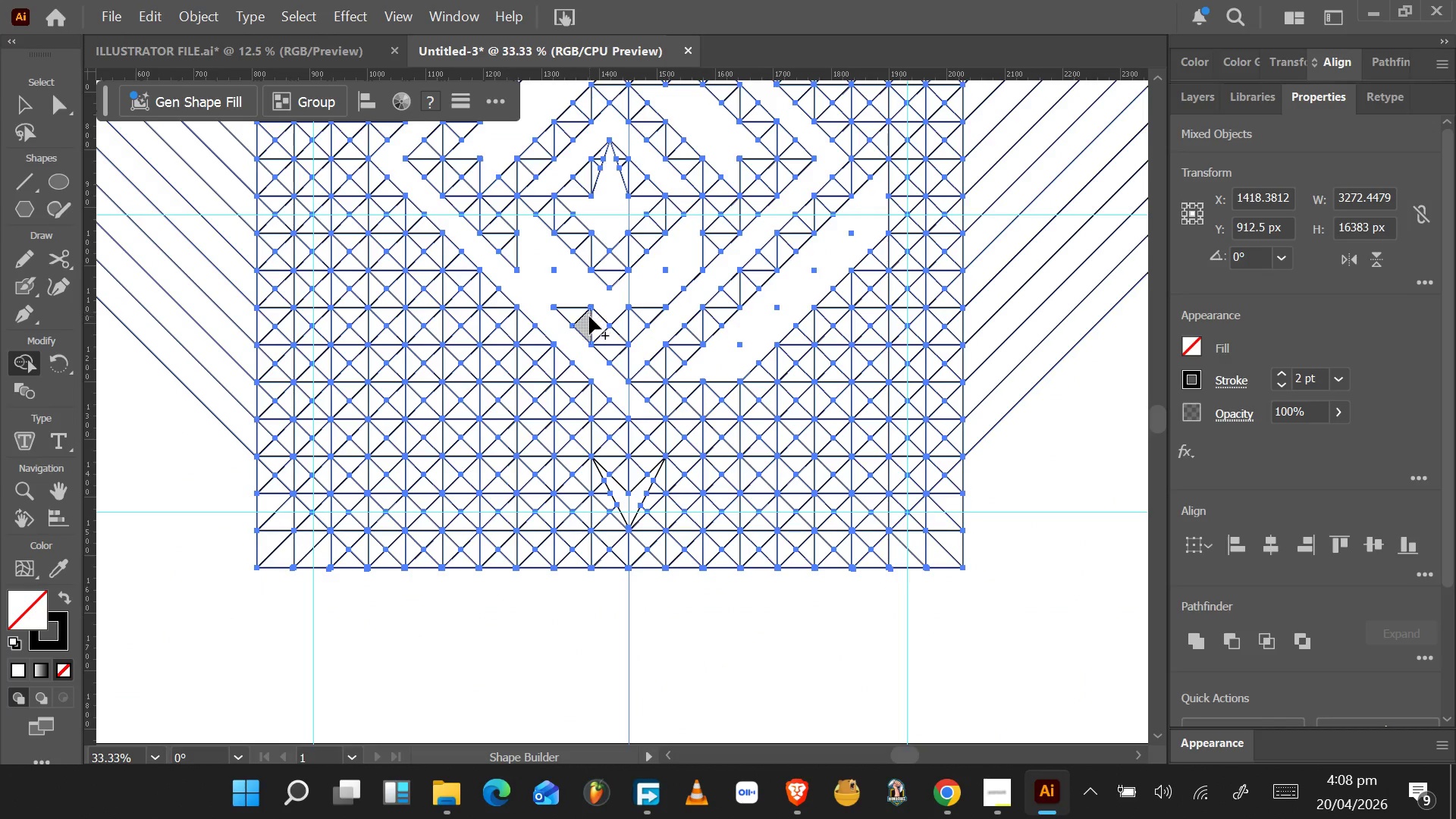 
scroll: coordinate [589, 317], scroll_direction: up, amount: 2.0
 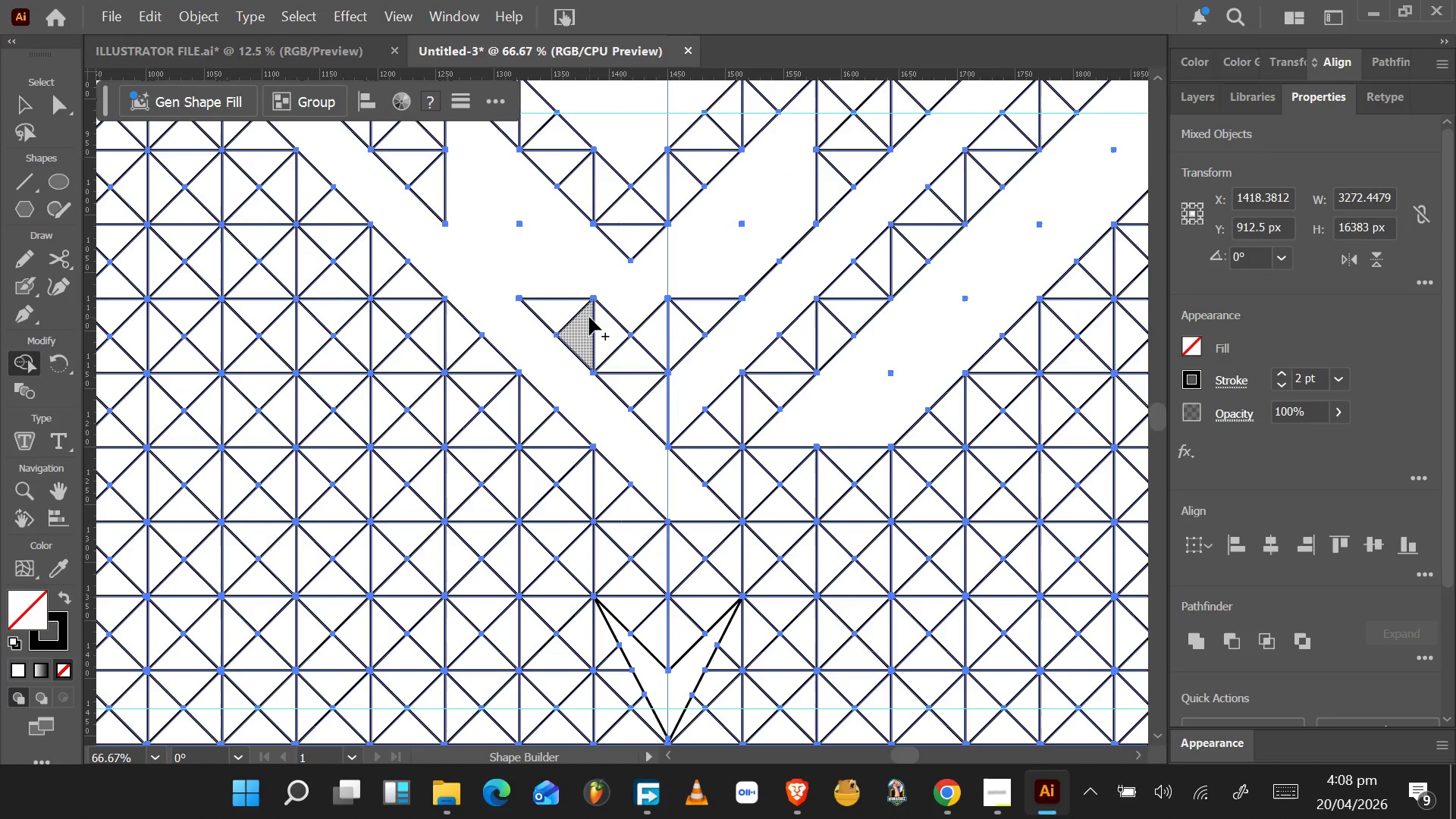 
hold_key(key=AltLeft, duration=0.91)
 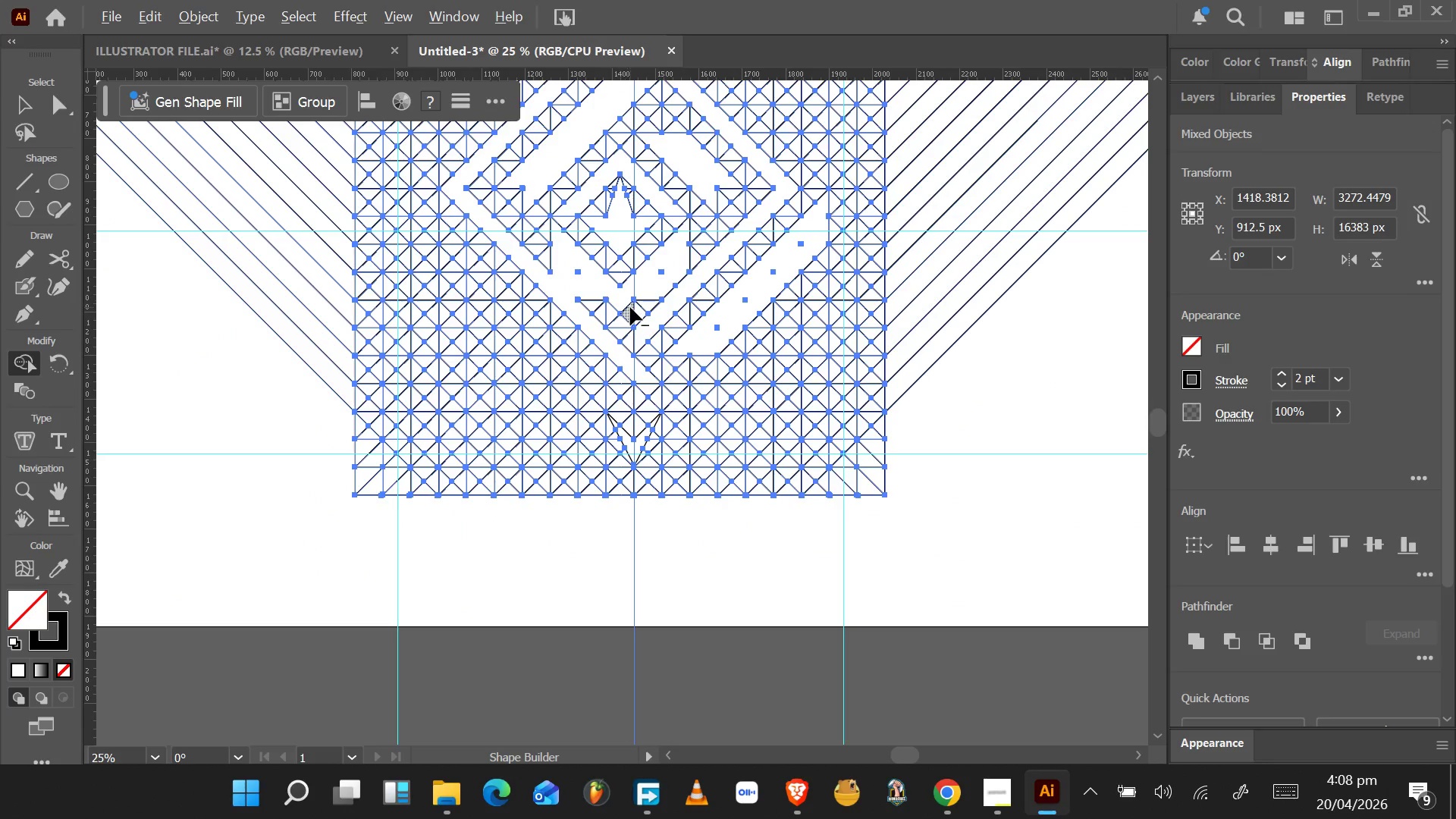 
hold_key(key=AltLeft, duration=1.5)
 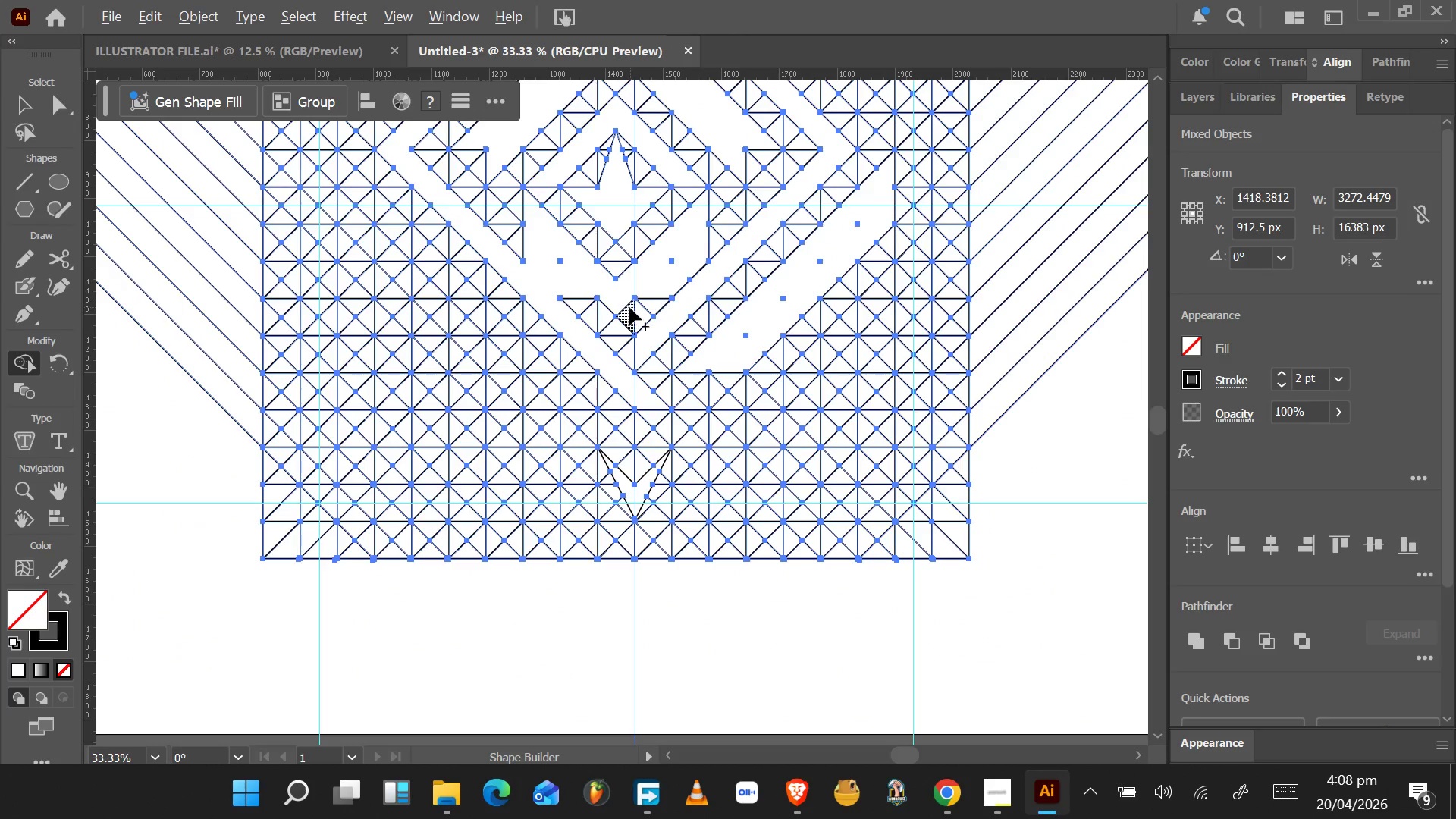 
hold_key(key=AltLeft, duration=0.47)
 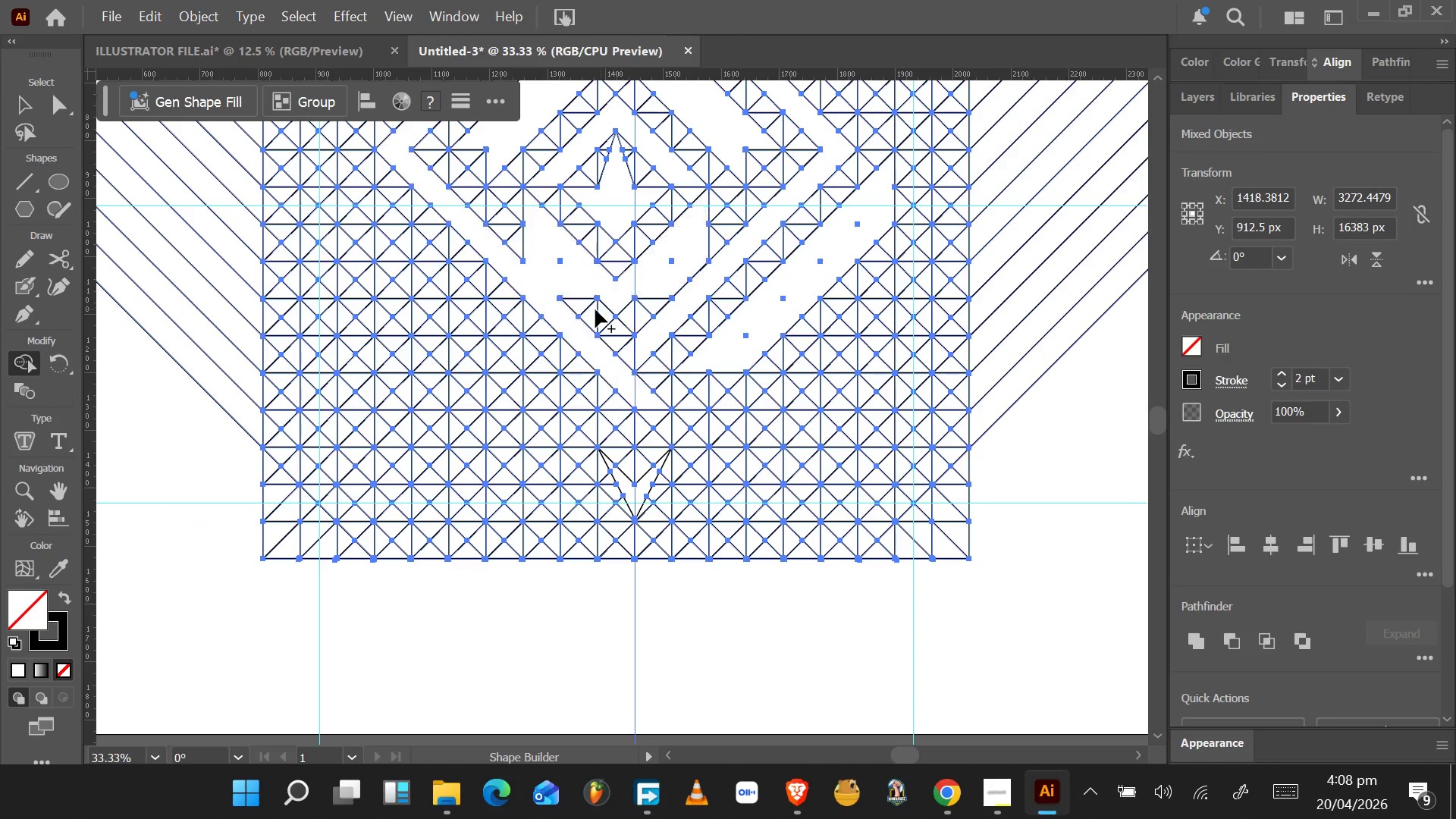 
hold_key(key=AltLeft, duration=0.69)
 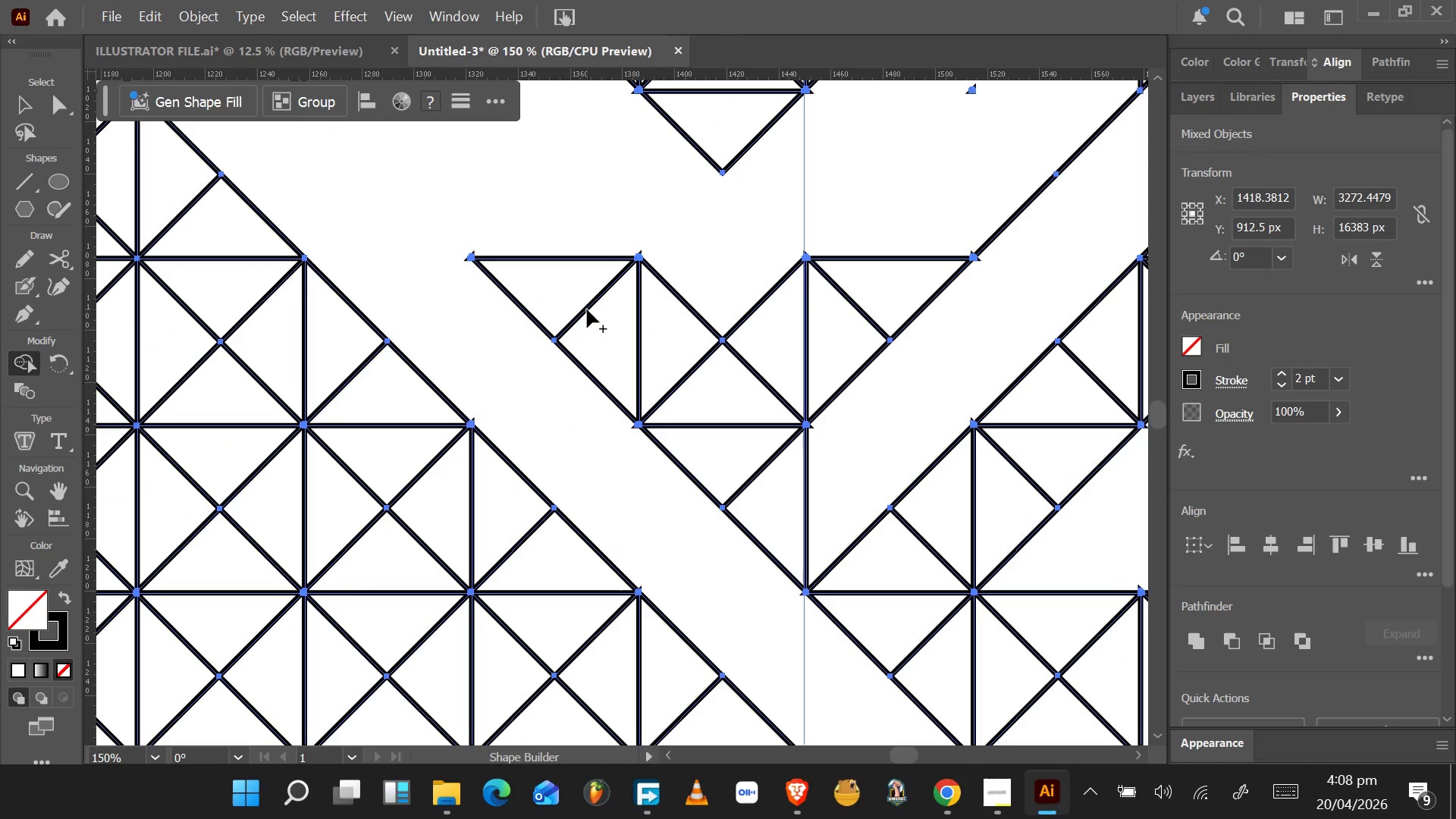 
scroll: coordinate [613, 300], scroll_direction: down, amount: 3.0
 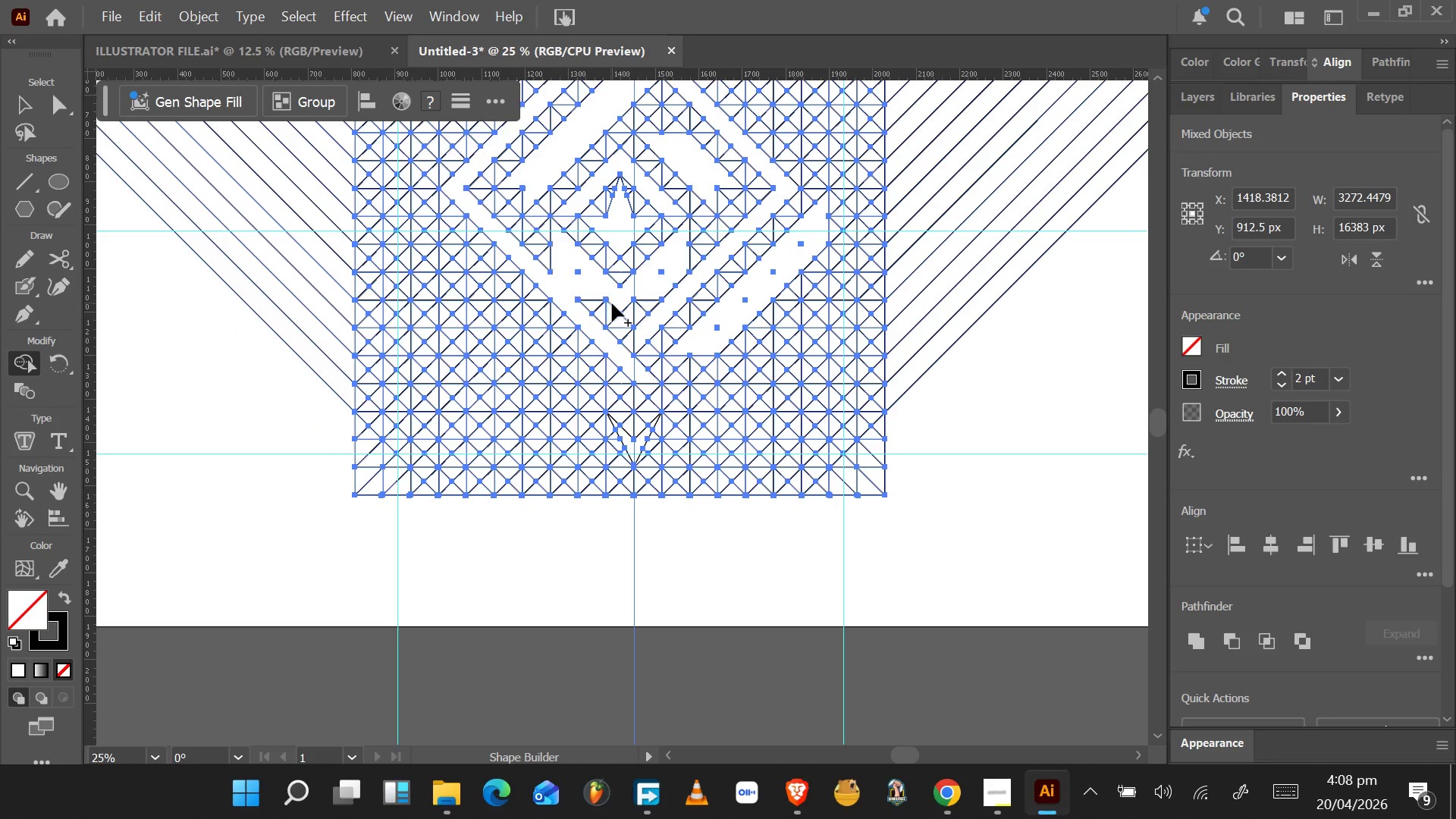 
scroll: coordinate [630, 307], scroll_direction: up, amount: 3.0
 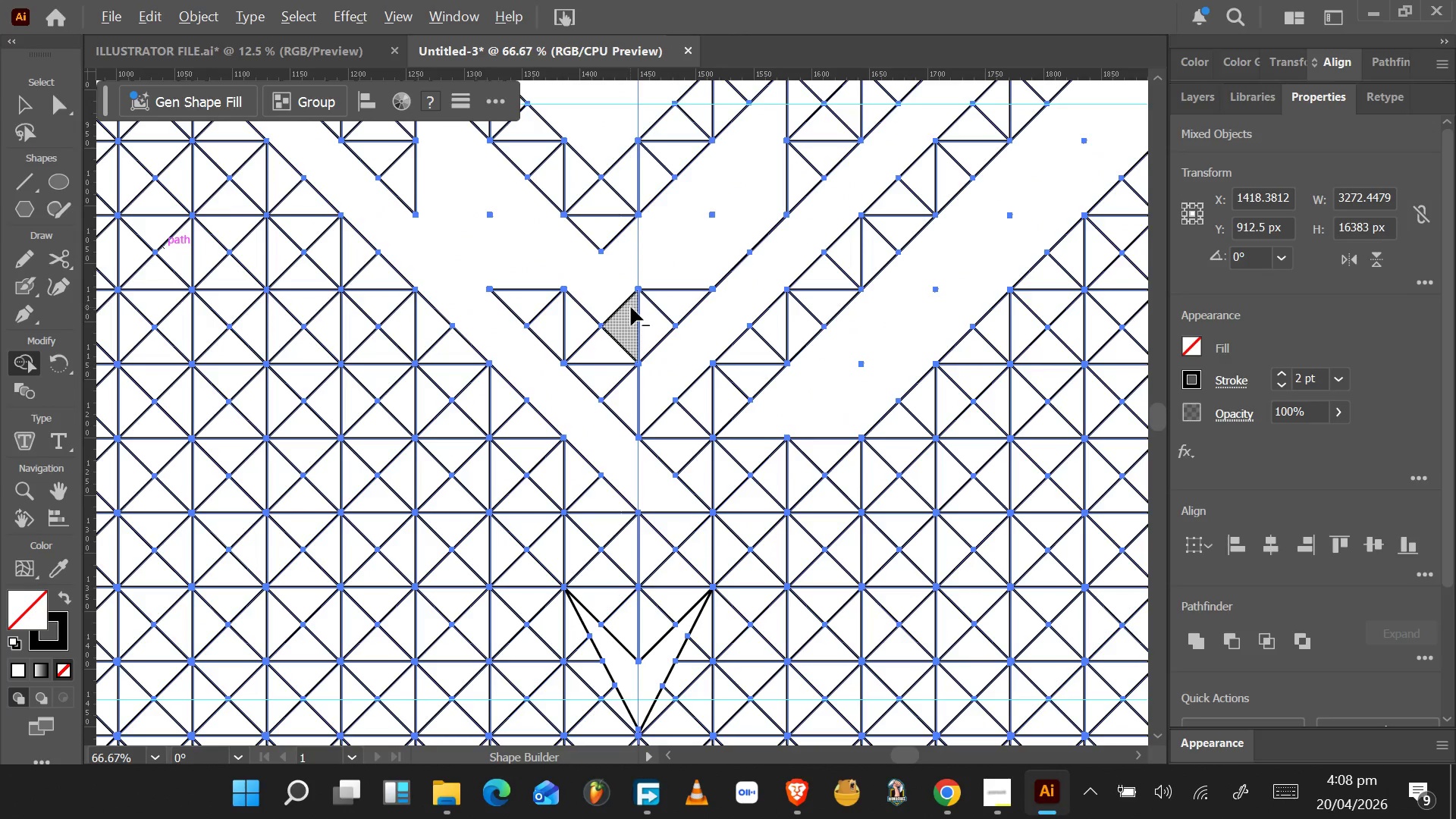 
scroll: coordinate [631, 307], scroll_direction: down, amount: 2.0
 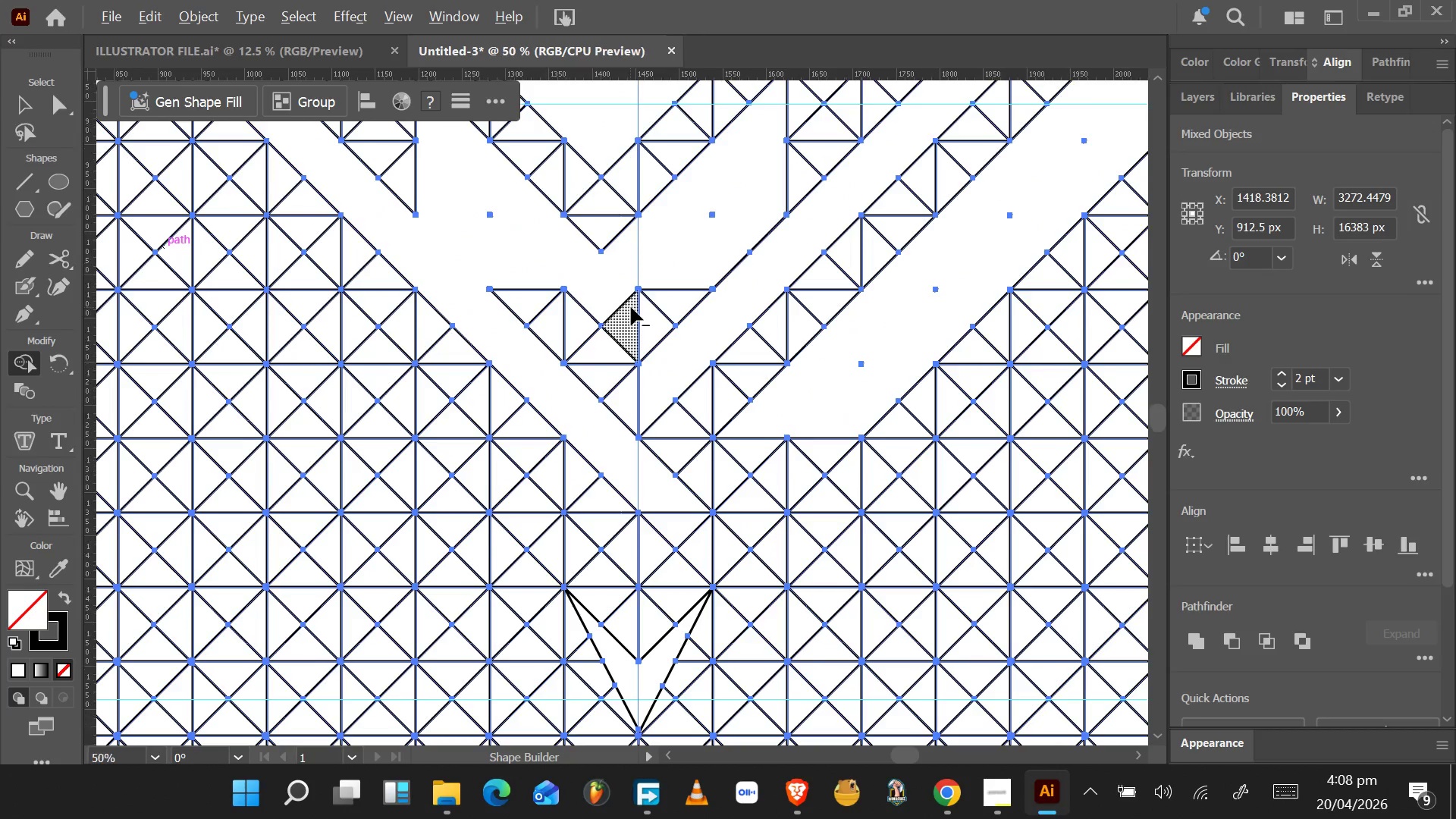 
scroll: coordinate [869, 207], scroll_direction: up, amount: 15.0
 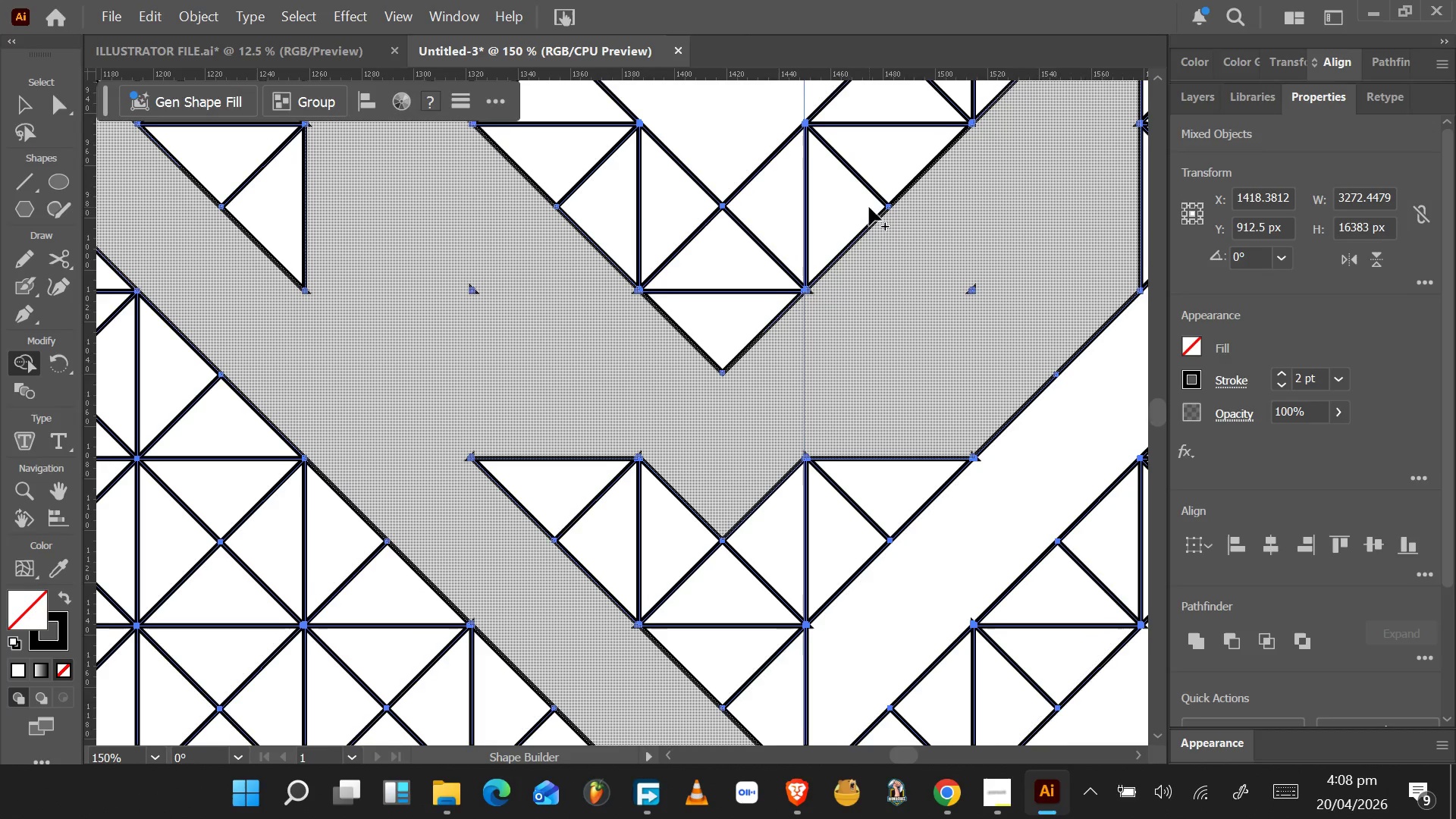 
scroll: coordinate [865, 210], scroll_direction: down, amount: 14.0
 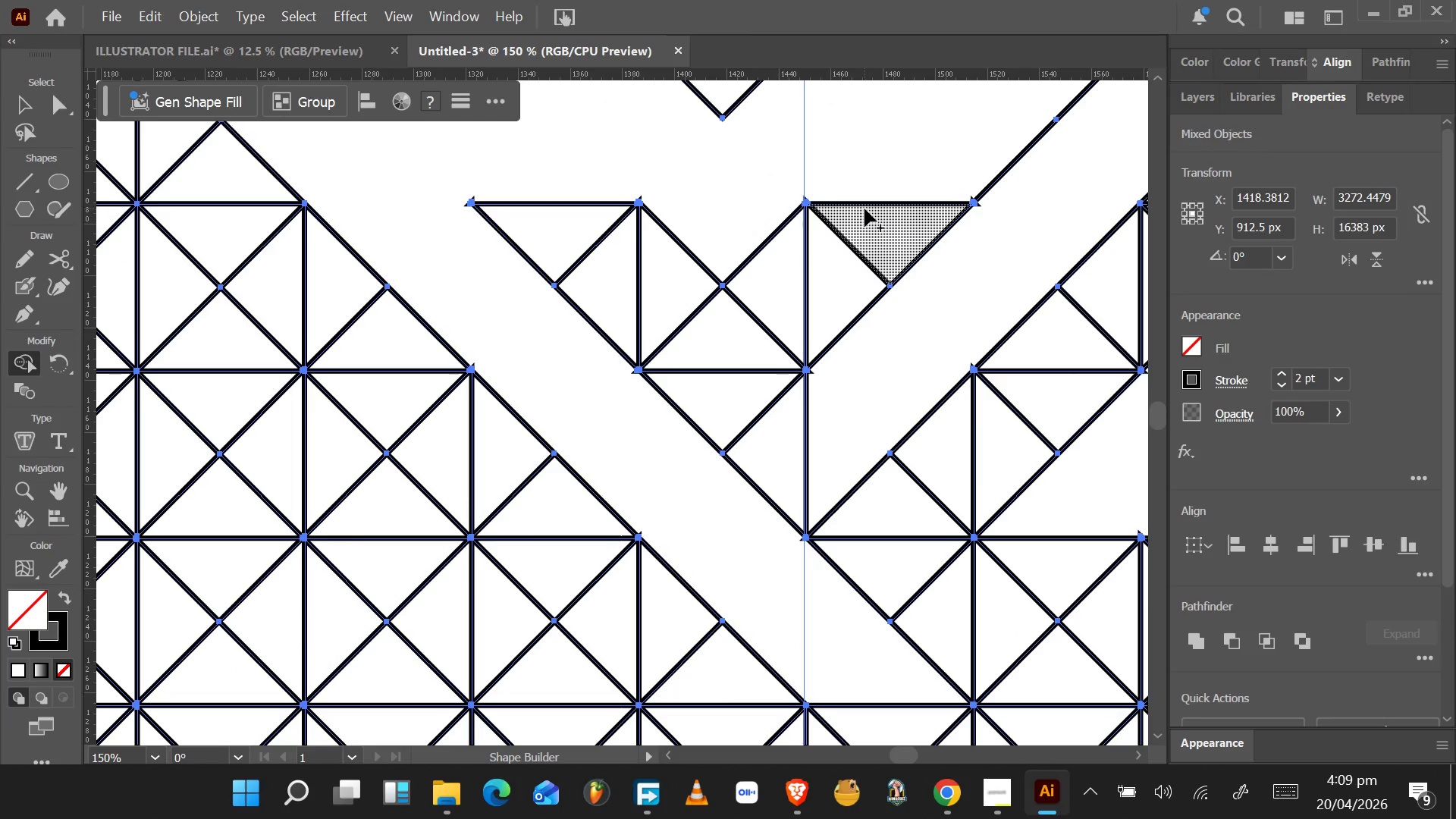 
hold_key(key=AltLeft, duration=0.7)
 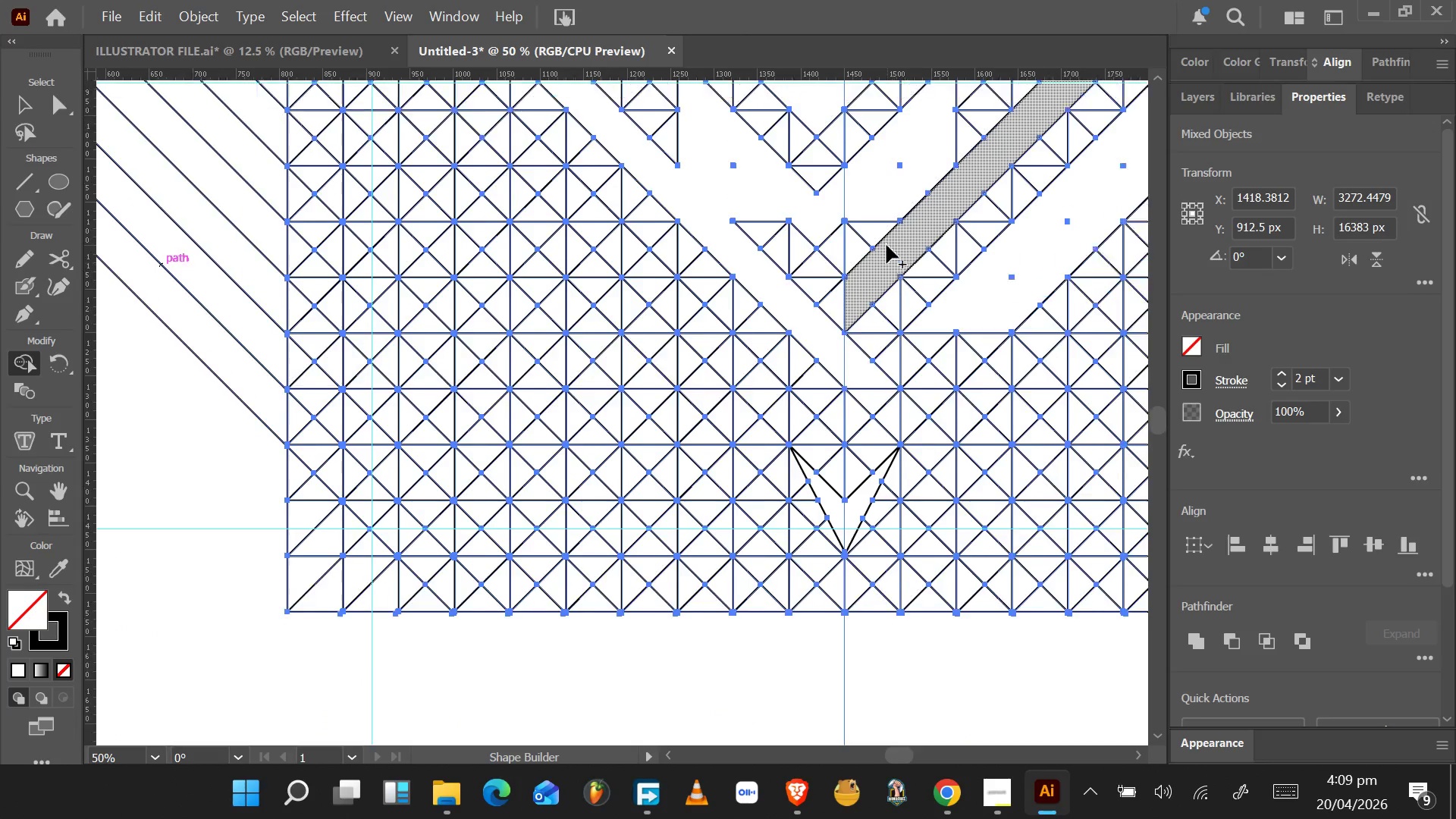 
hold_key(key=AltLeft, duration=0.67)
 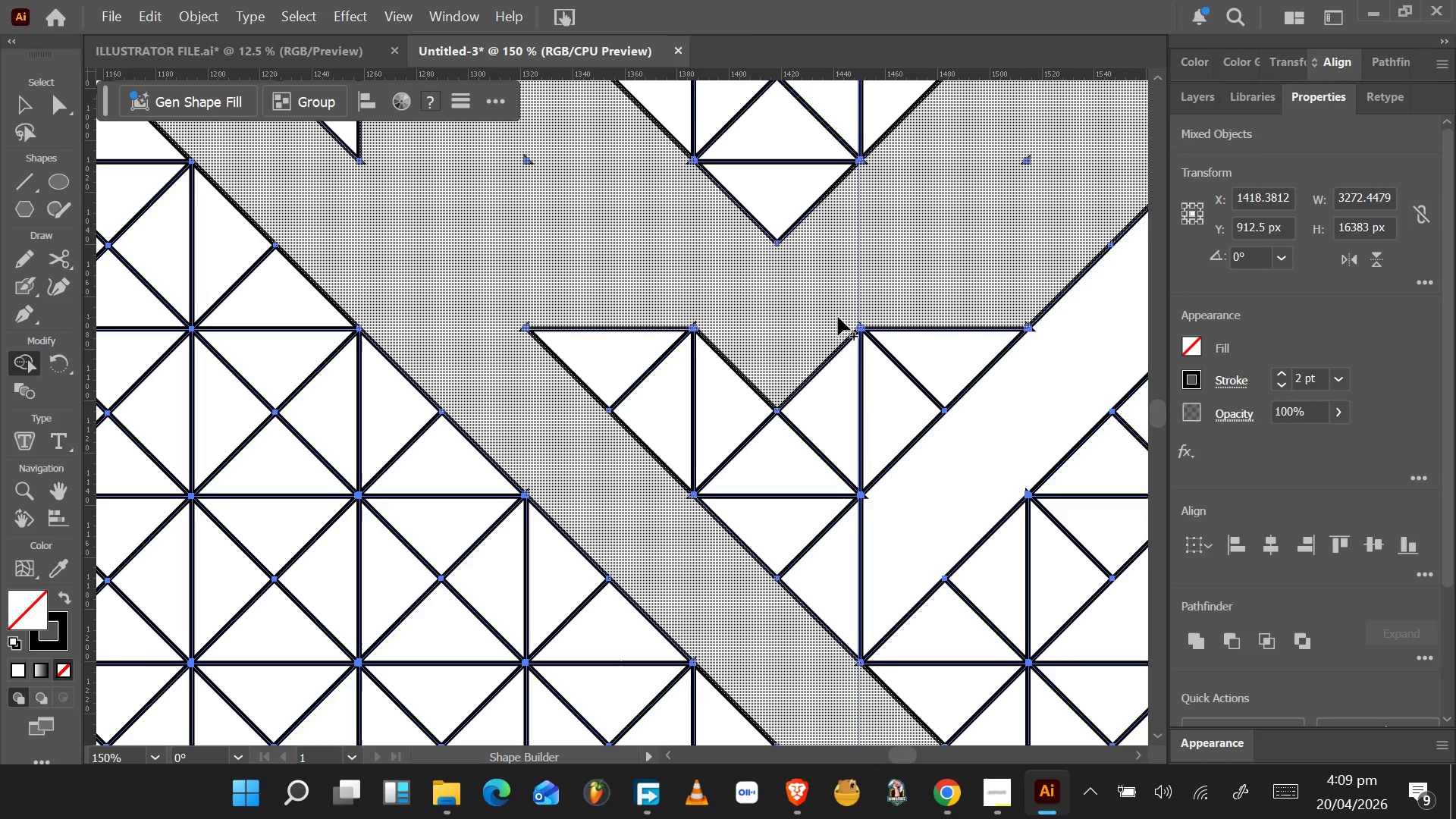 
scroll: coordinate [864, 203], scroll_direction: down, amount: 3.0
 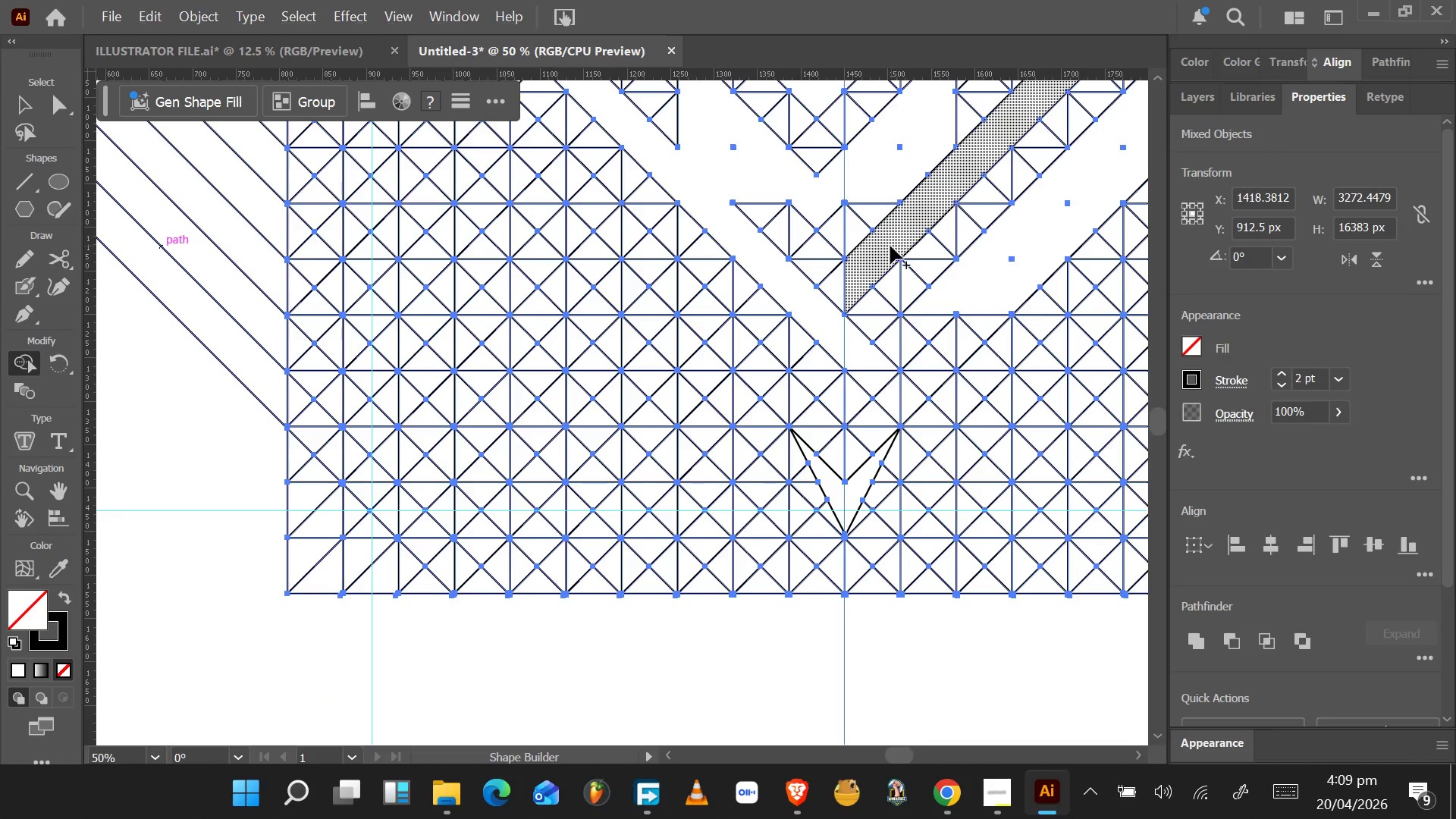 
scroll: coordinate [837, 333], scroll_direction: up, amount: 10.0
 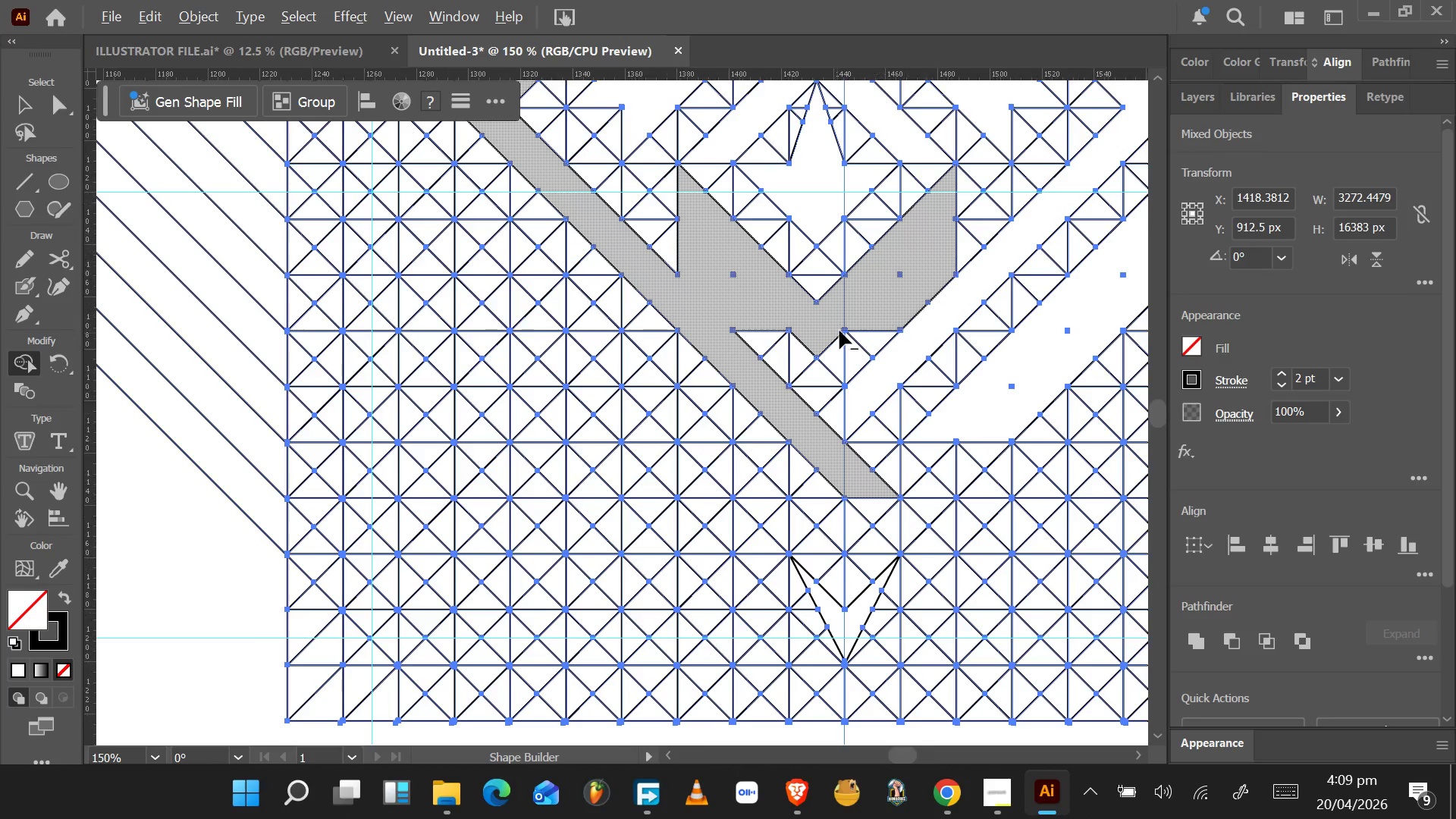 
wait(6.21)
 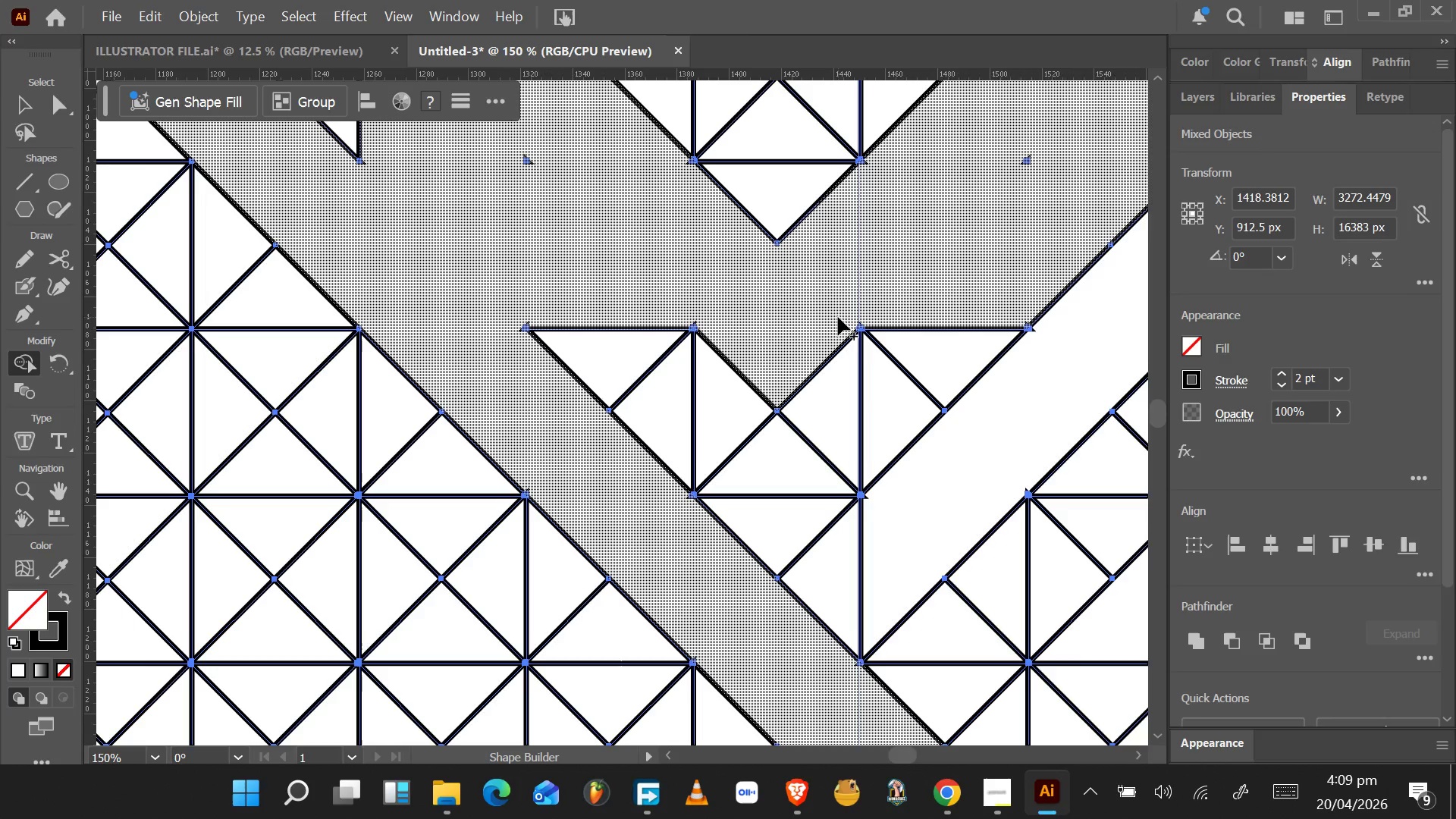 
hold_key(key=AltLeft, duration=1.5)
 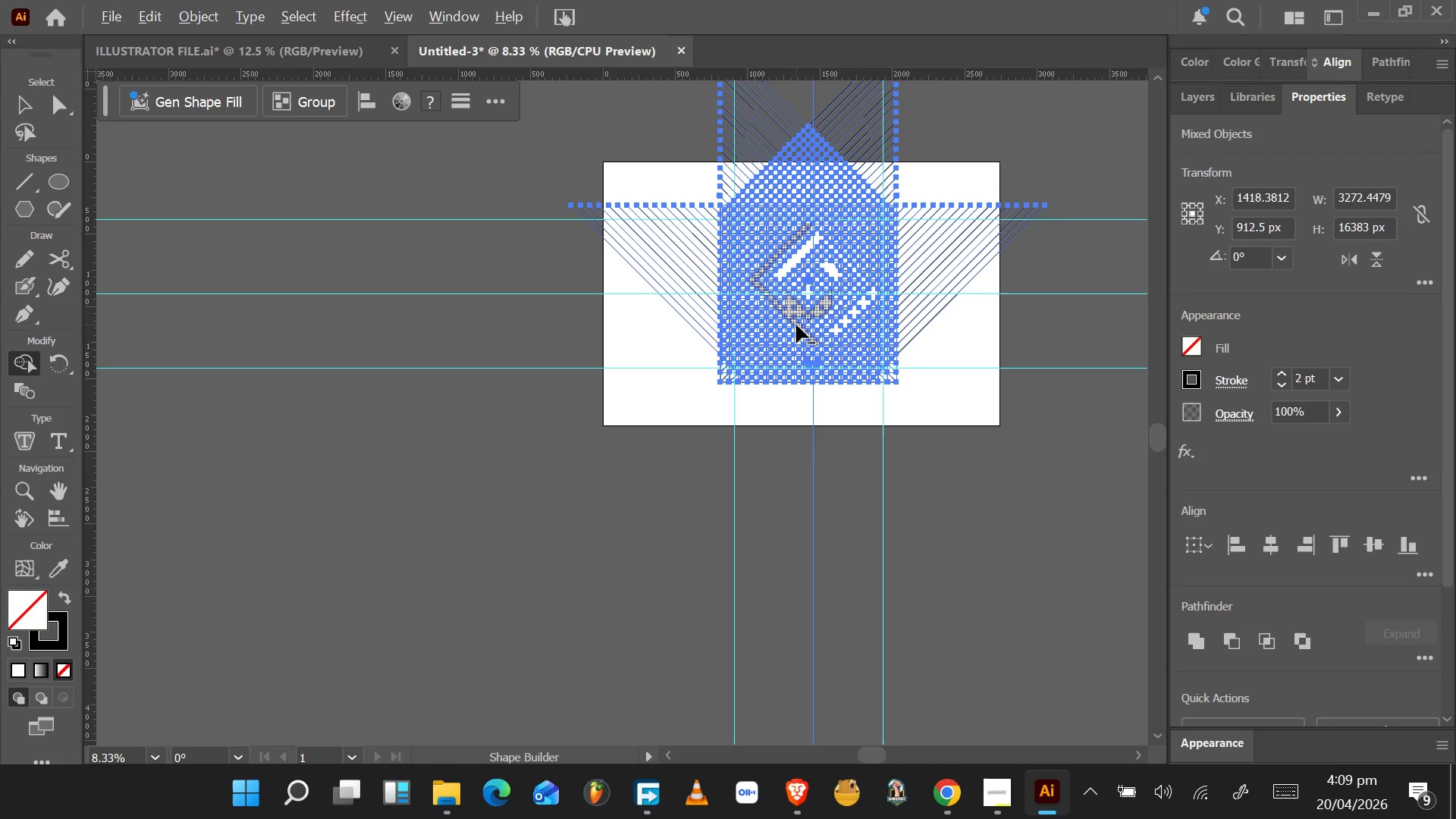 
hold_key(key=AltLeft, duration=1.53)
 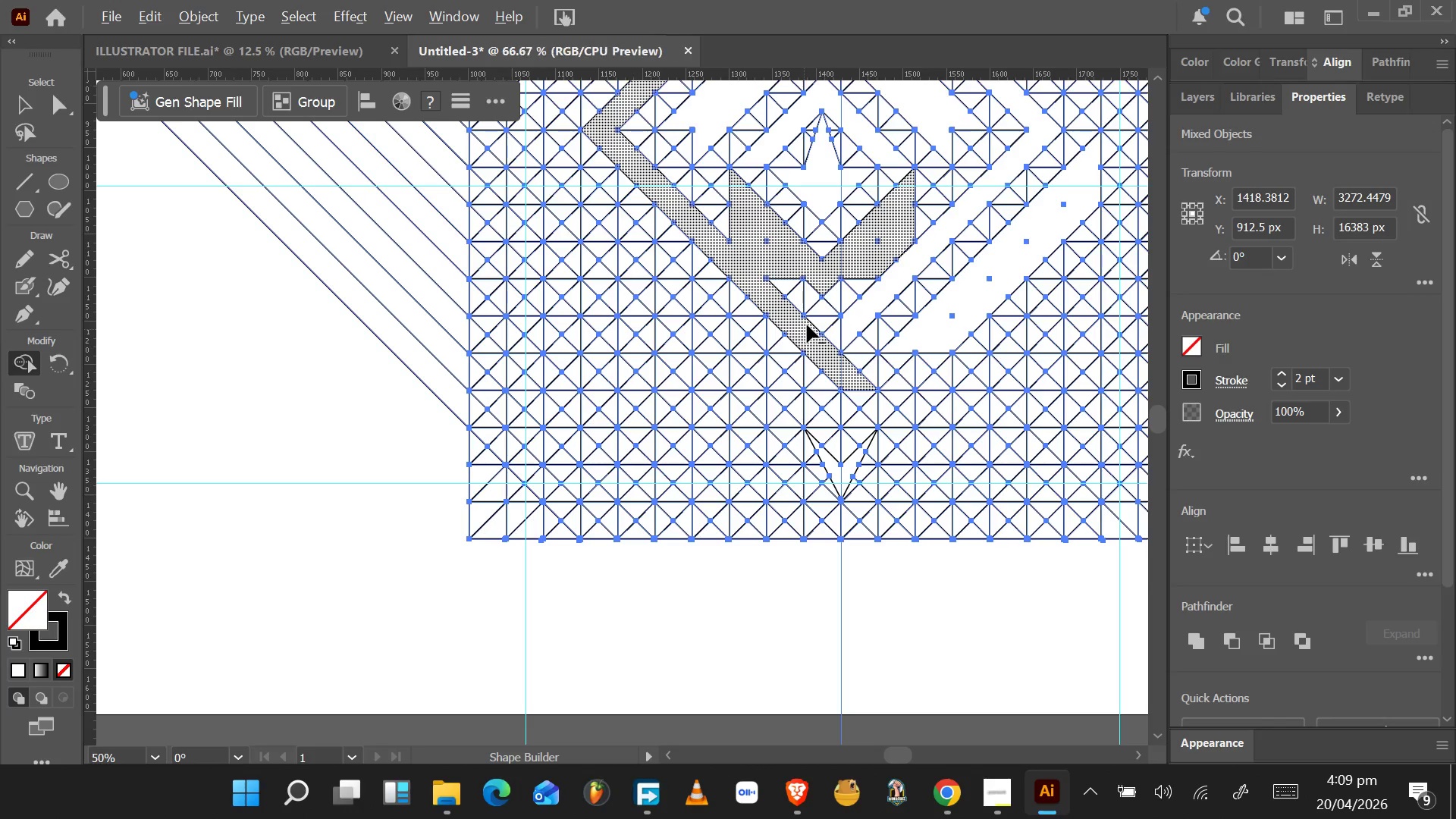 
hold_key(key=AltLeft, duration=0.81)
 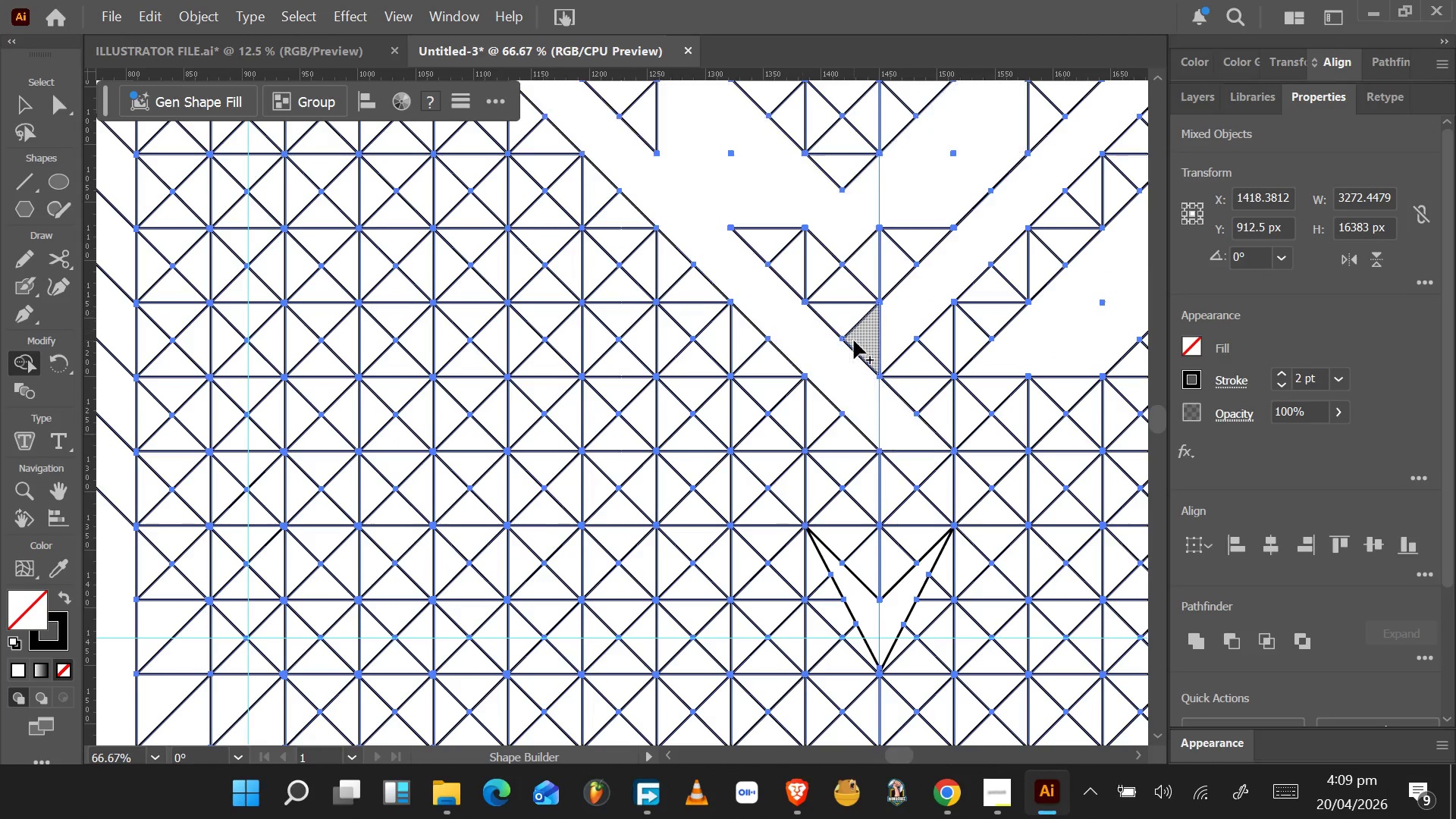 
scroll: coordinate [841, 299], scroll_direction: down, amount: 4.0
 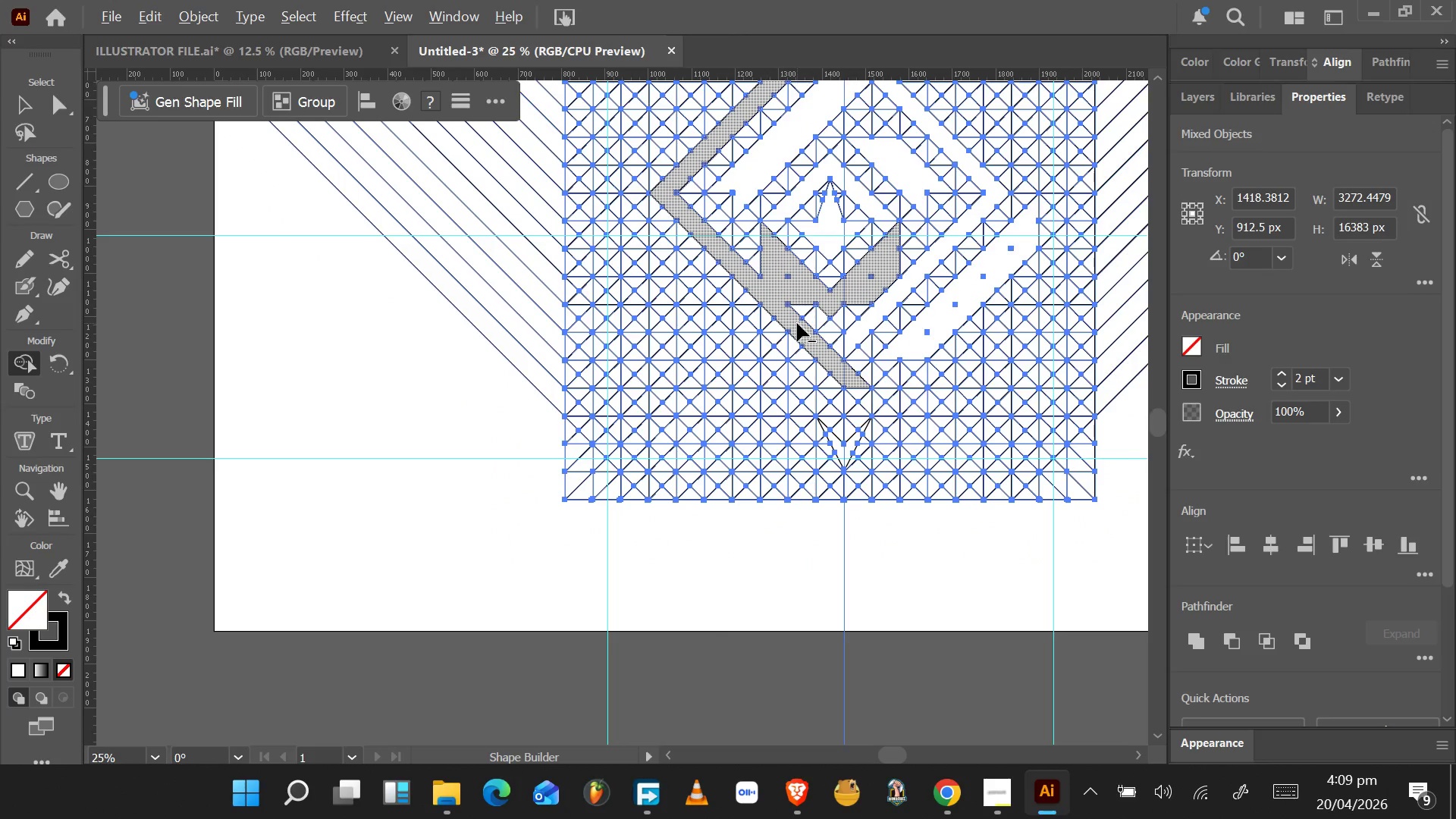 
hold_key(key=AltLeft, duration=1.06)
 